 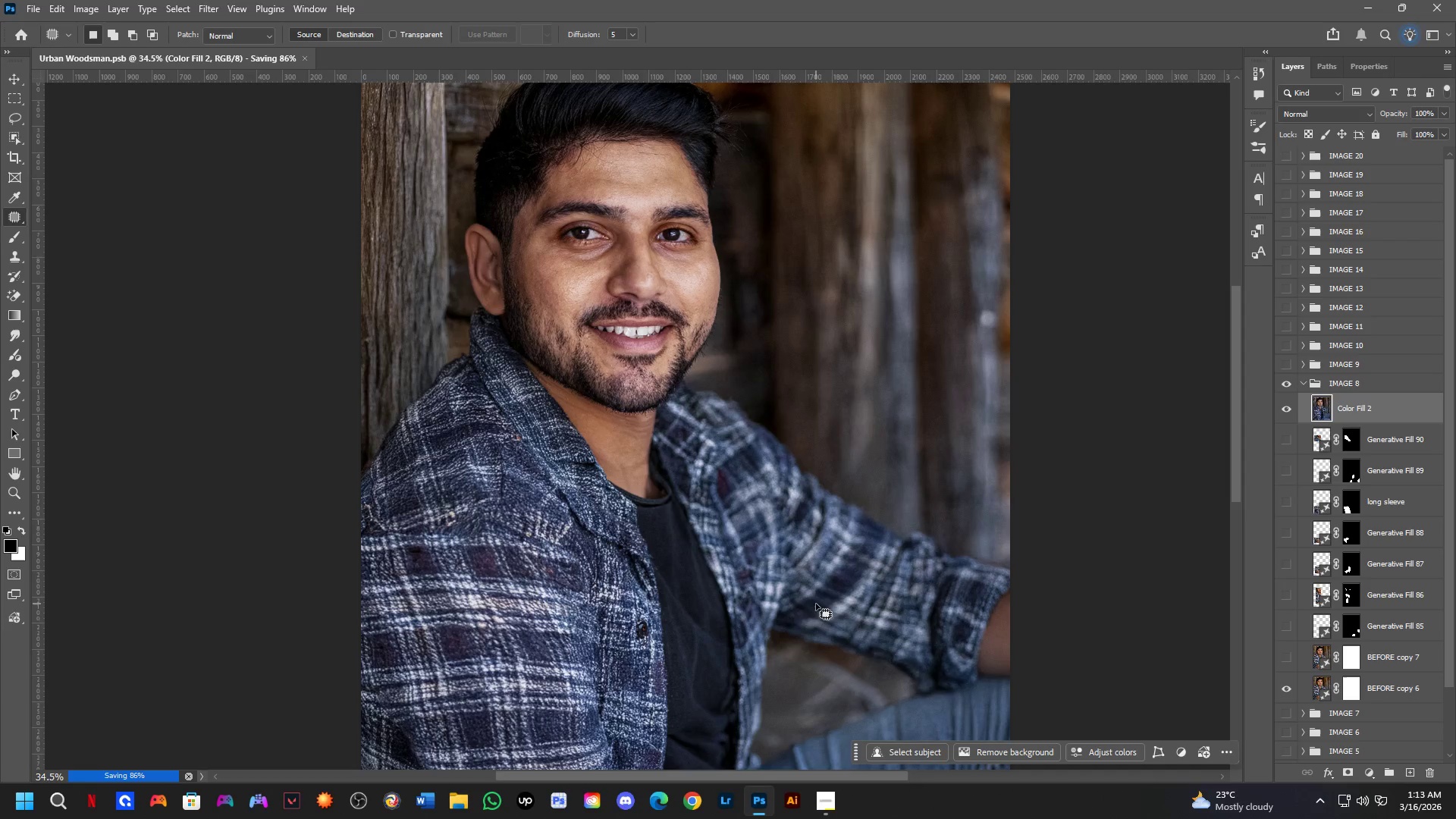 
left_click_drag(start_coordinate=[691, 361], to_coordinate=[717, 420])
 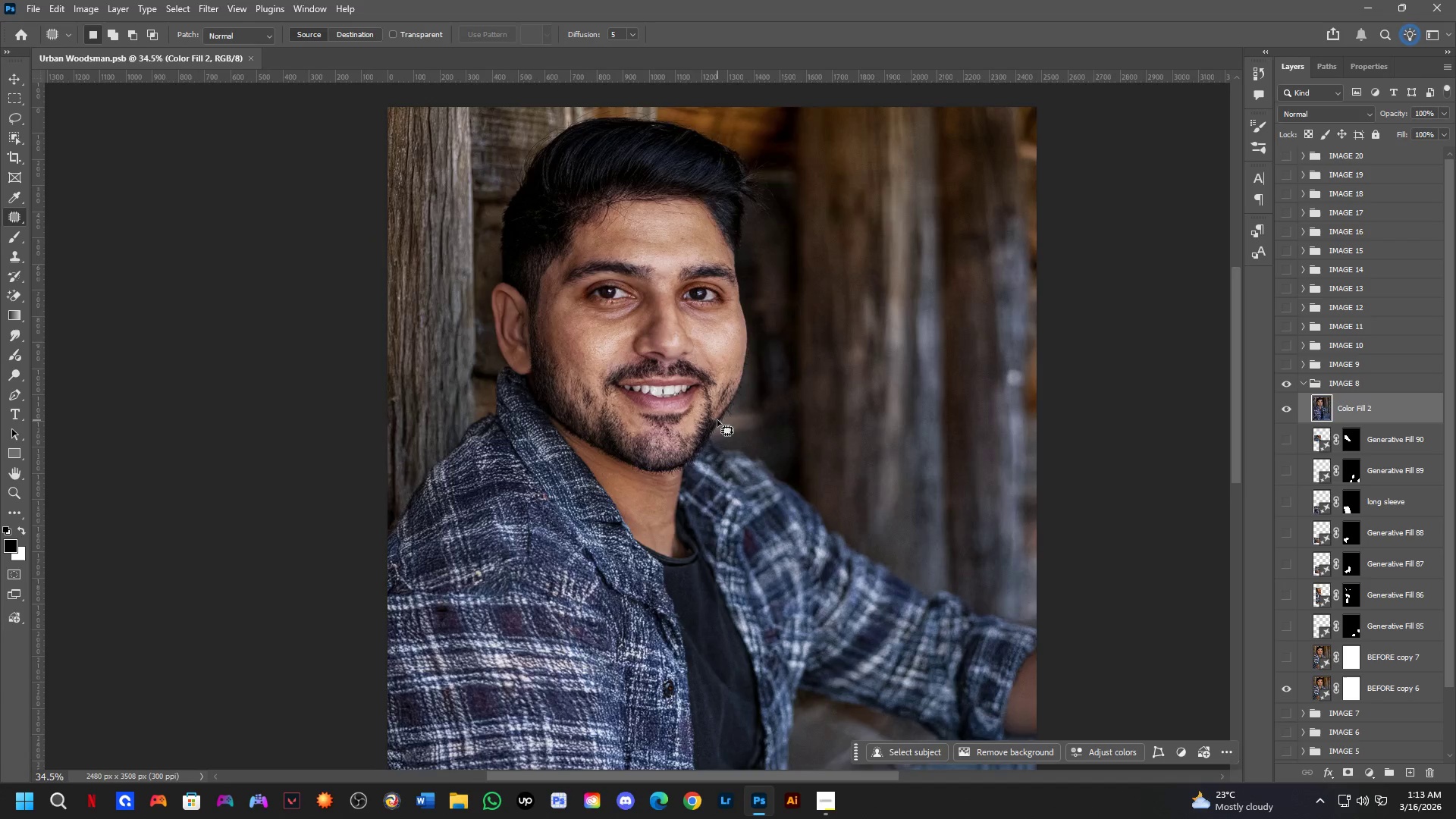 
key(Control+Shift+S)
 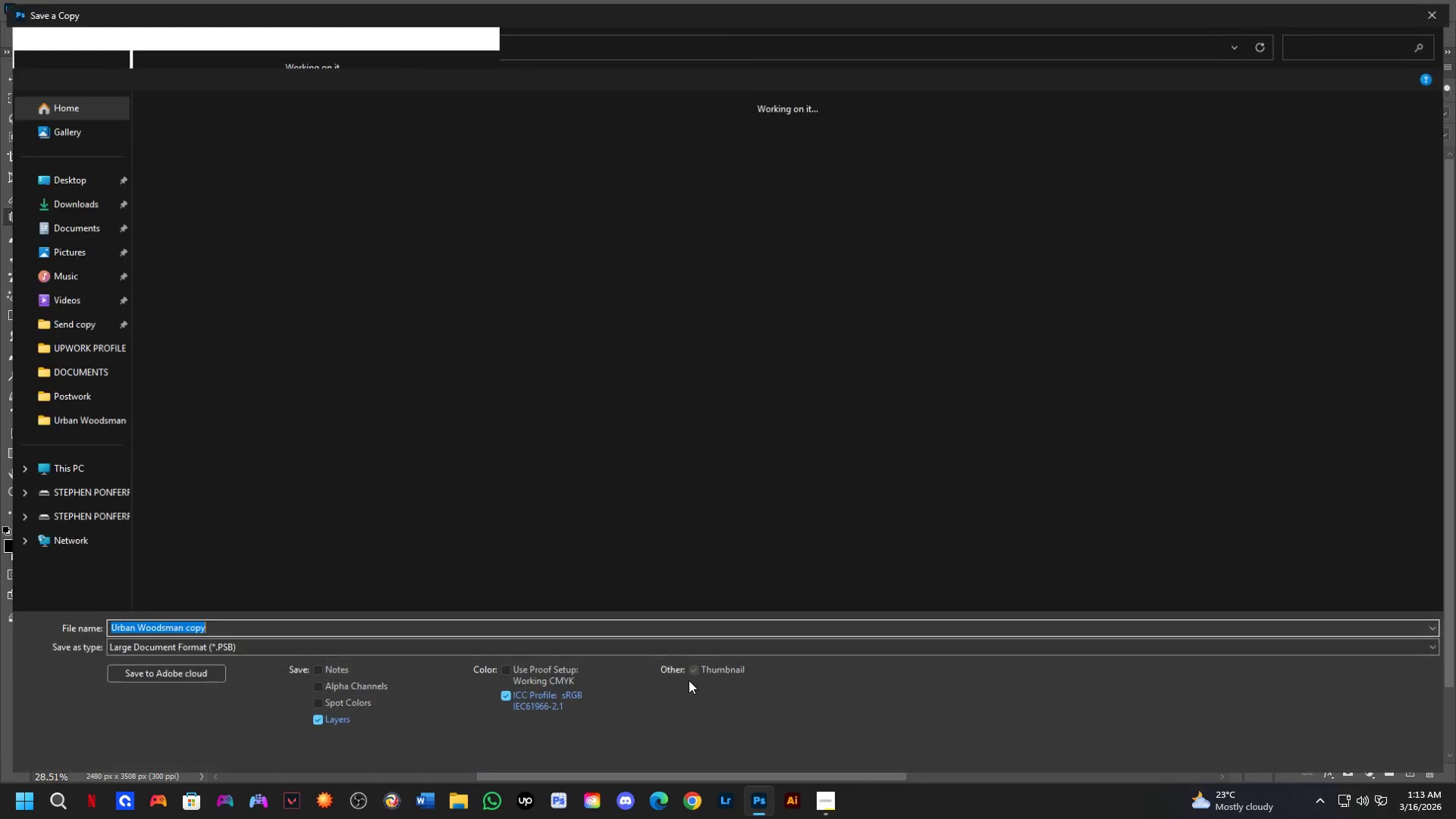 
scroll: coordinate [717, 420], scroll_direction: down, amount: 2.0
 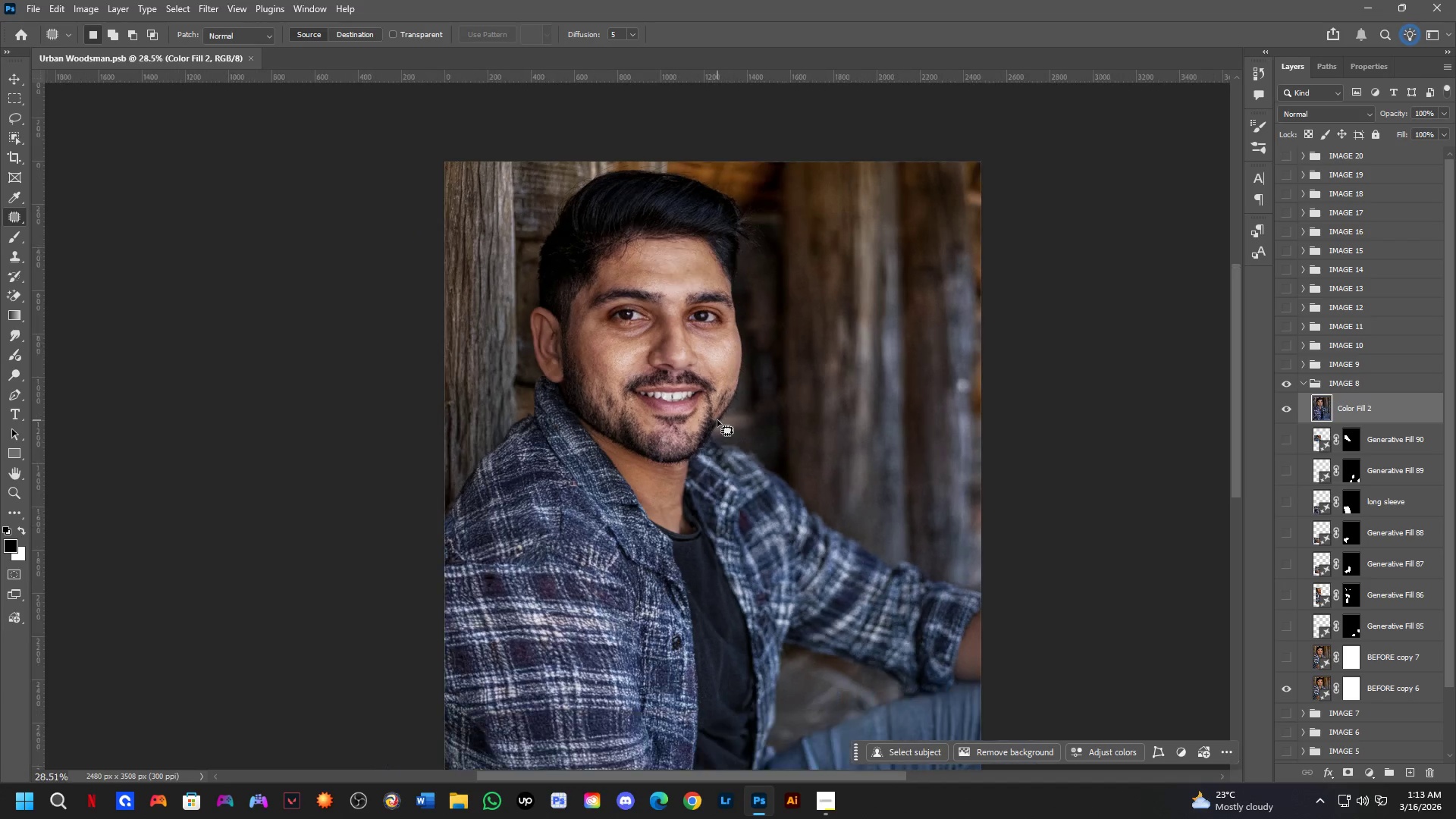 
left_click([688, 647])
 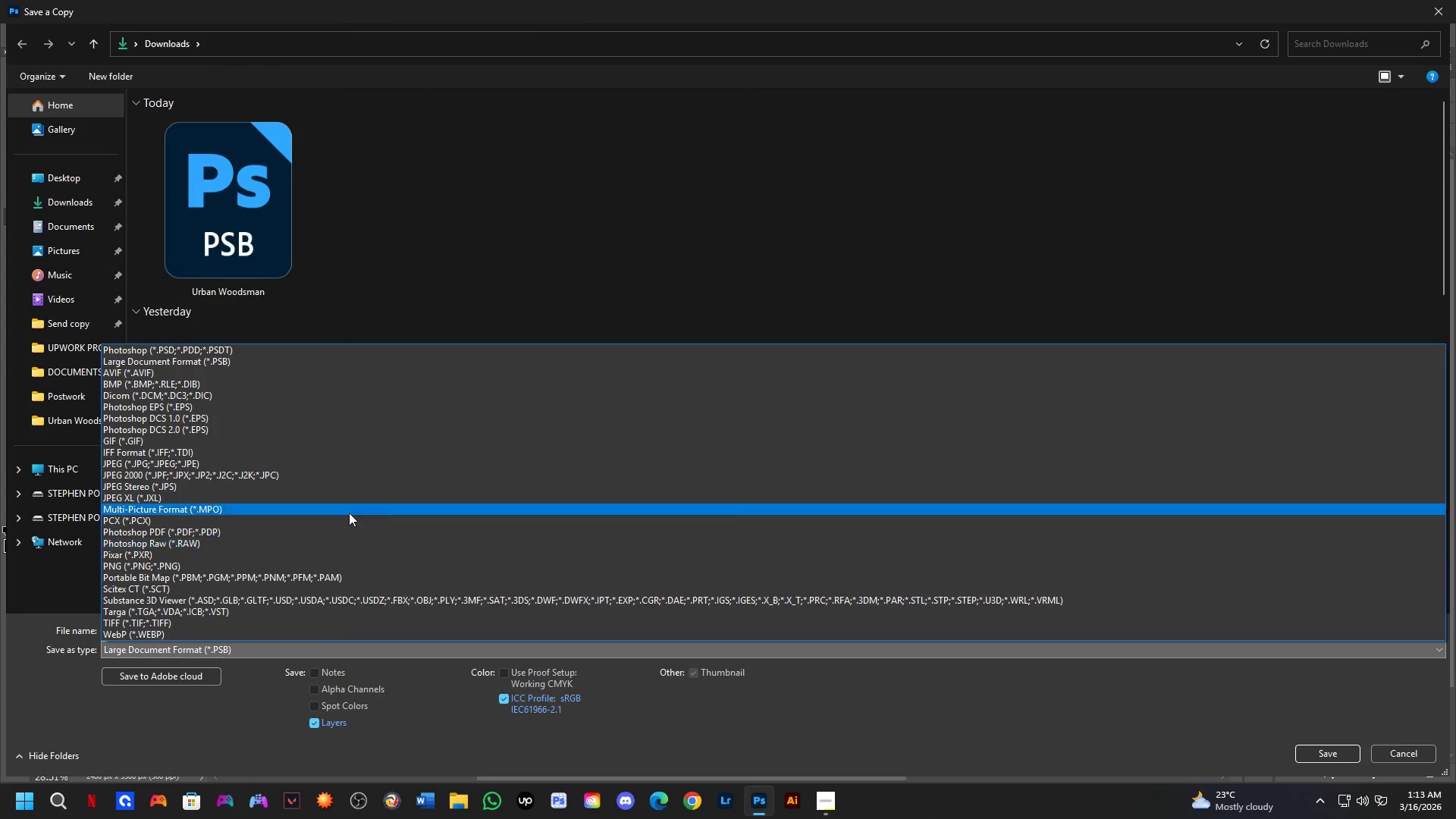 
left_click_drag(start_coordinate=[344, 502], to_coordinate=[387, 463])
 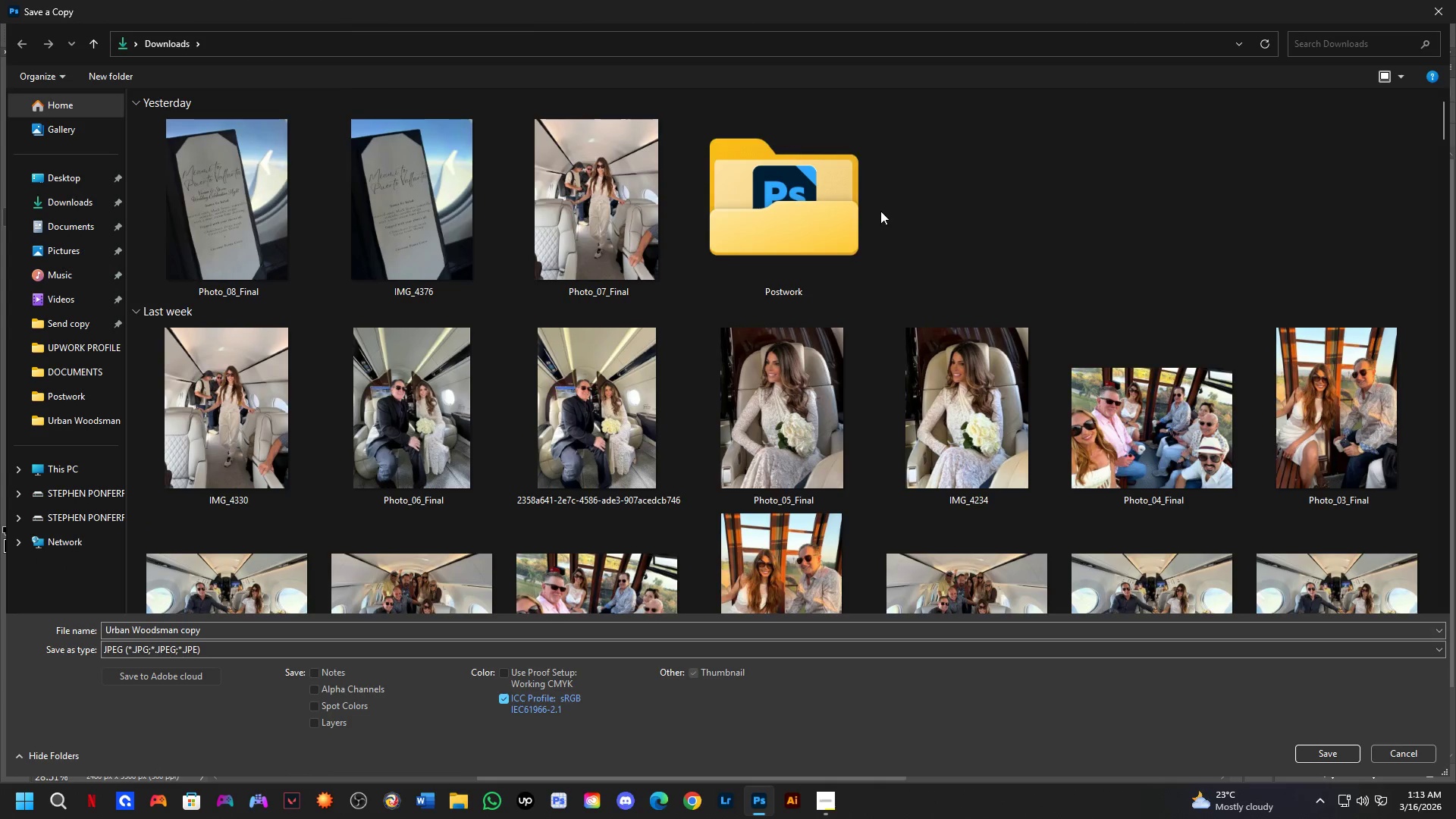 
double_click([833, 215])
 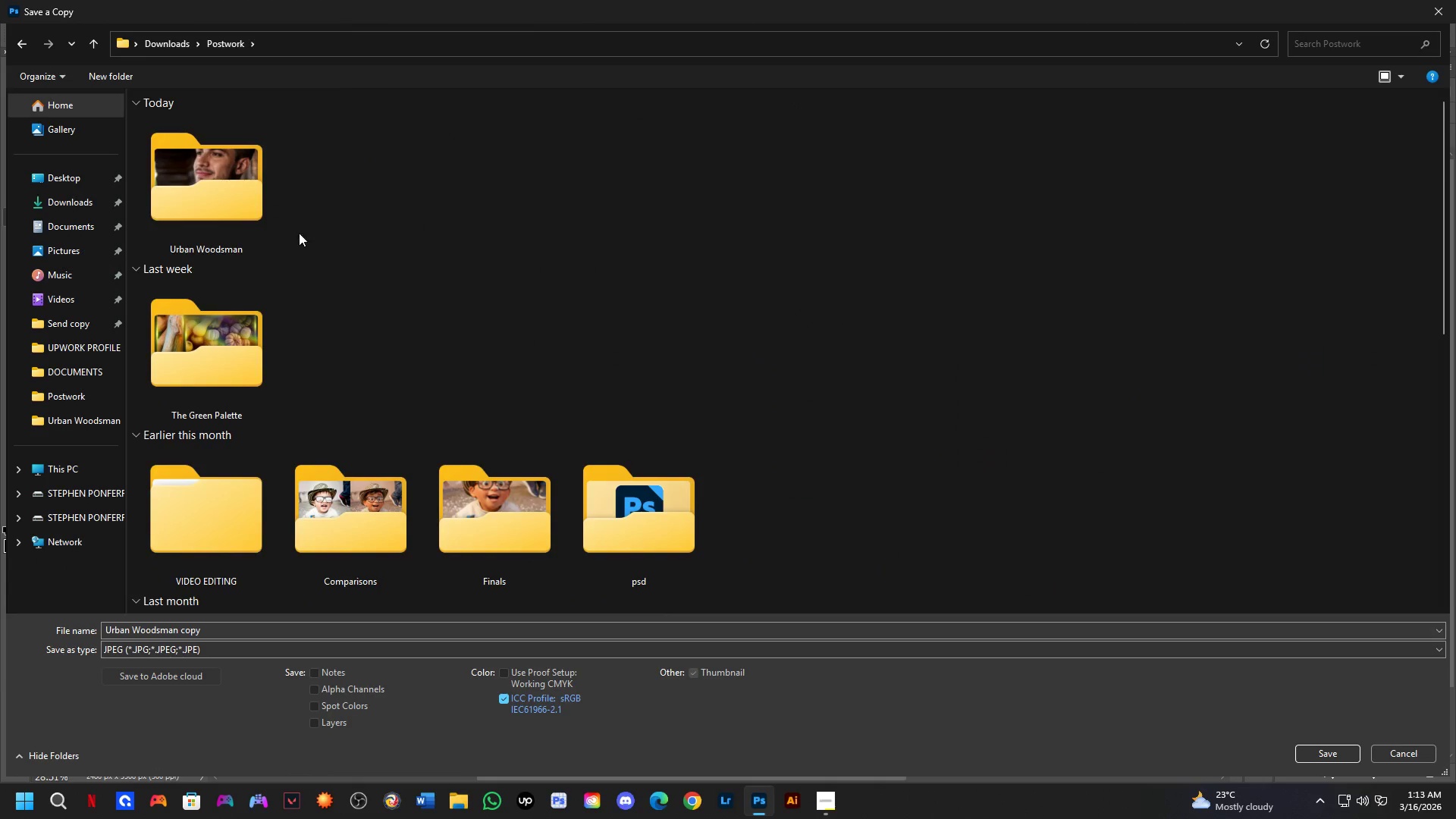 
left_click([256, 205])
 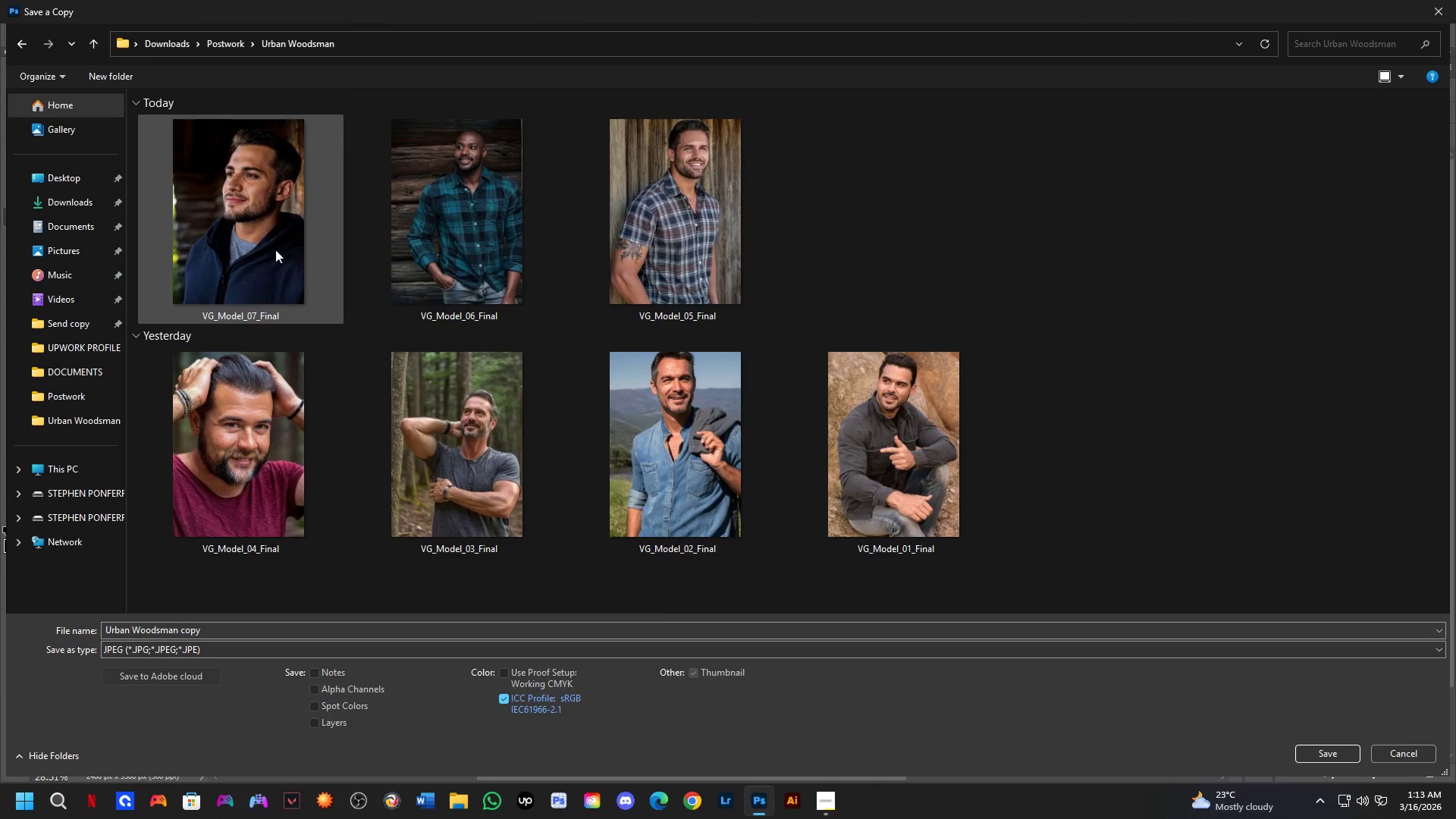 
left_click([276, 256])
 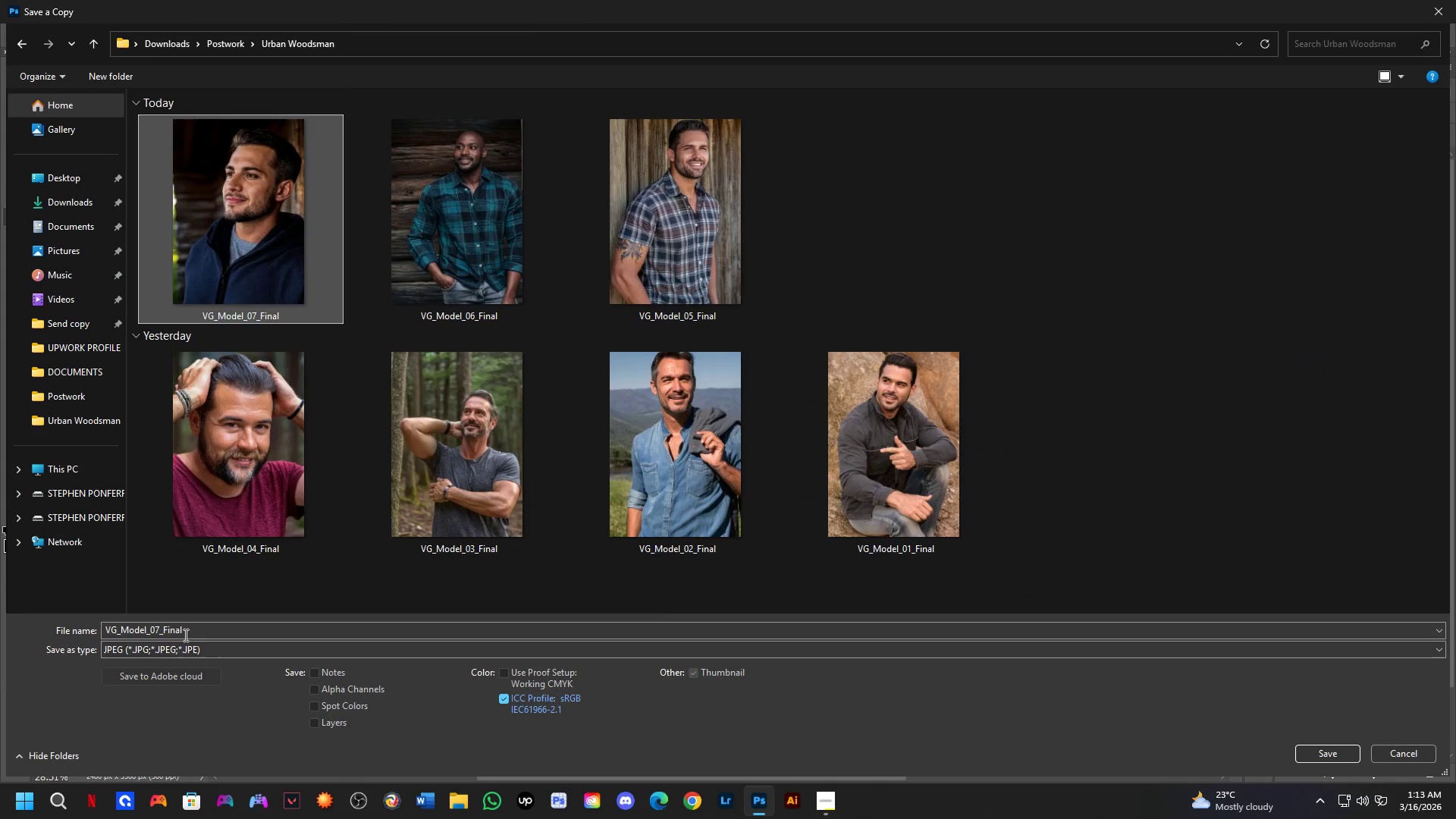 
left_click([193, 633])
 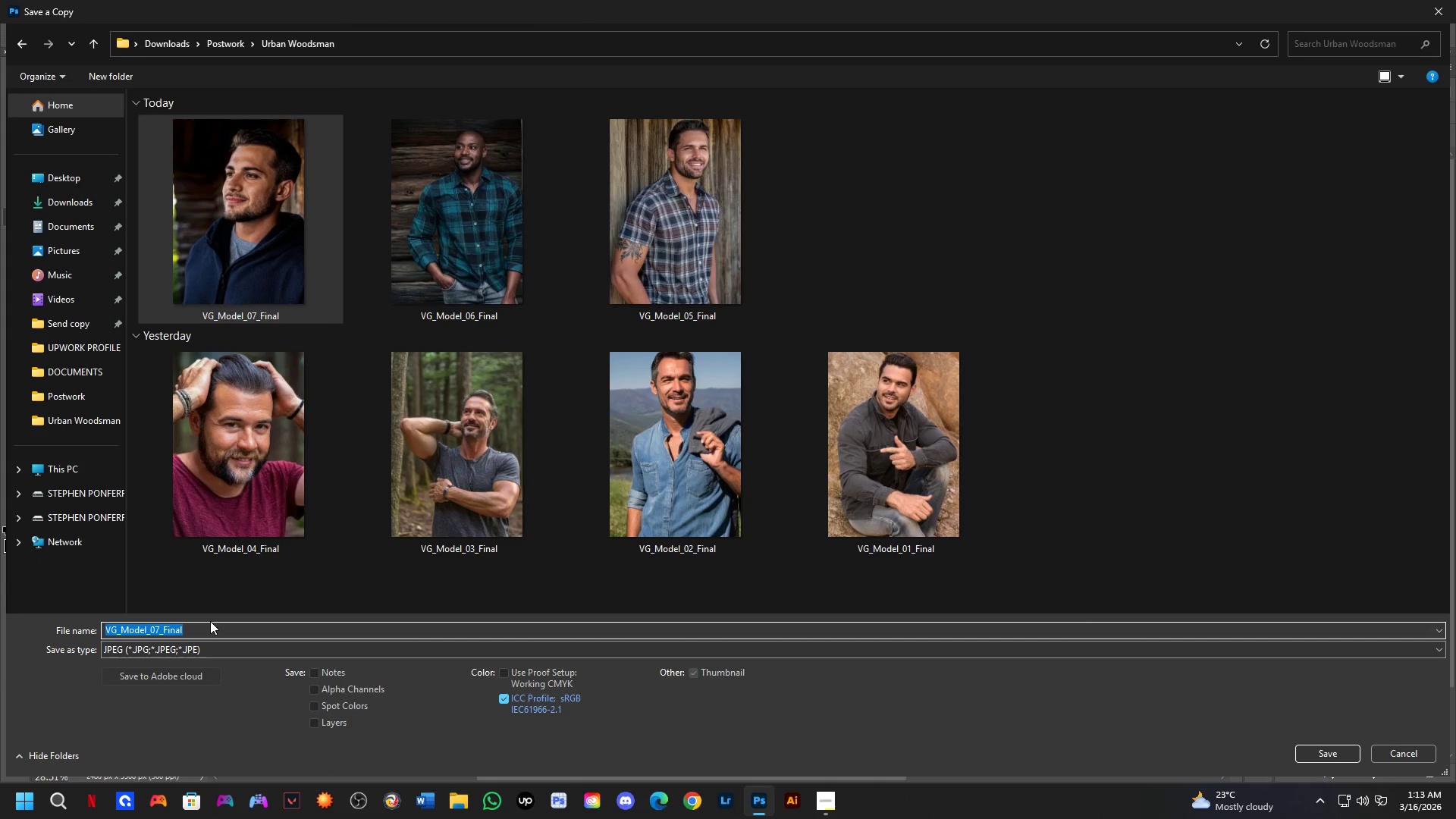 
key(ArrowRight)
 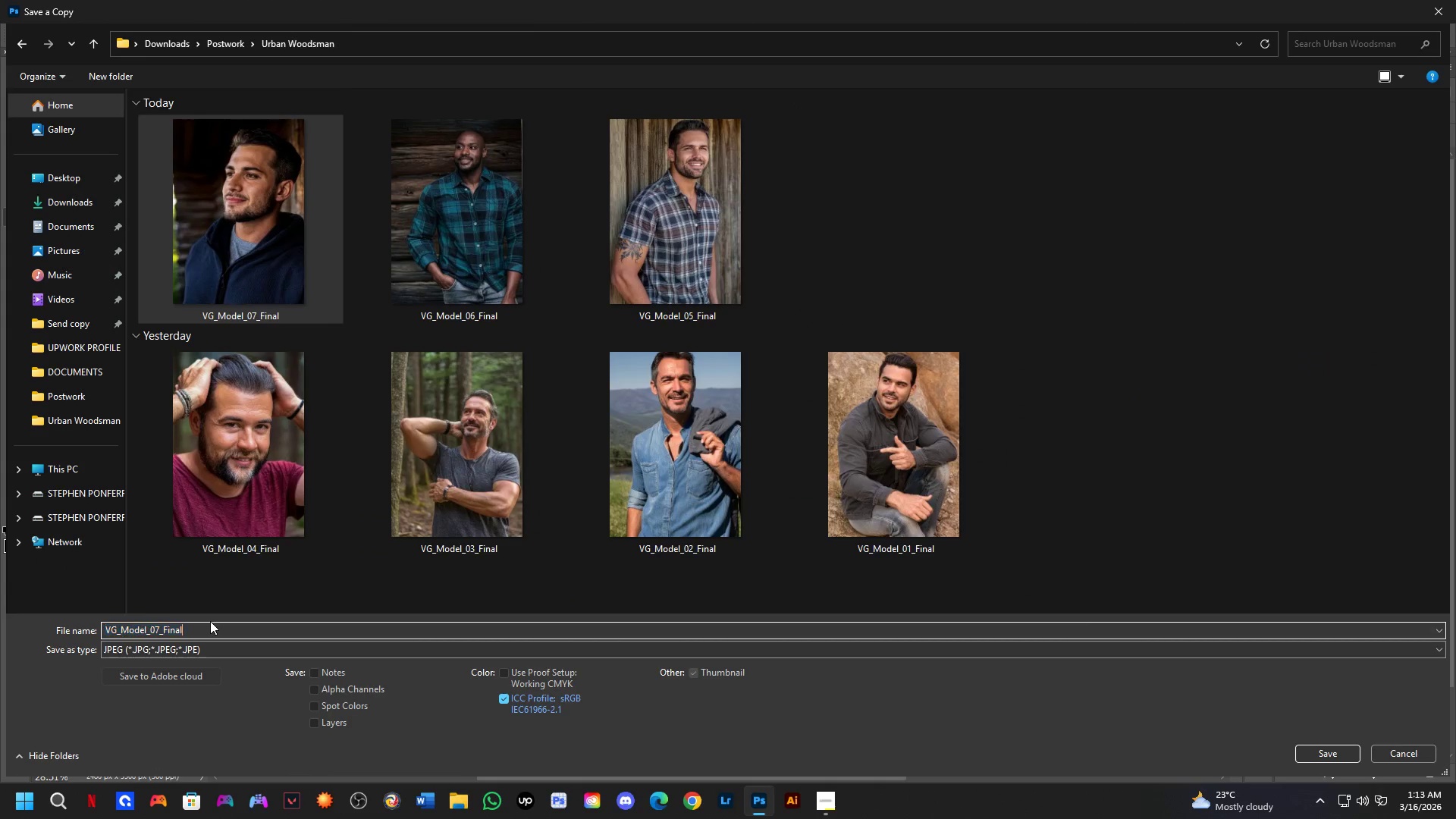 
key(ArrowLeft)
 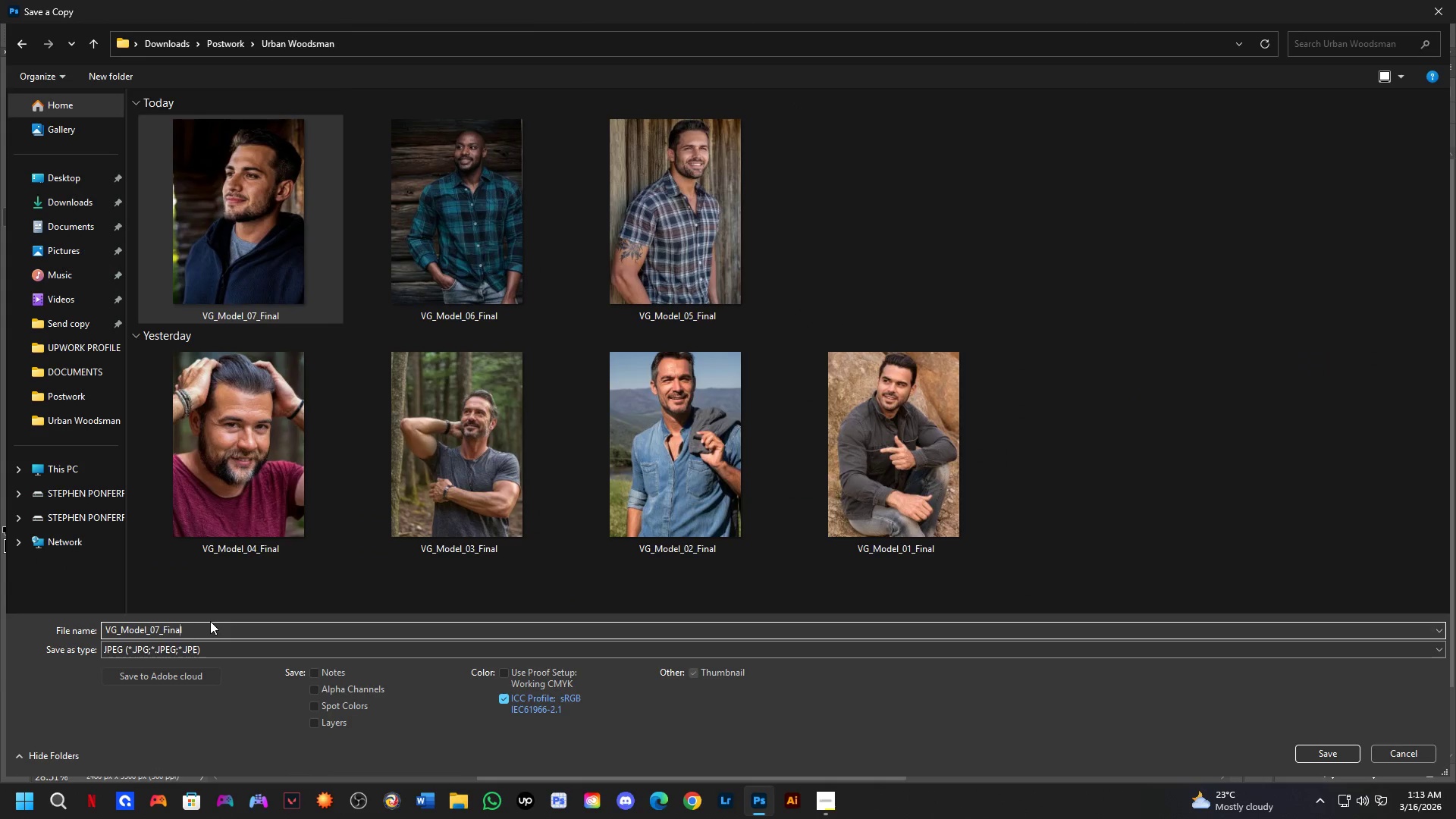 
key(ArrowLeft)
 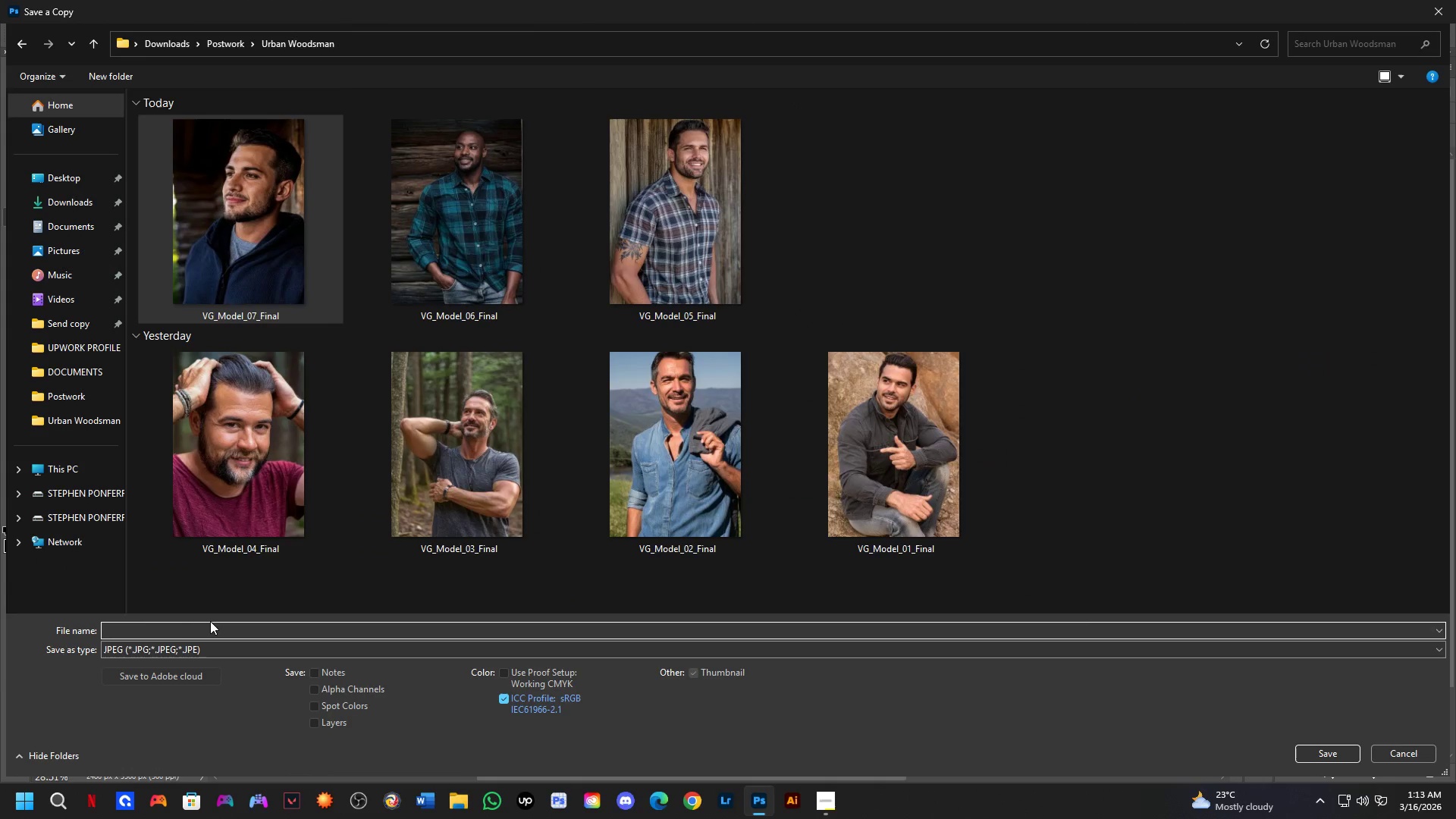 
key(ArrowLeft)
 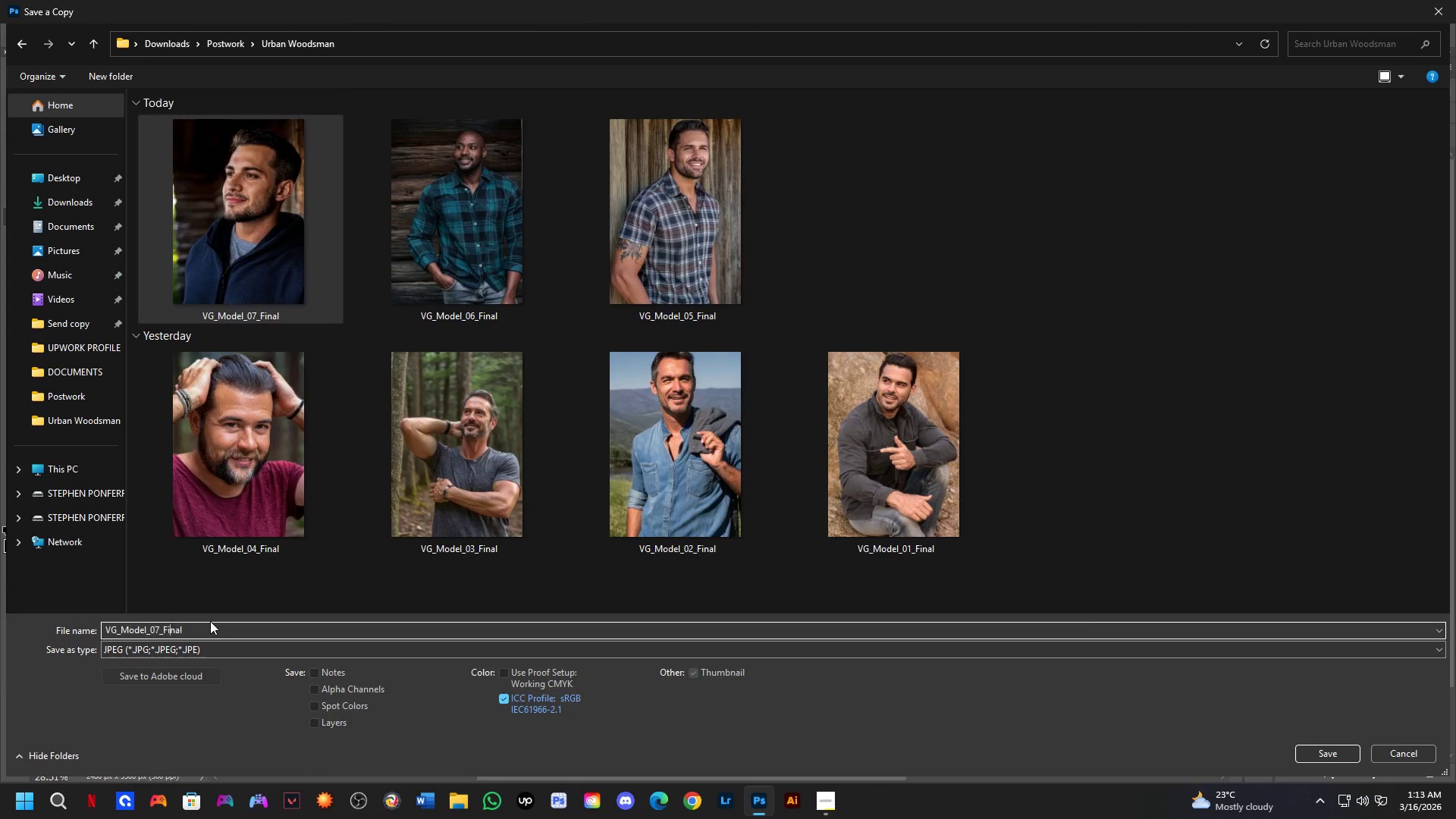 
key(ArrowLeft)
 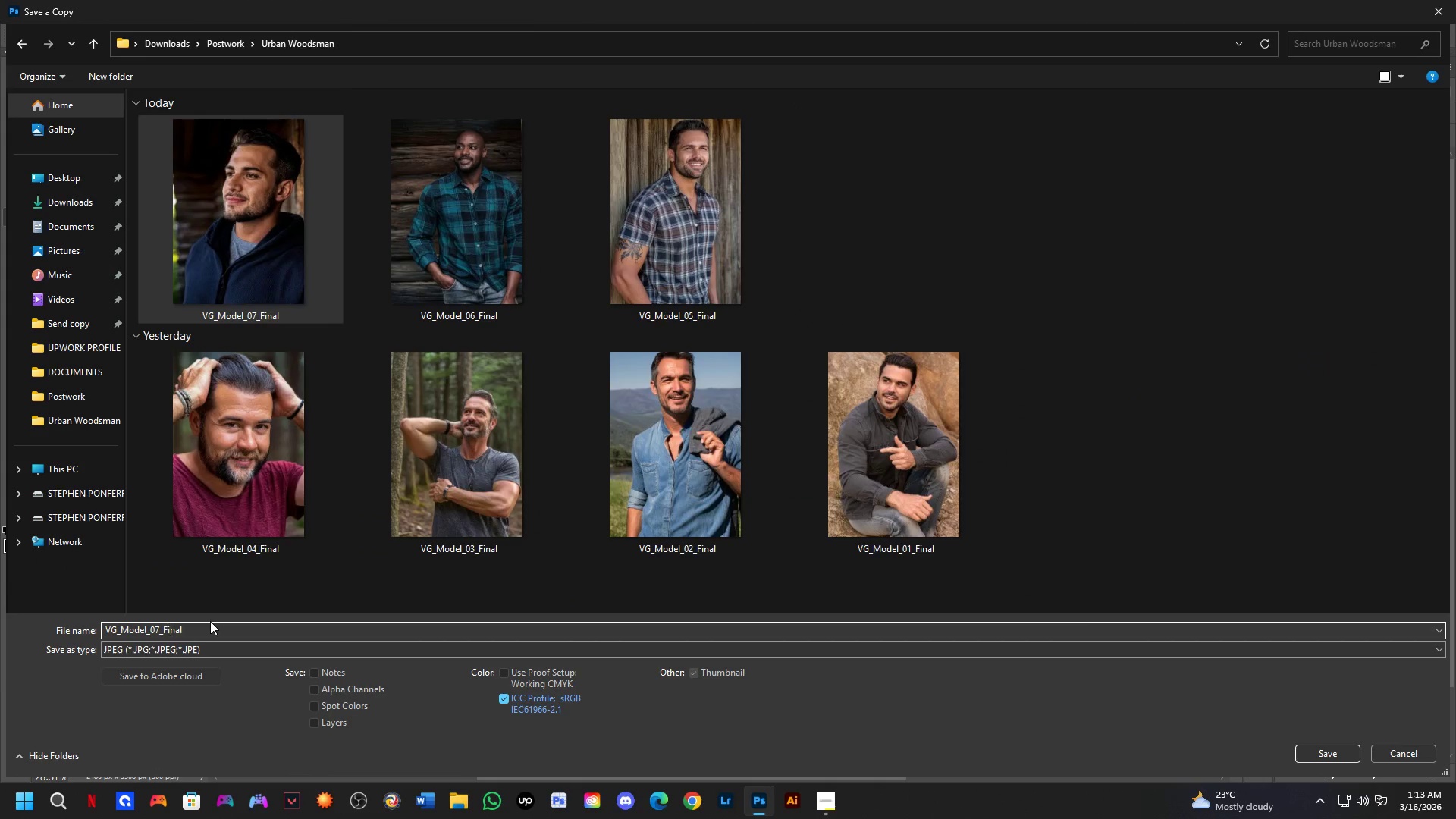 
key(ArrowLeft)
 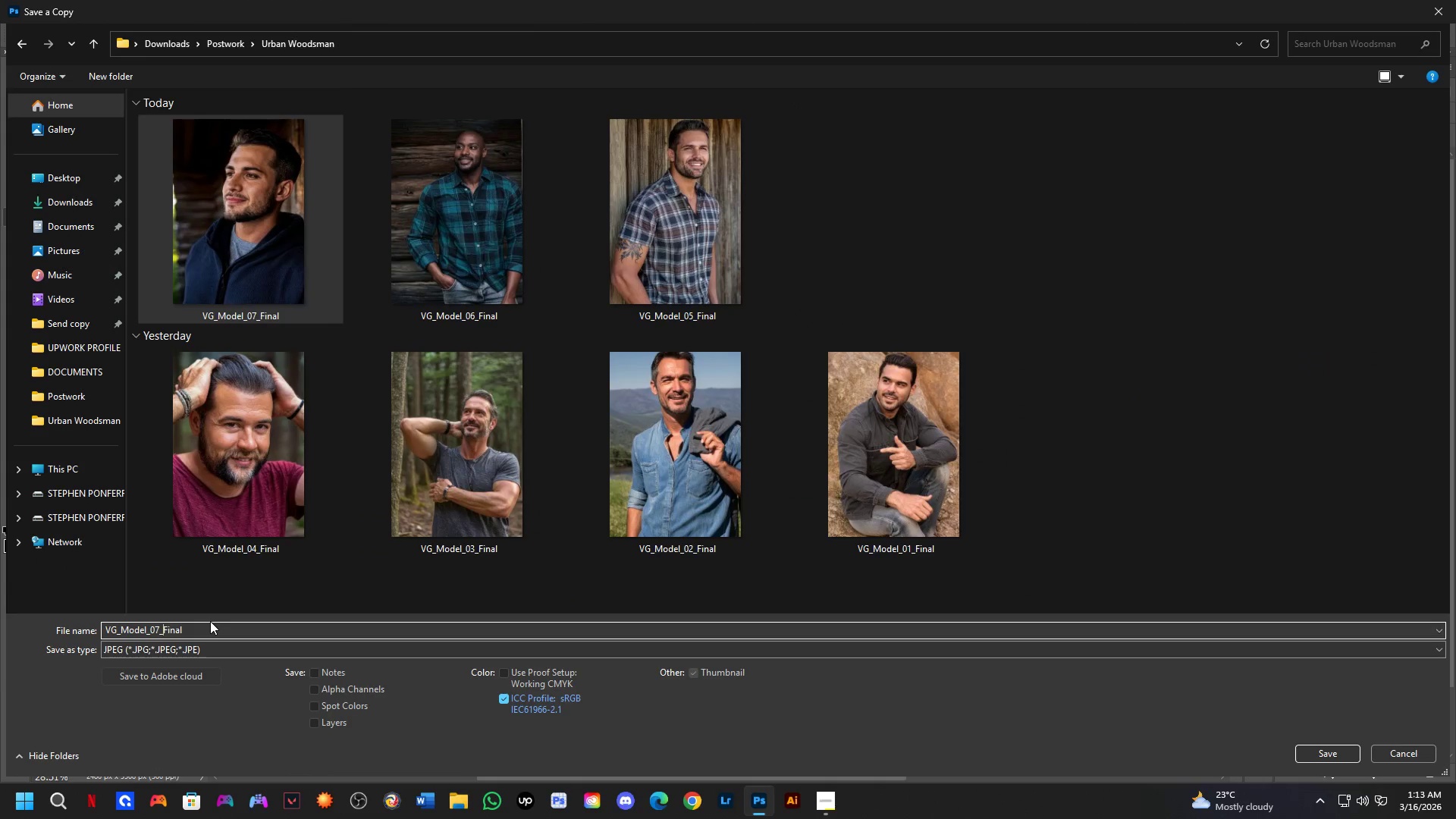 
key(ArrowLeft)
 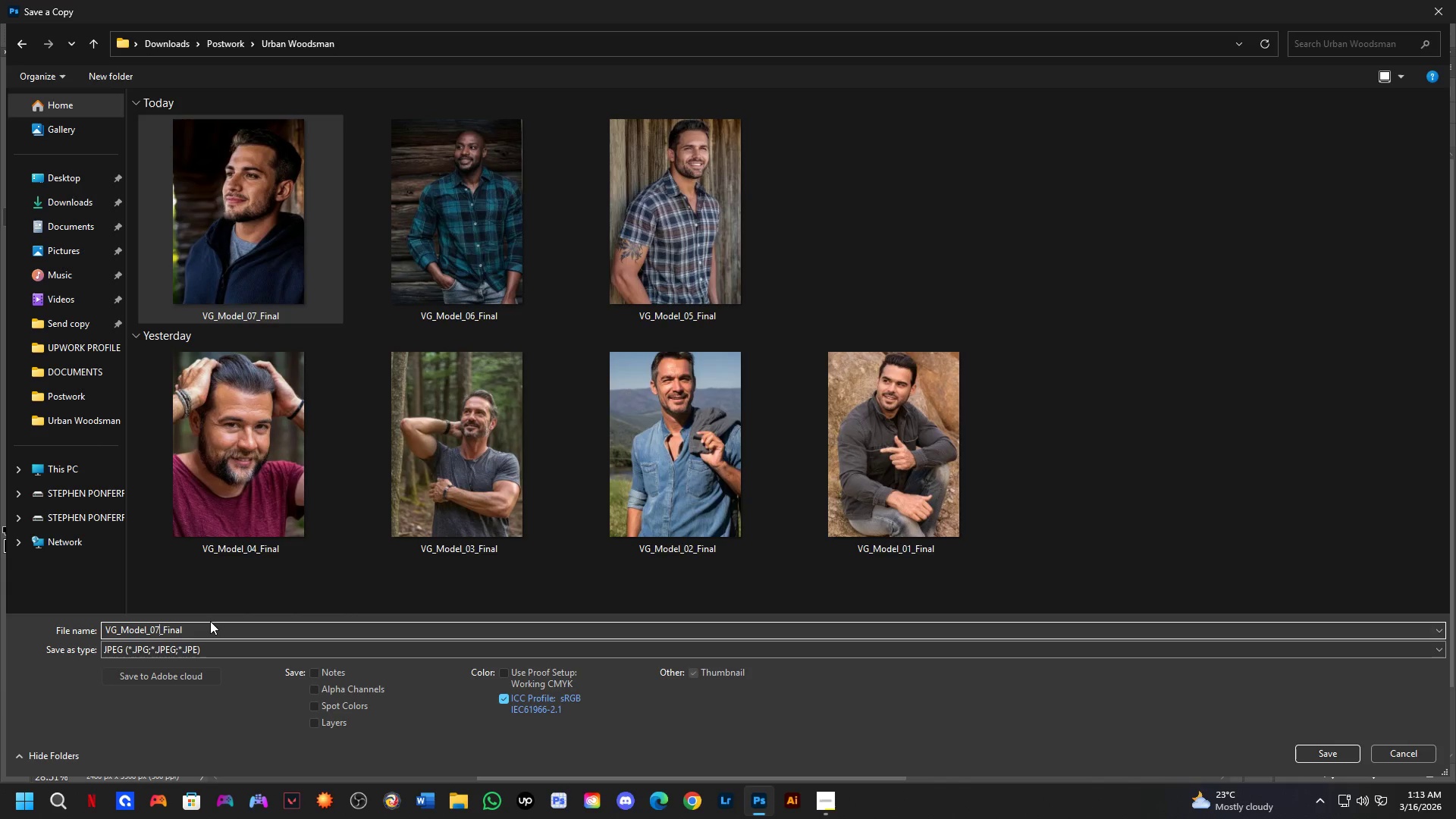 
key(Backspace)
 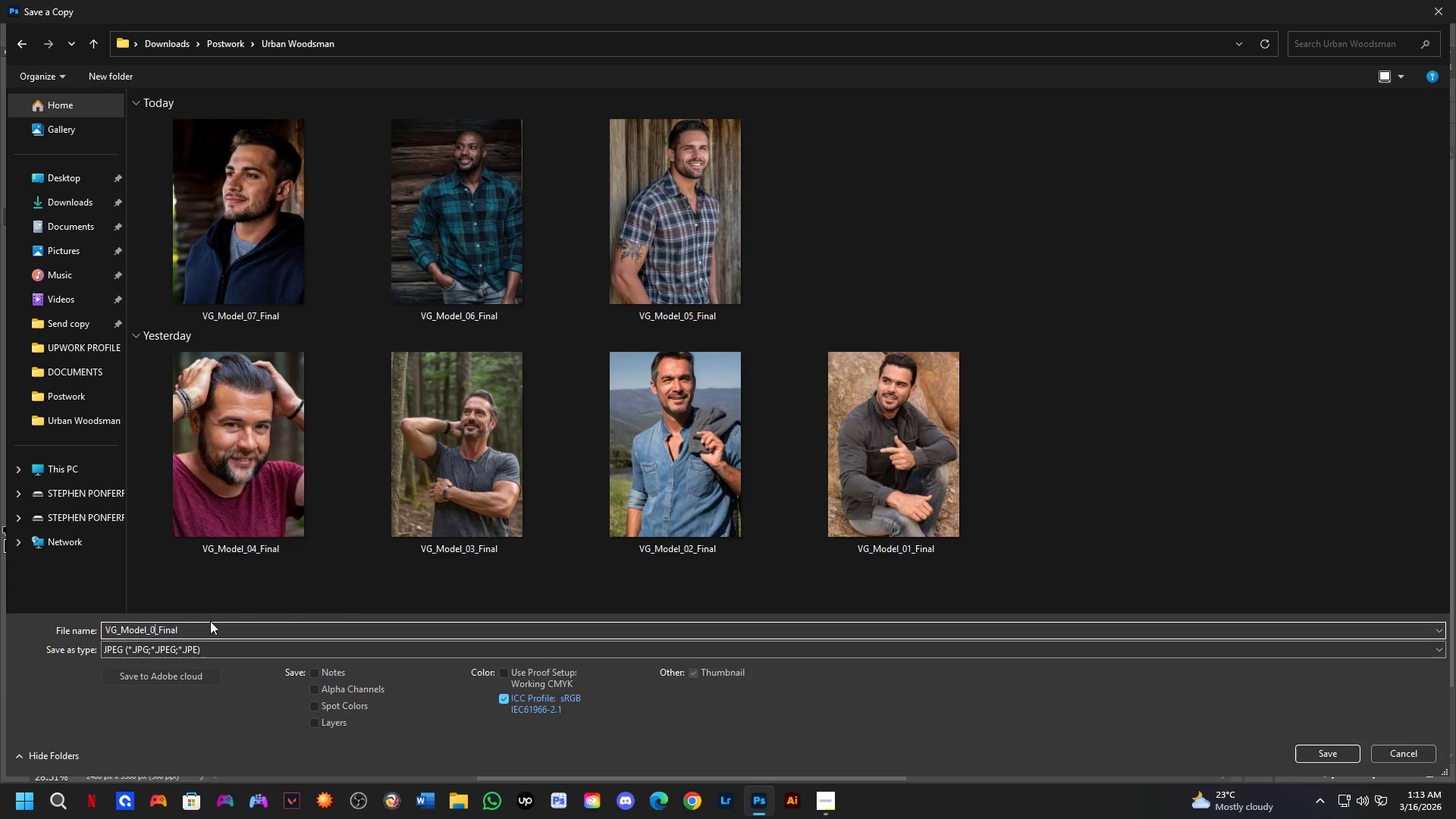 
key(Numpad8)
 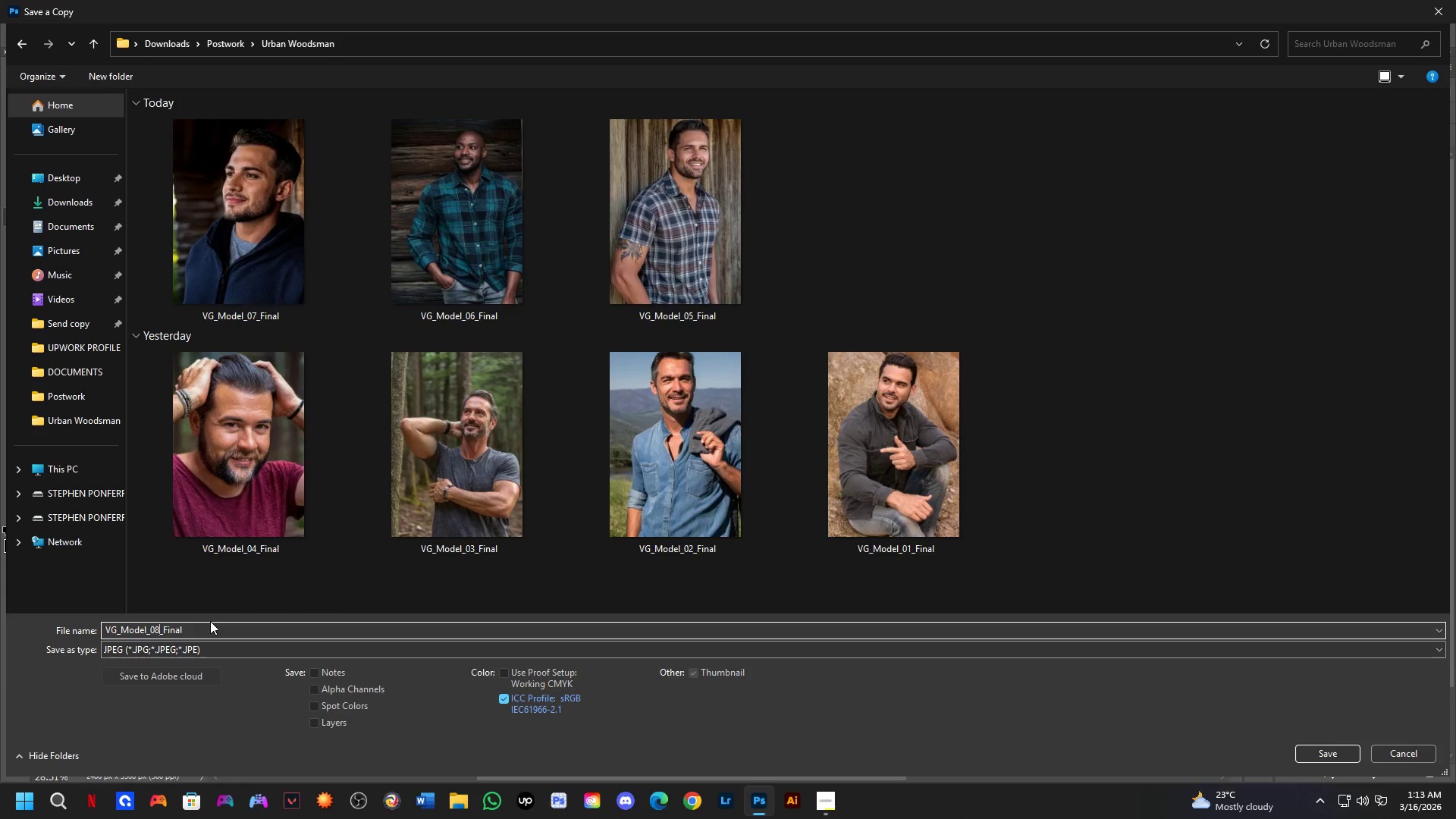 
key(NumpadEnter)
 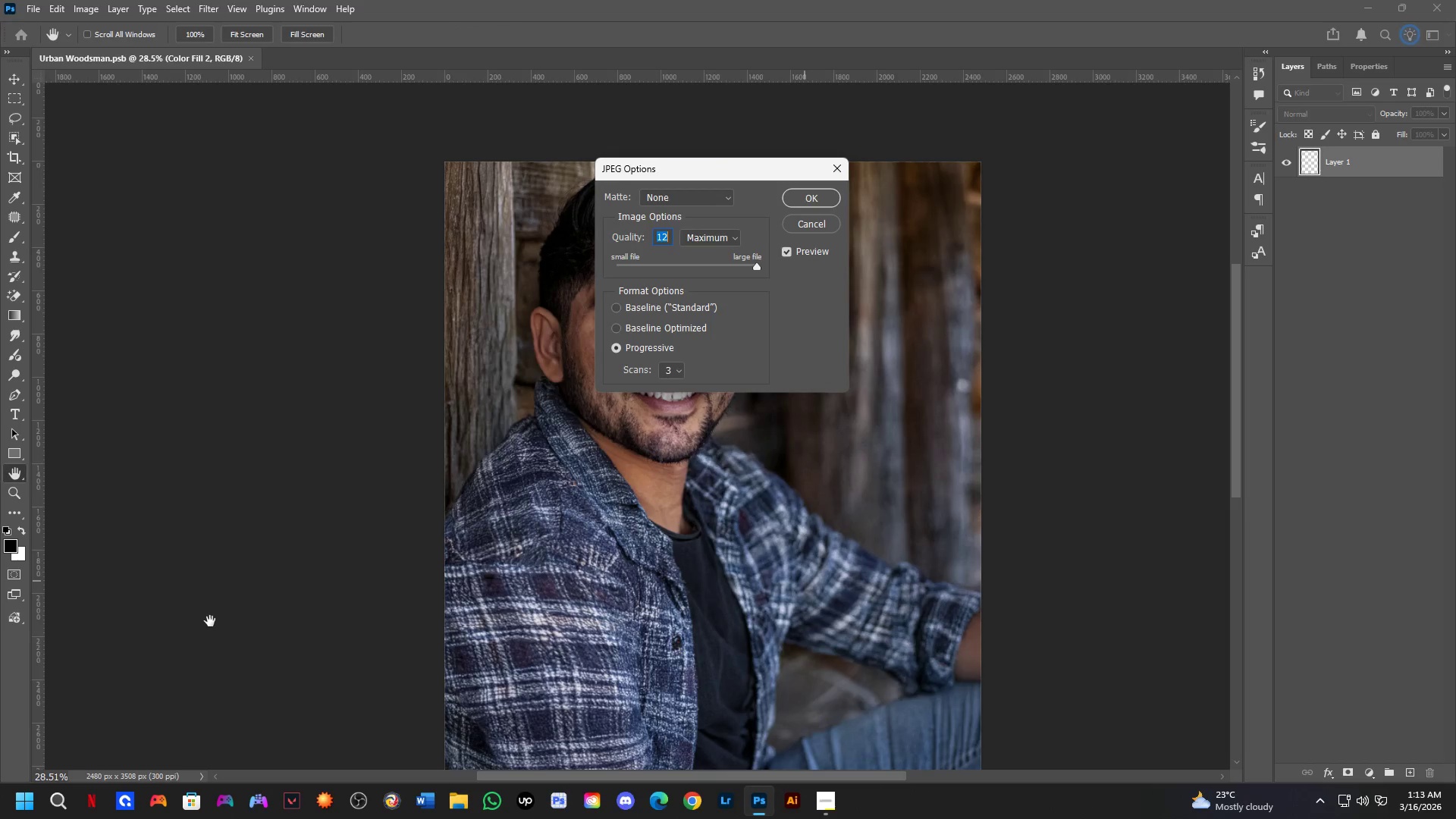 
key(NumpadEnter)
 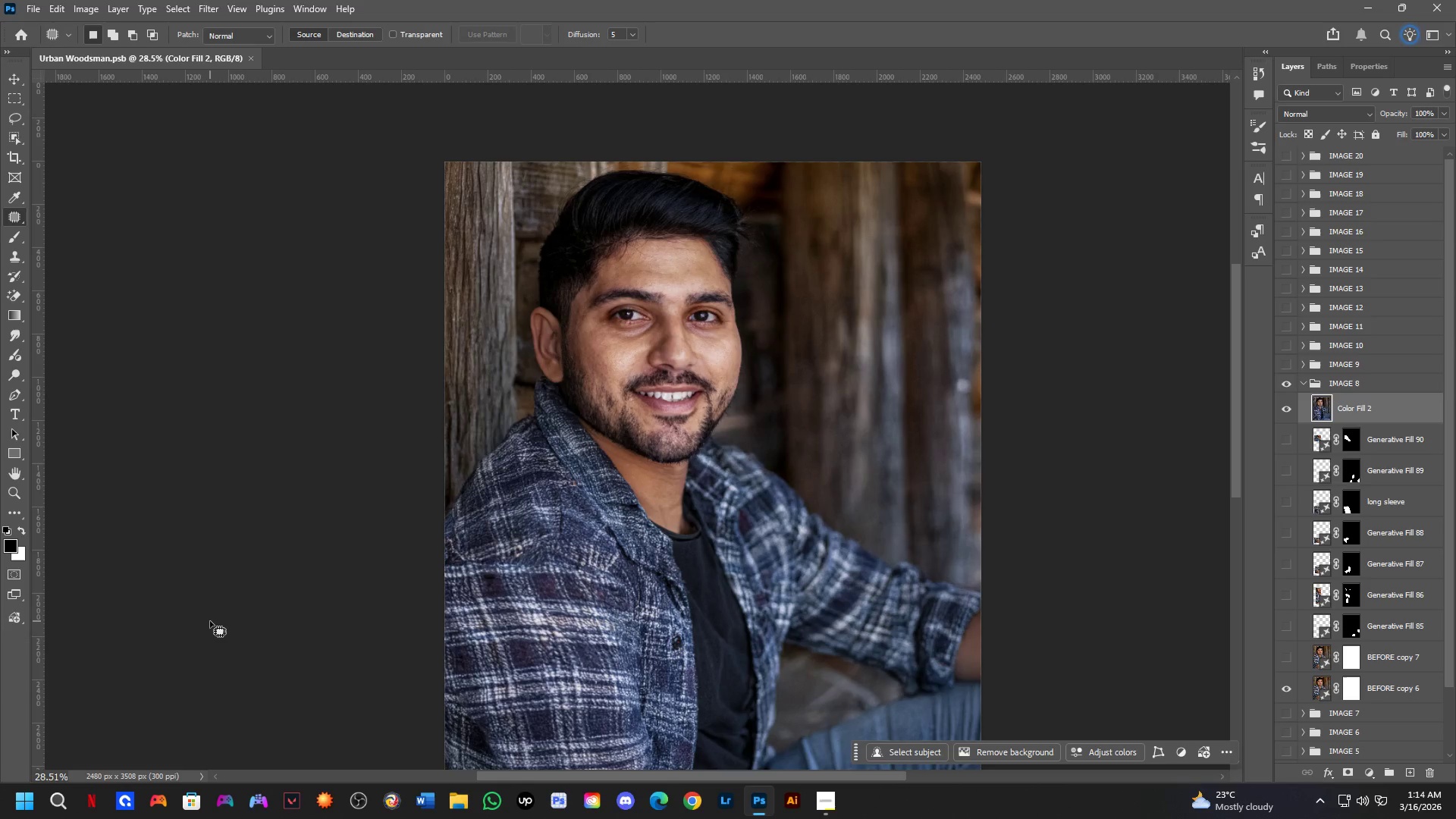 
wait(24.45)
 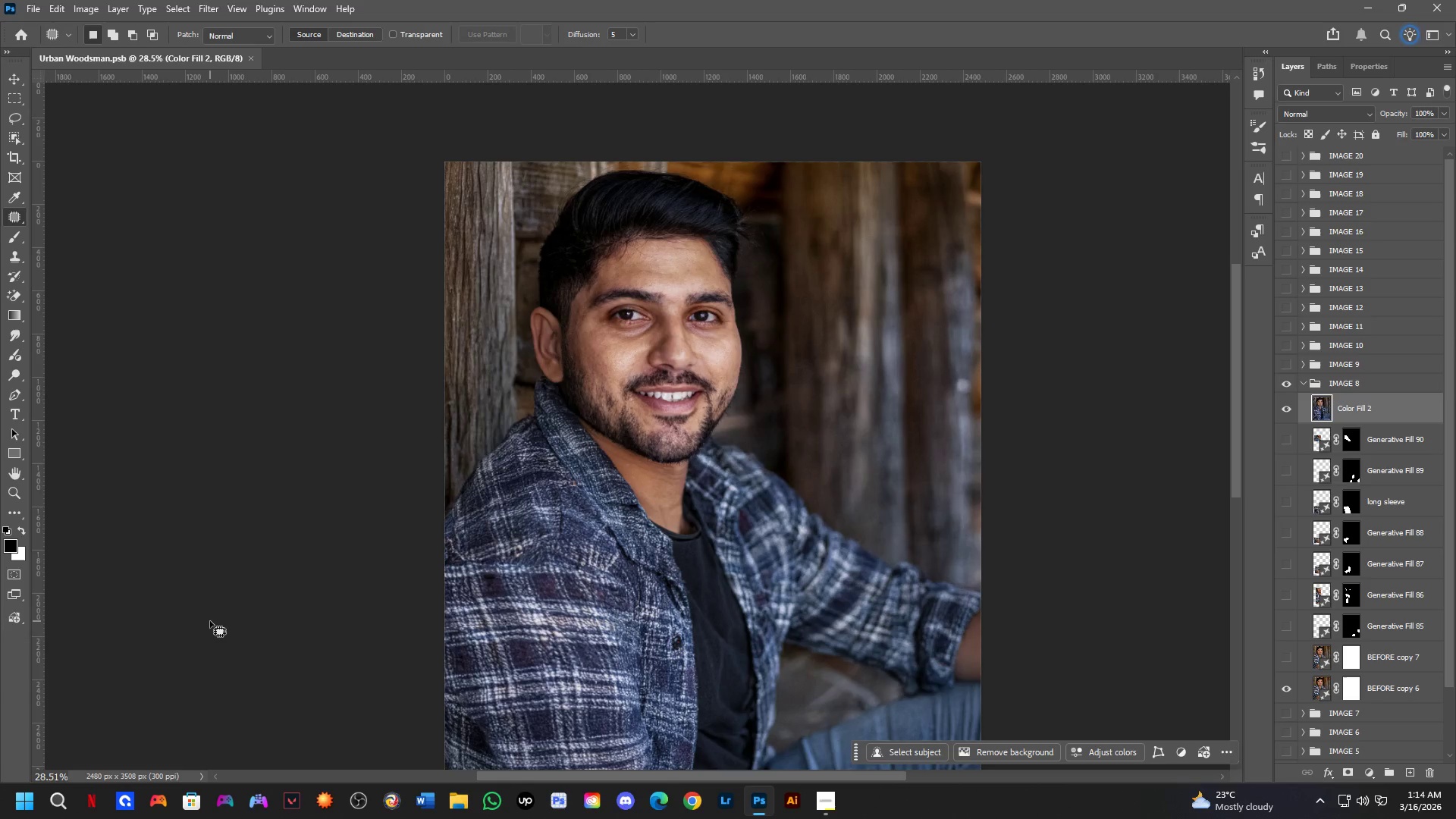 
hold_key(key=Space, duration=0.5)
 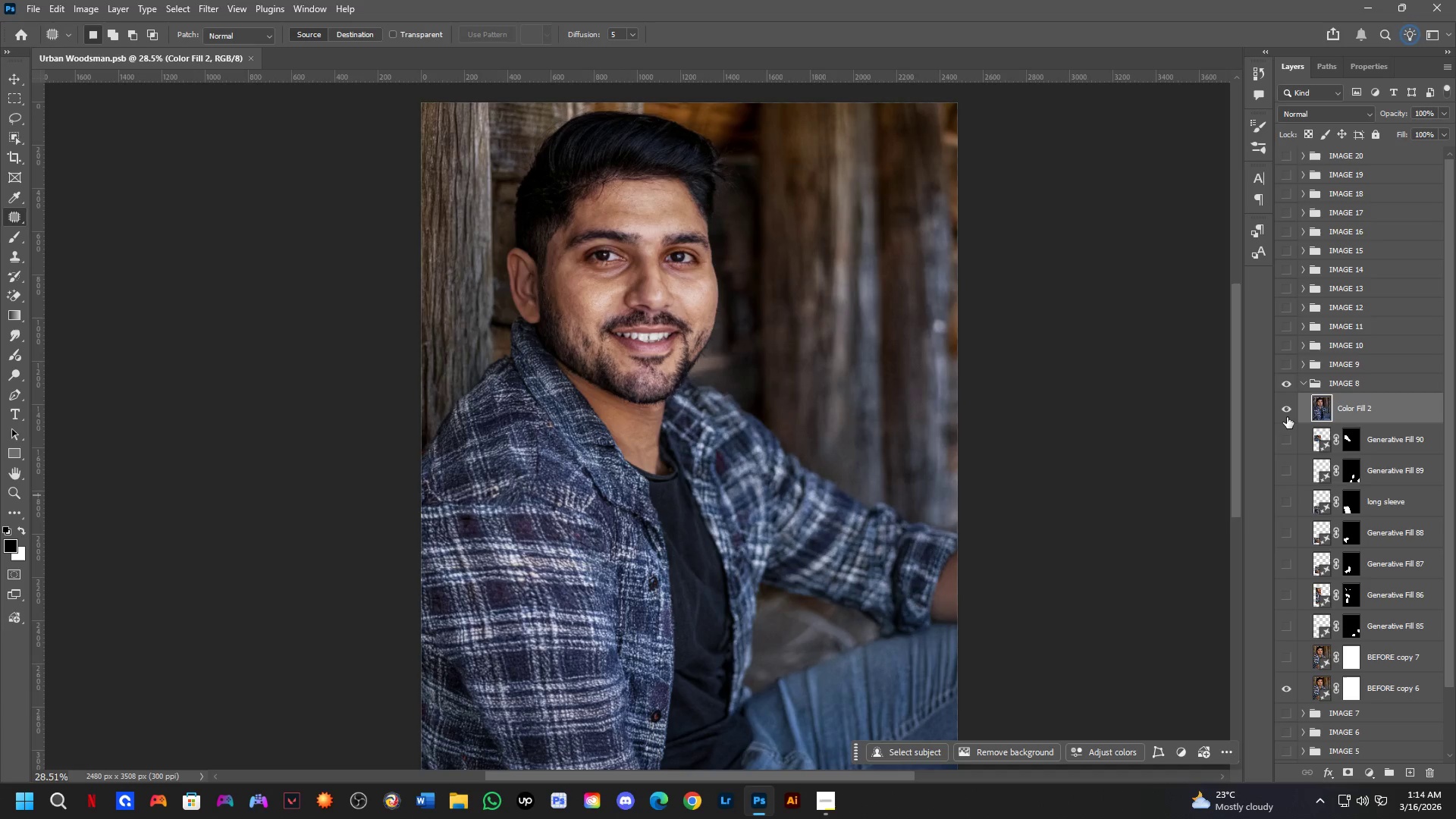 
left_click_drag(start_coordinate=[617, 425], to_coordinate=[593, 366])
 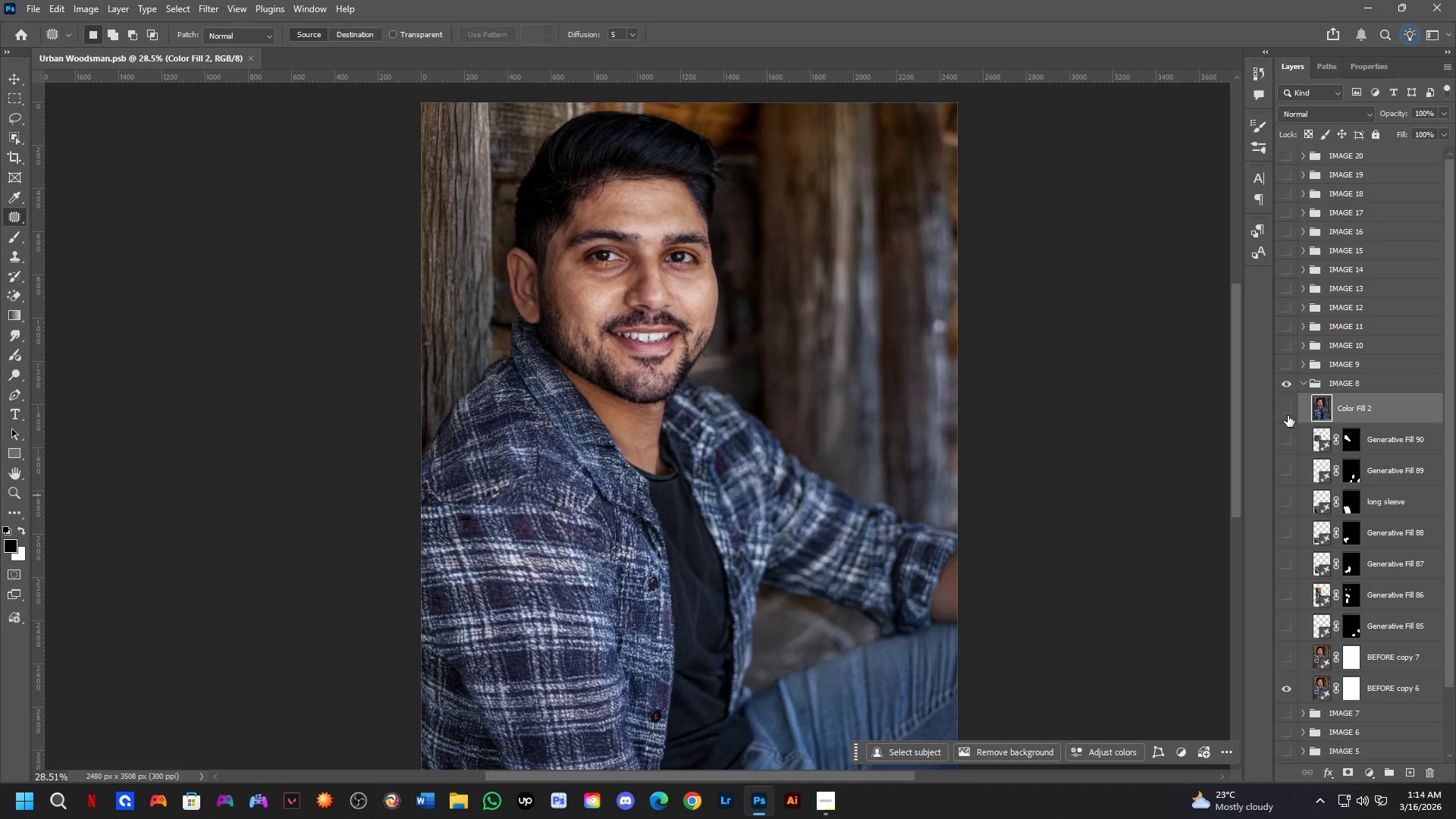 
double_click([1288, 416])
 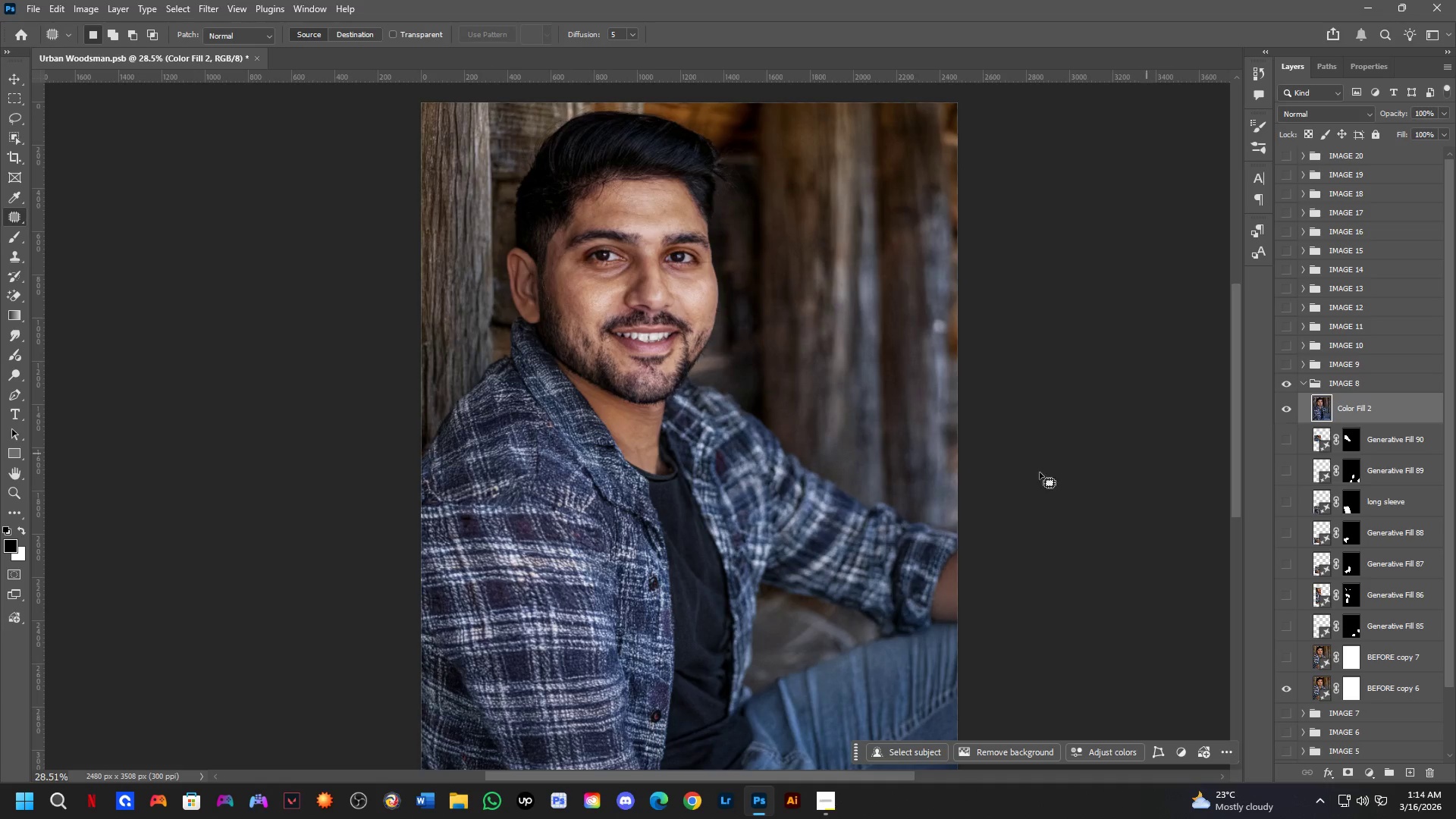 
hold_key(key=Space, duration=0.45)
 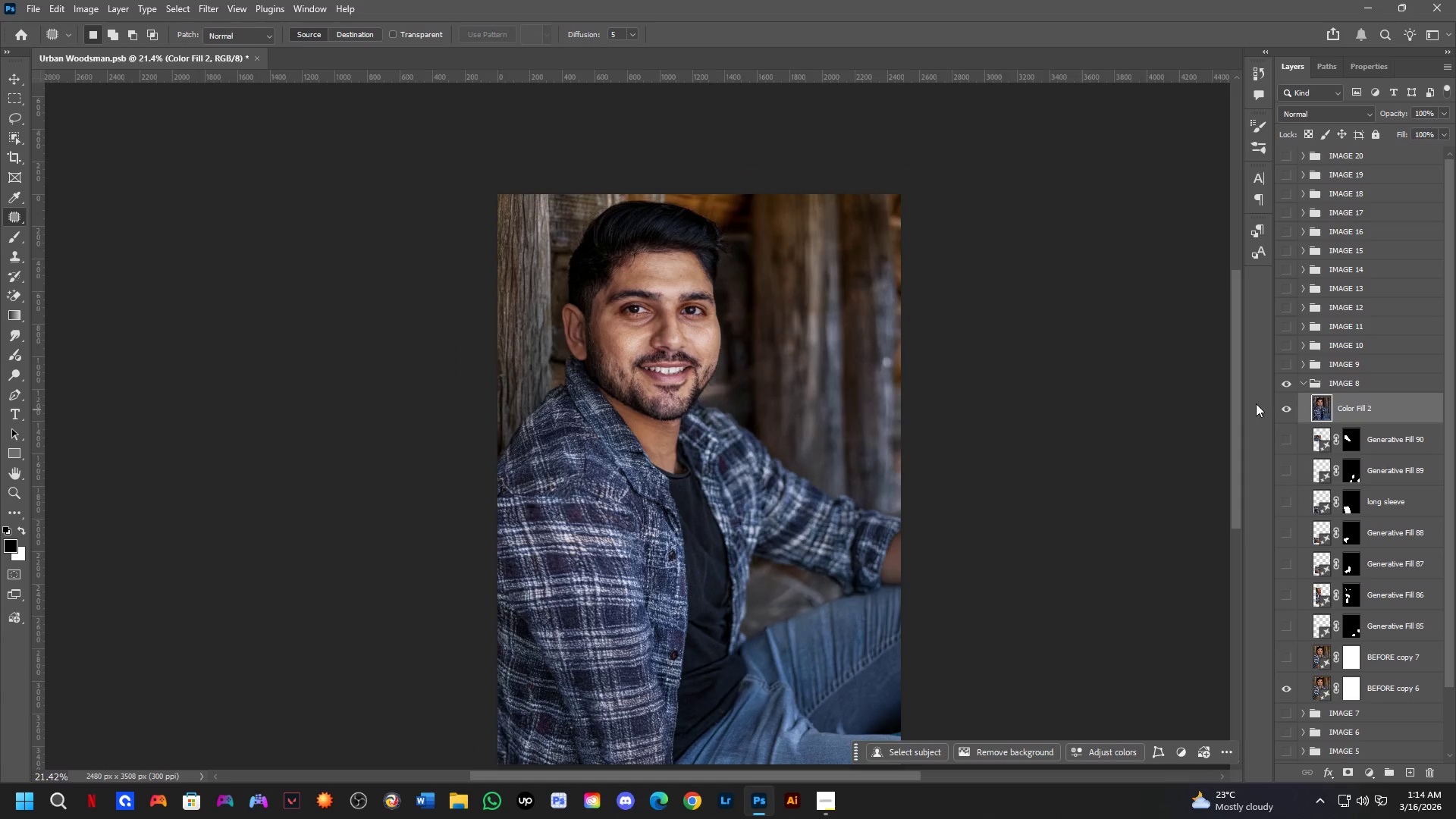 
left_click_drag(start_coordinate=[545, 420], to_coordinate=[558, 435])
 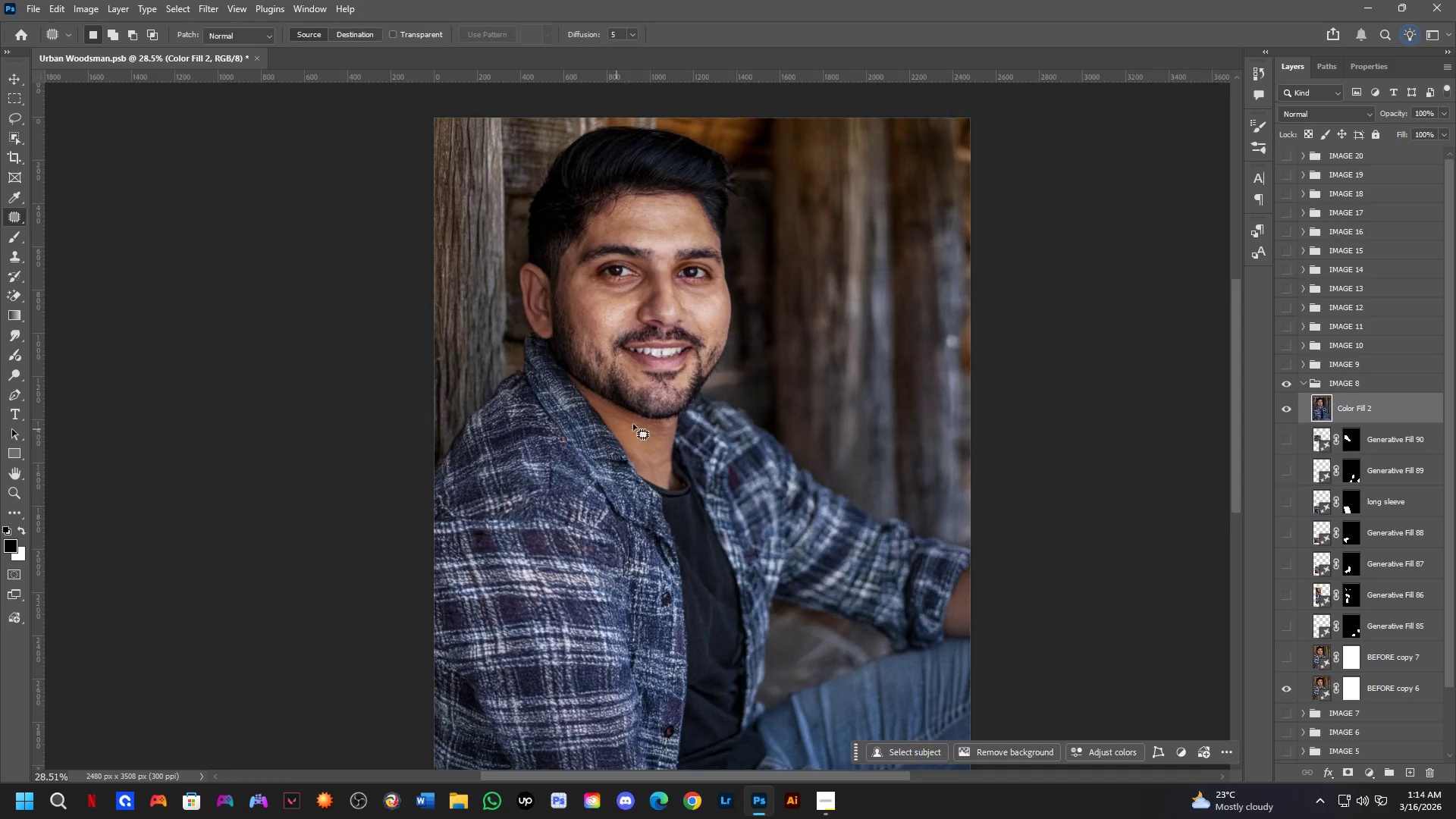 
key(Space)
 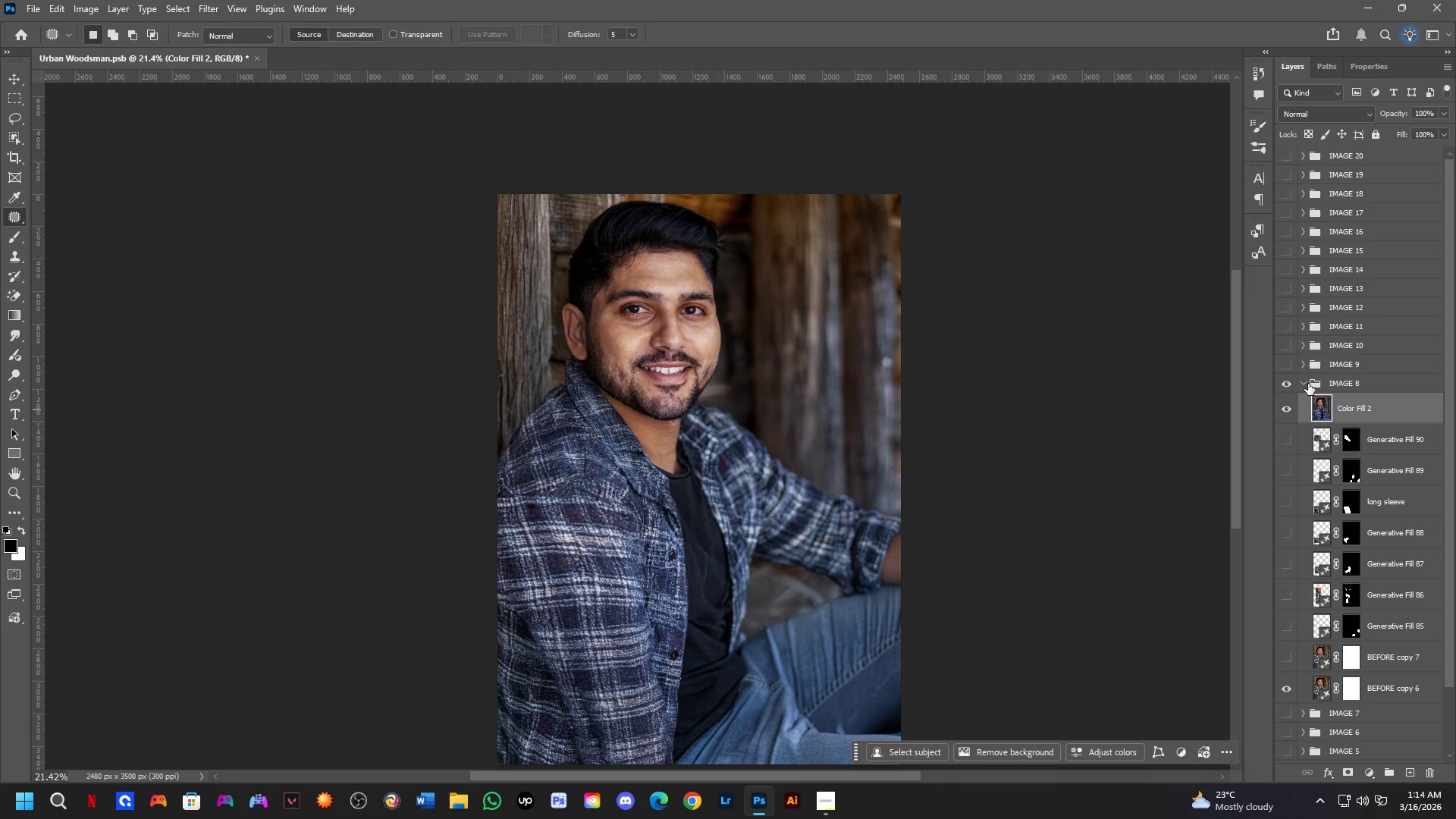 
scroll: coordinate [729, 431], scroll_direction: down, amount: 3.0
 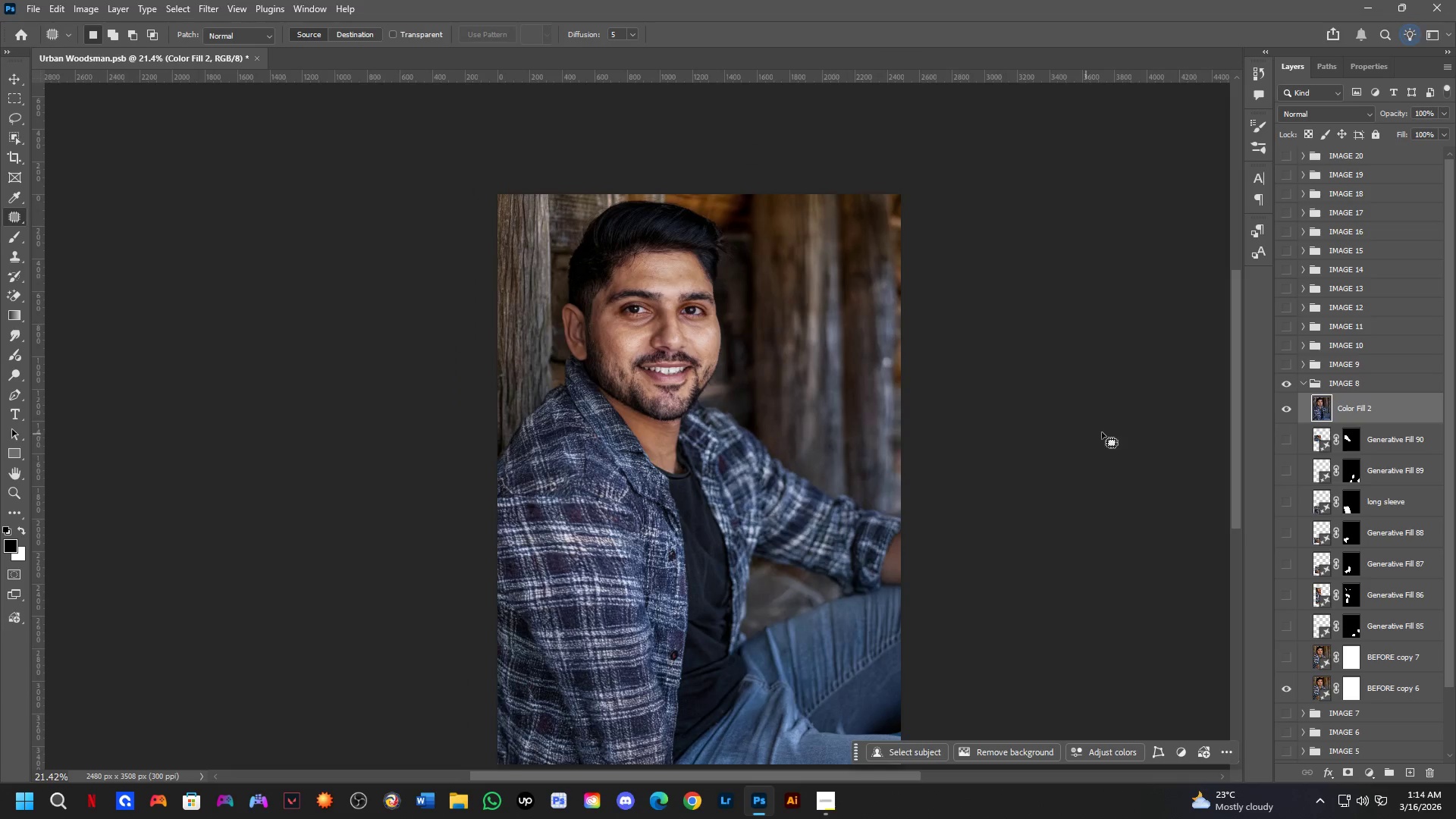 
left_click([1306, 383])
 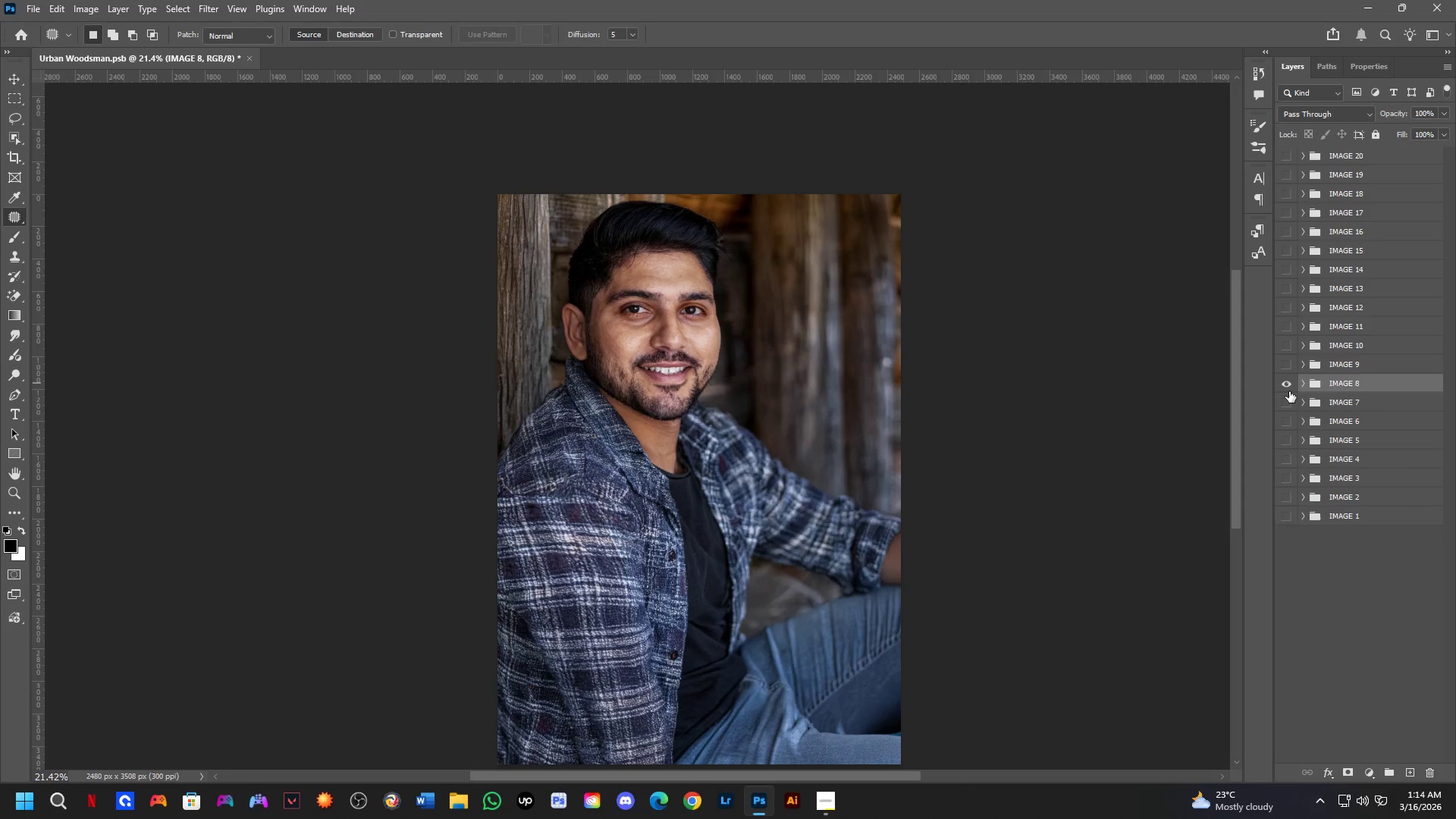 
left_click([1286, 388])
 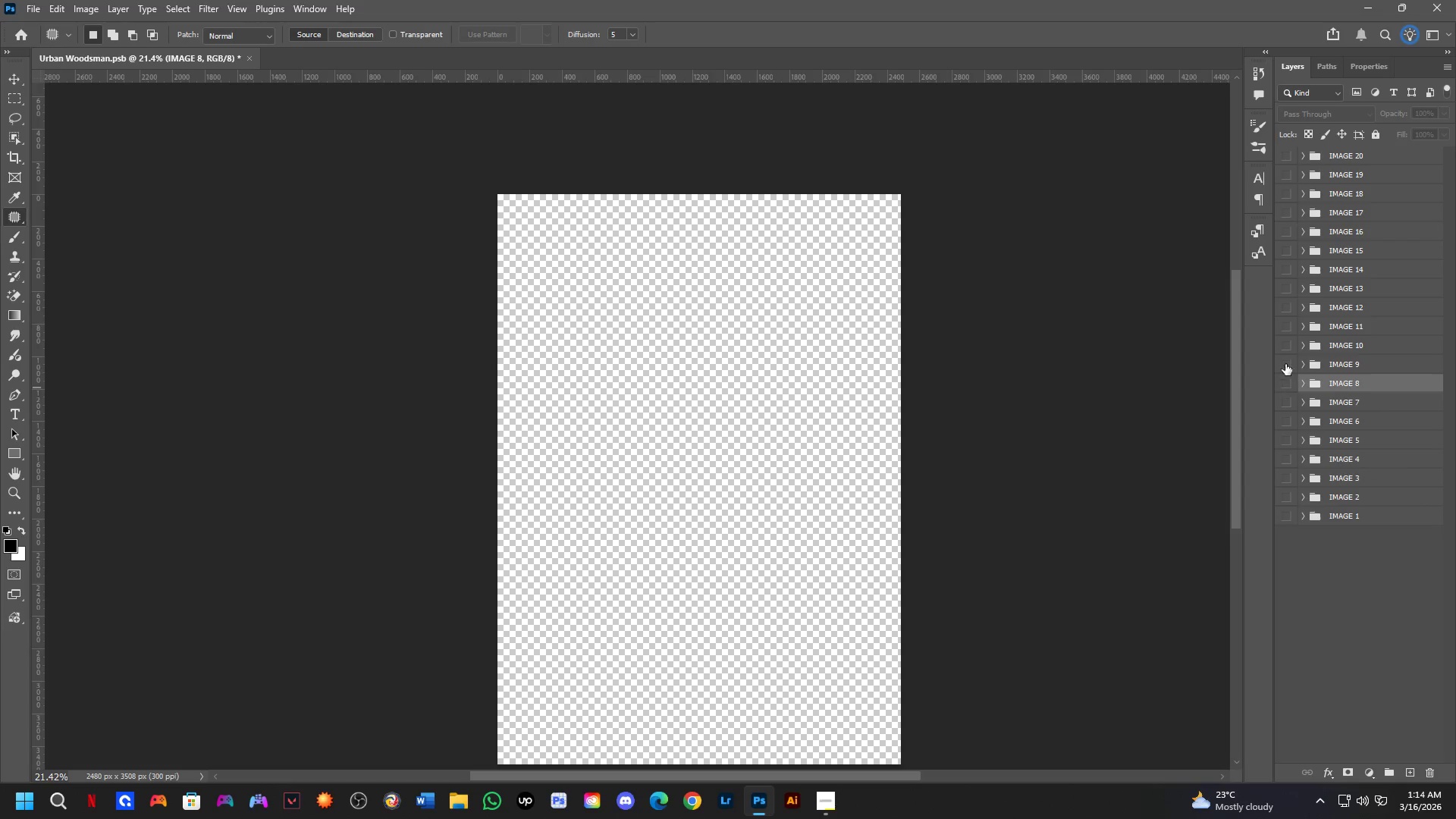 
double_click([1285, 360])
 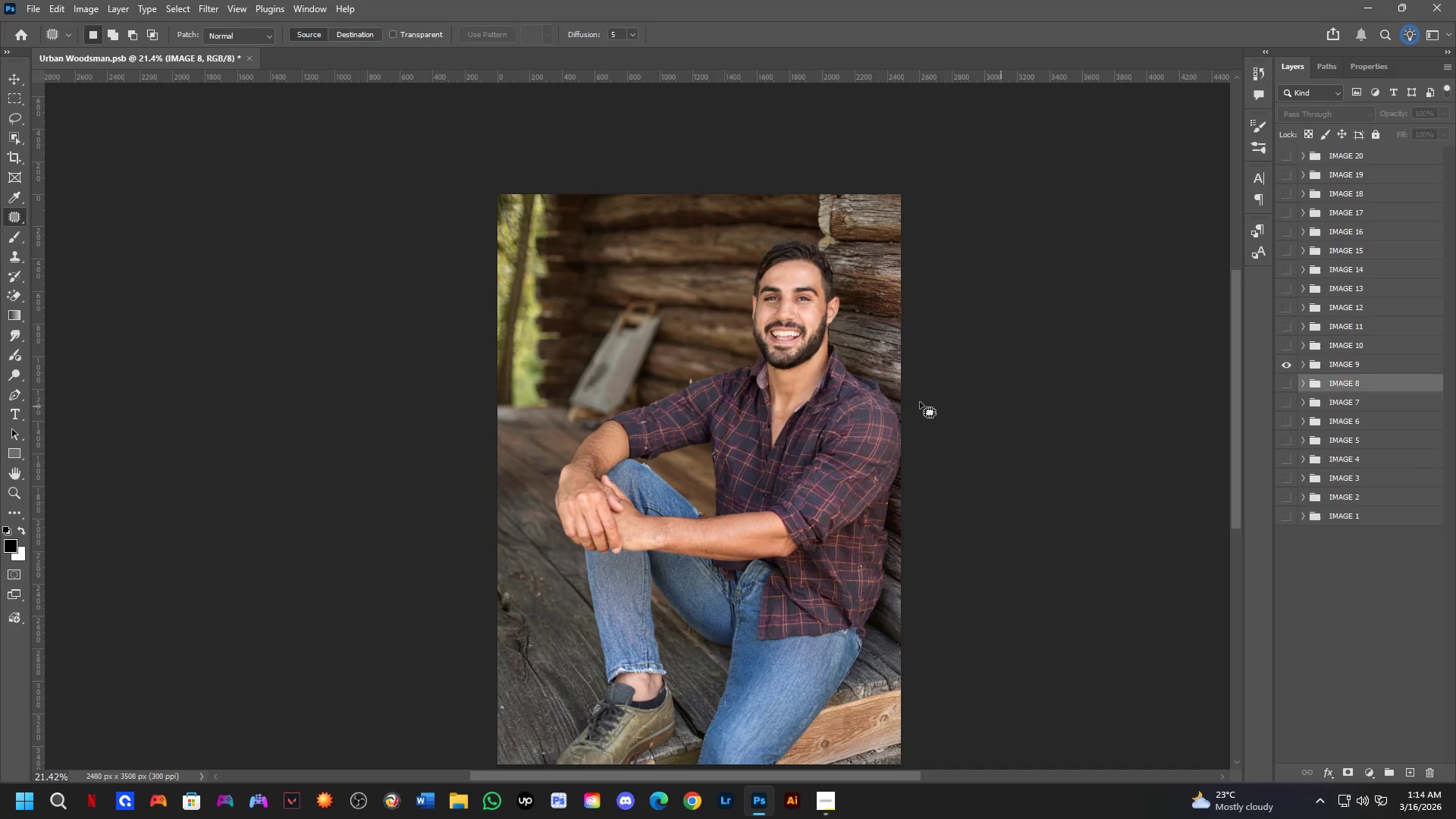 
hold_key(key=ControlLeft, duration=0.34)
left_click([739, 374])
 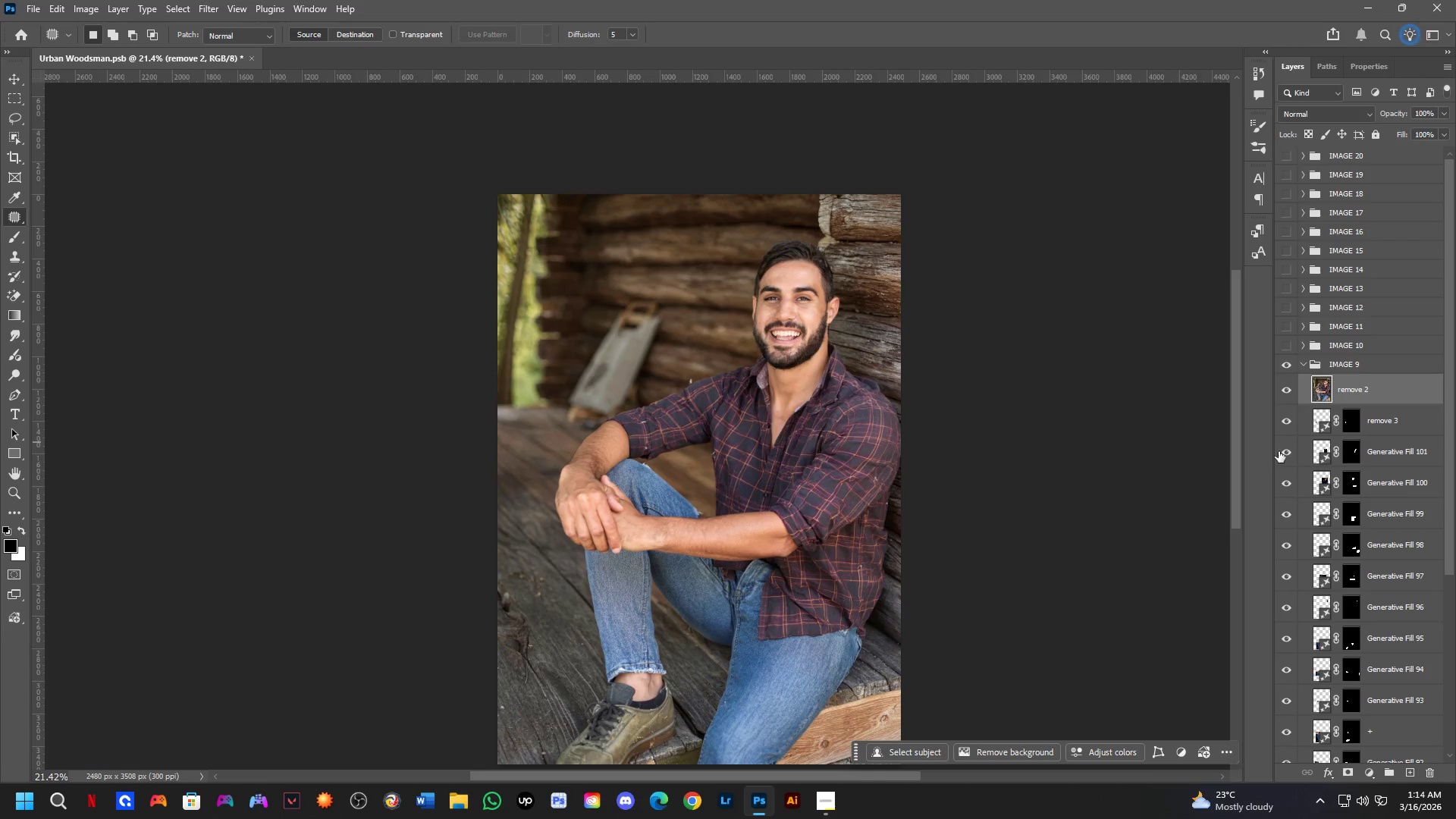 
scroll: coordinate [1324, 520], scroll_direction: down, amount: 3.0
 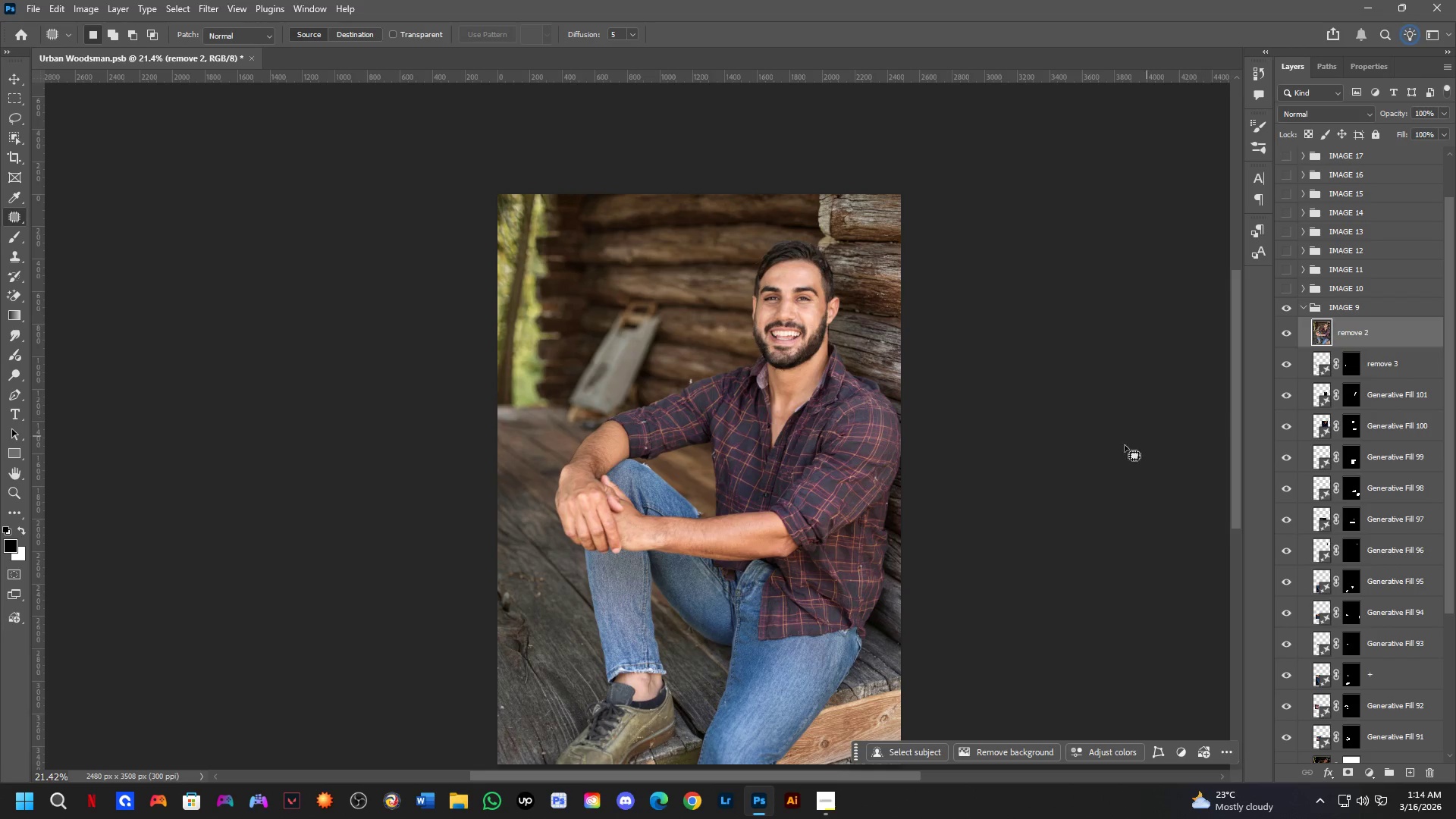 
hold_key(key=Space, duration=0.58)
 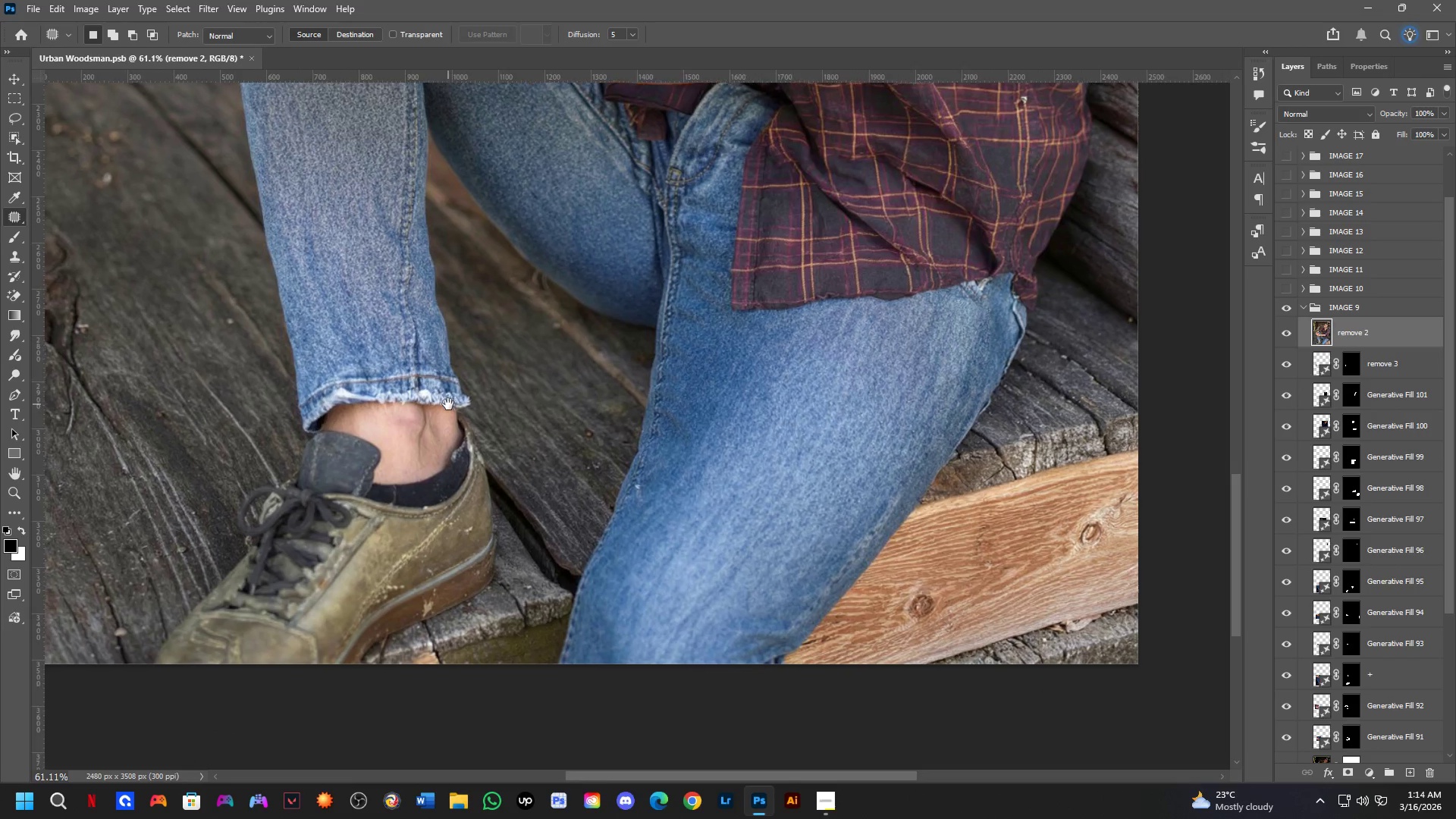 
left_click_drag(start_coordinate=[752, 544], to_coordinate=[750, 269])
 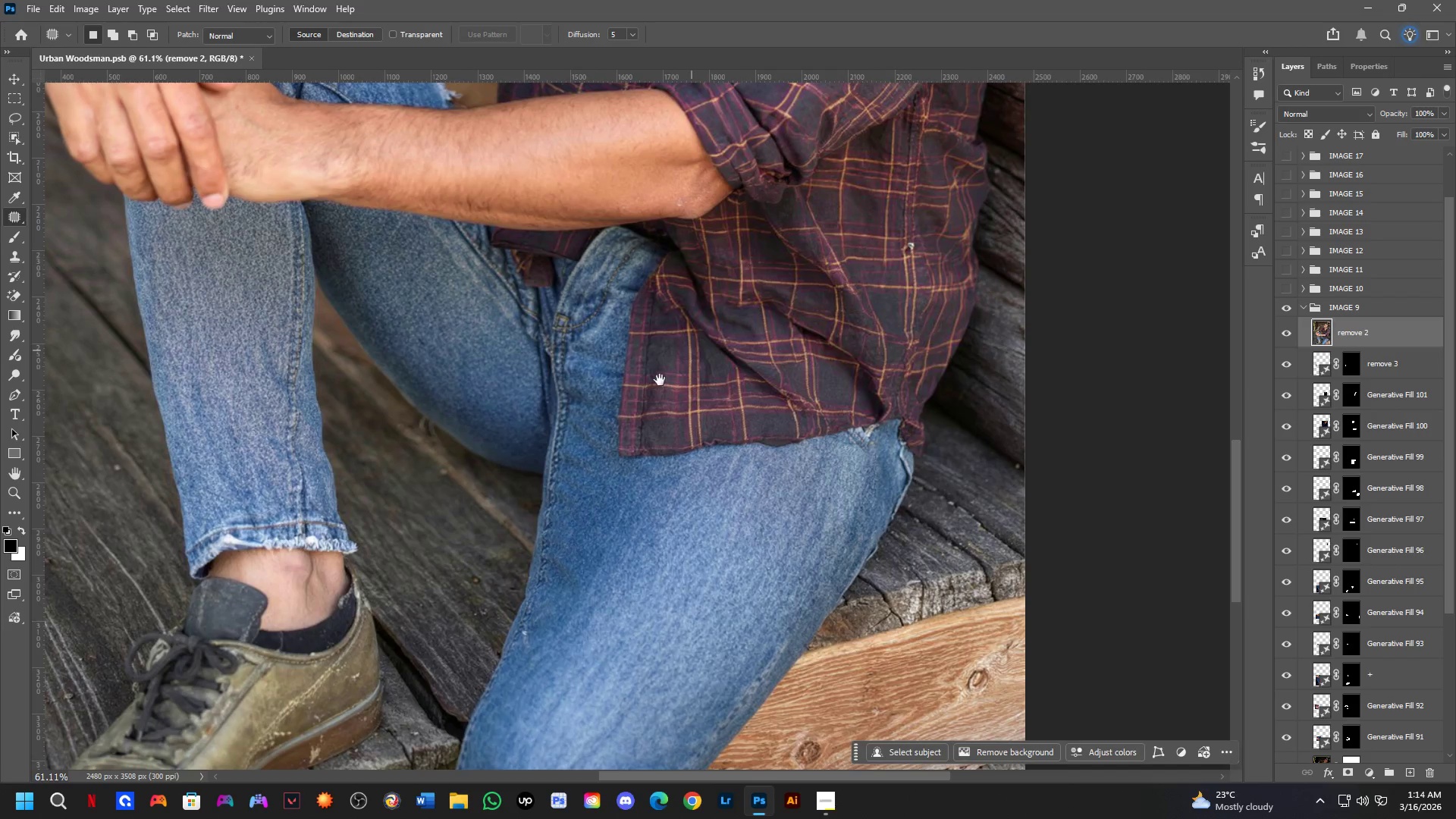 
scroll: coordinate [769, 508], scroll_direction: up, amount: 11.0
 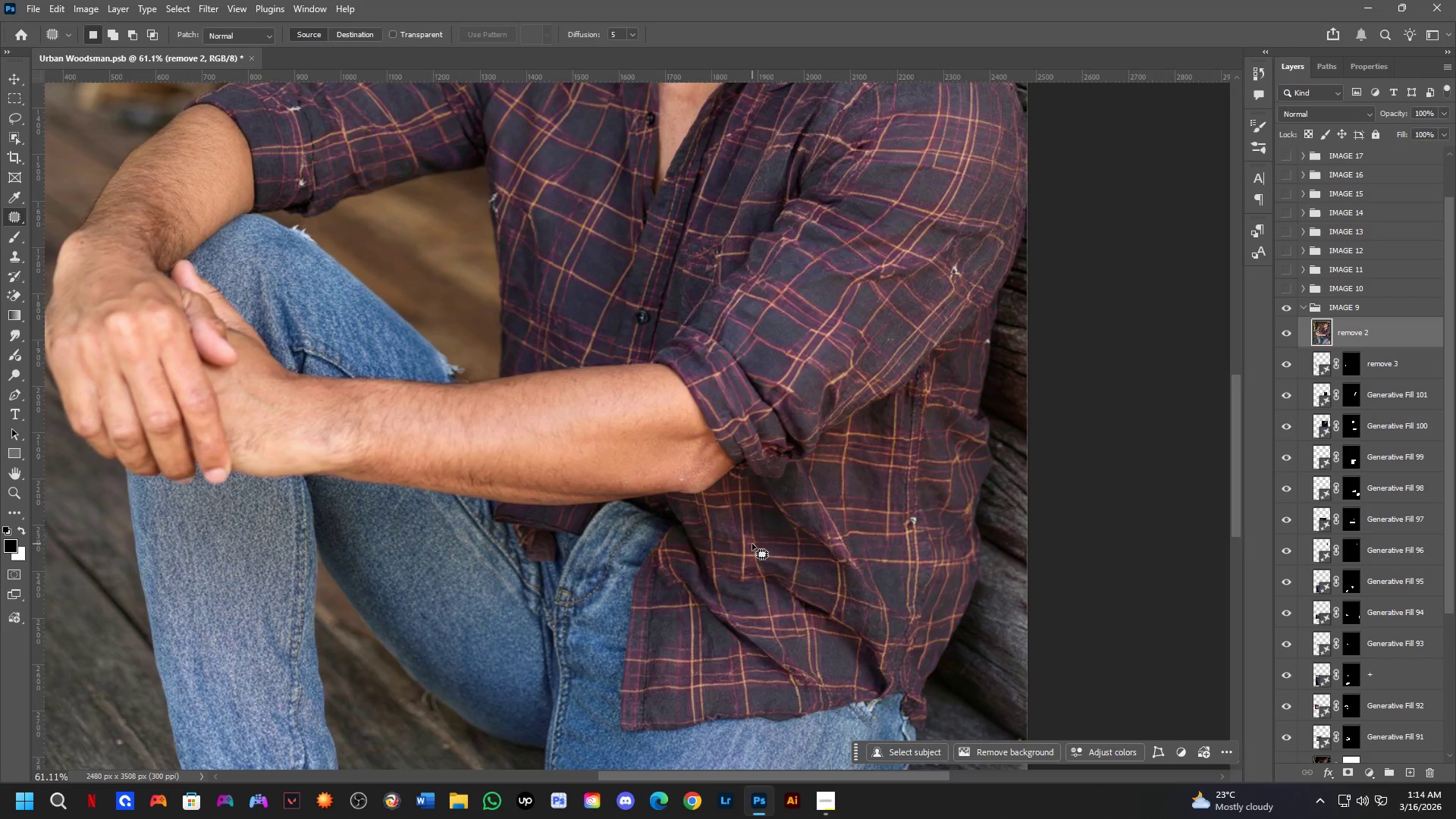 
hold_key(key=Space, duration=0.5)
 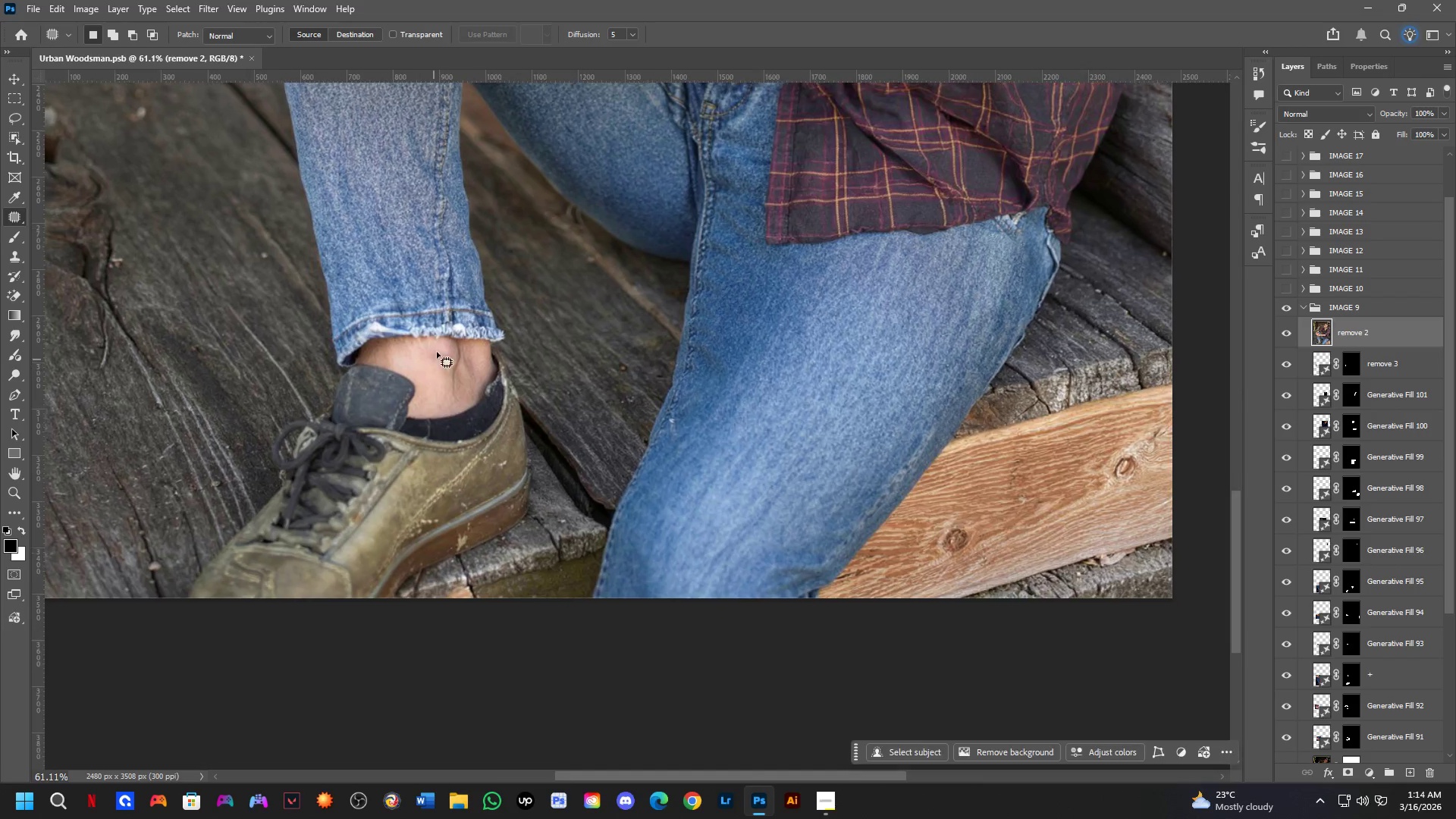 
left_click_drag(start_coordinate=[337, 548], to_coordinate=[448, 404])
 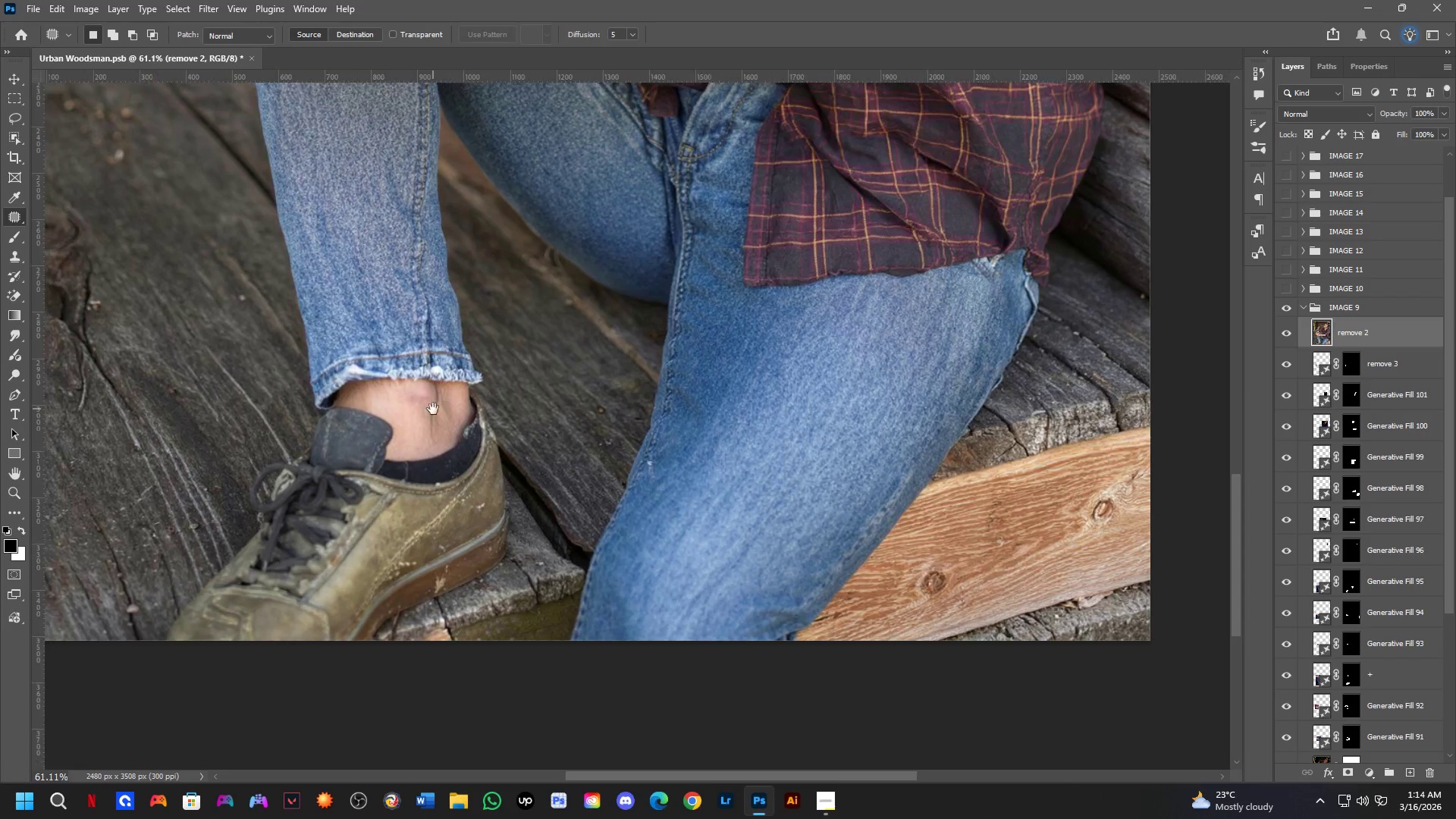 
left_click_drag(start_coordinate=[452, 300], to_coordinate=[511, 298])
 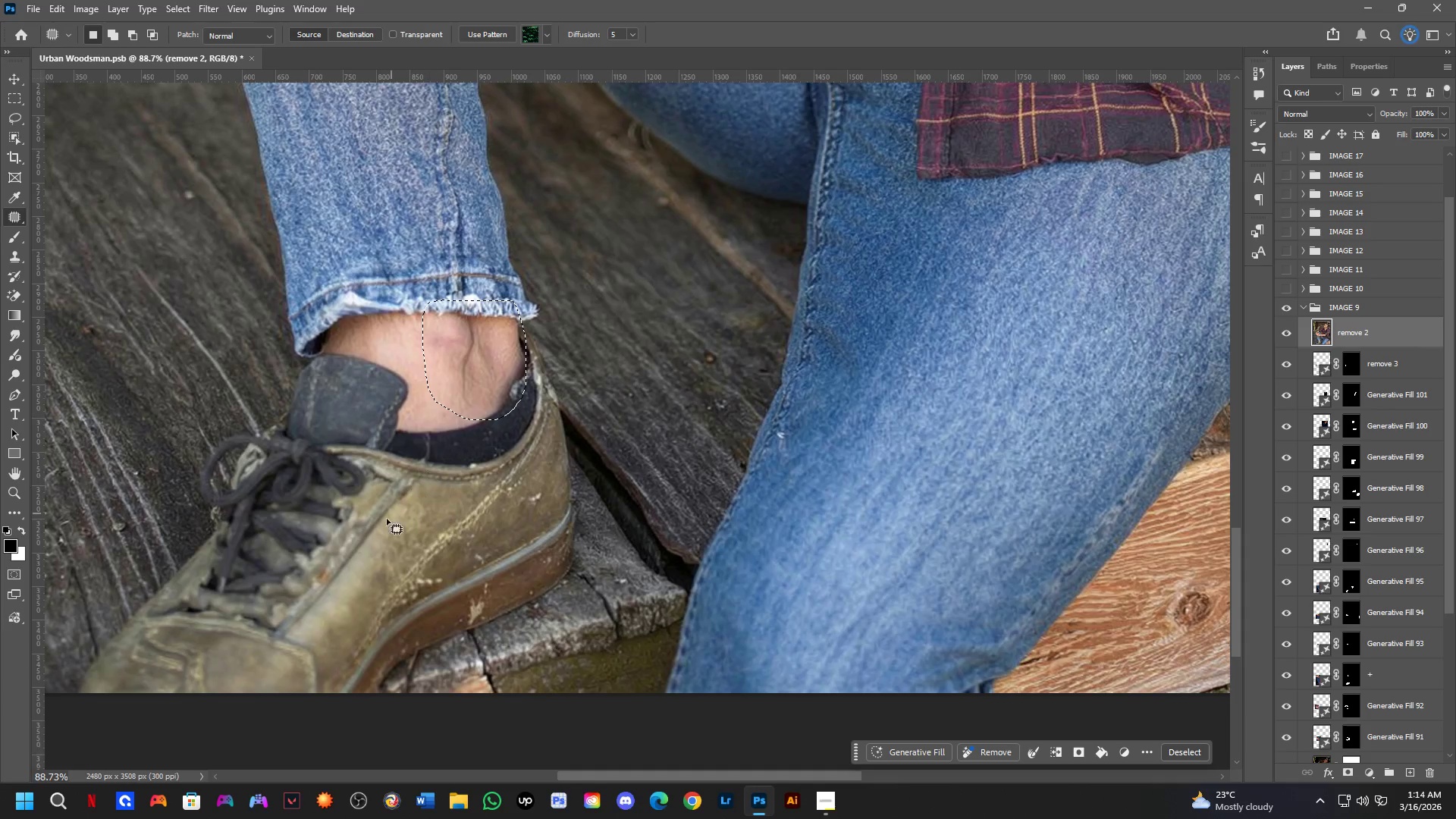 
scroll: coordinate [441, 335], scroll_direction: up, amount: 4.0
 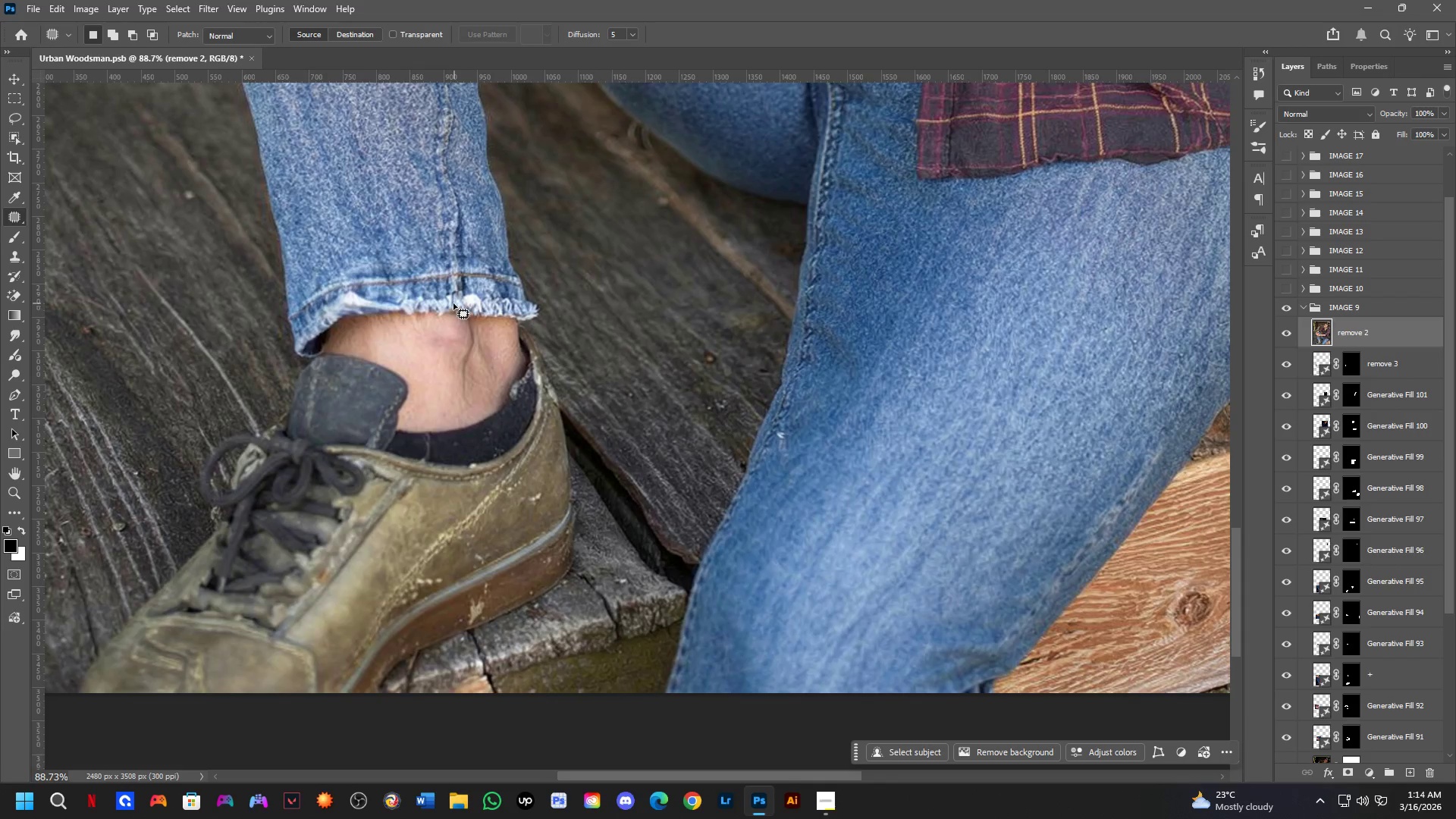 
hold_key(key=Space, duration=0.83)
 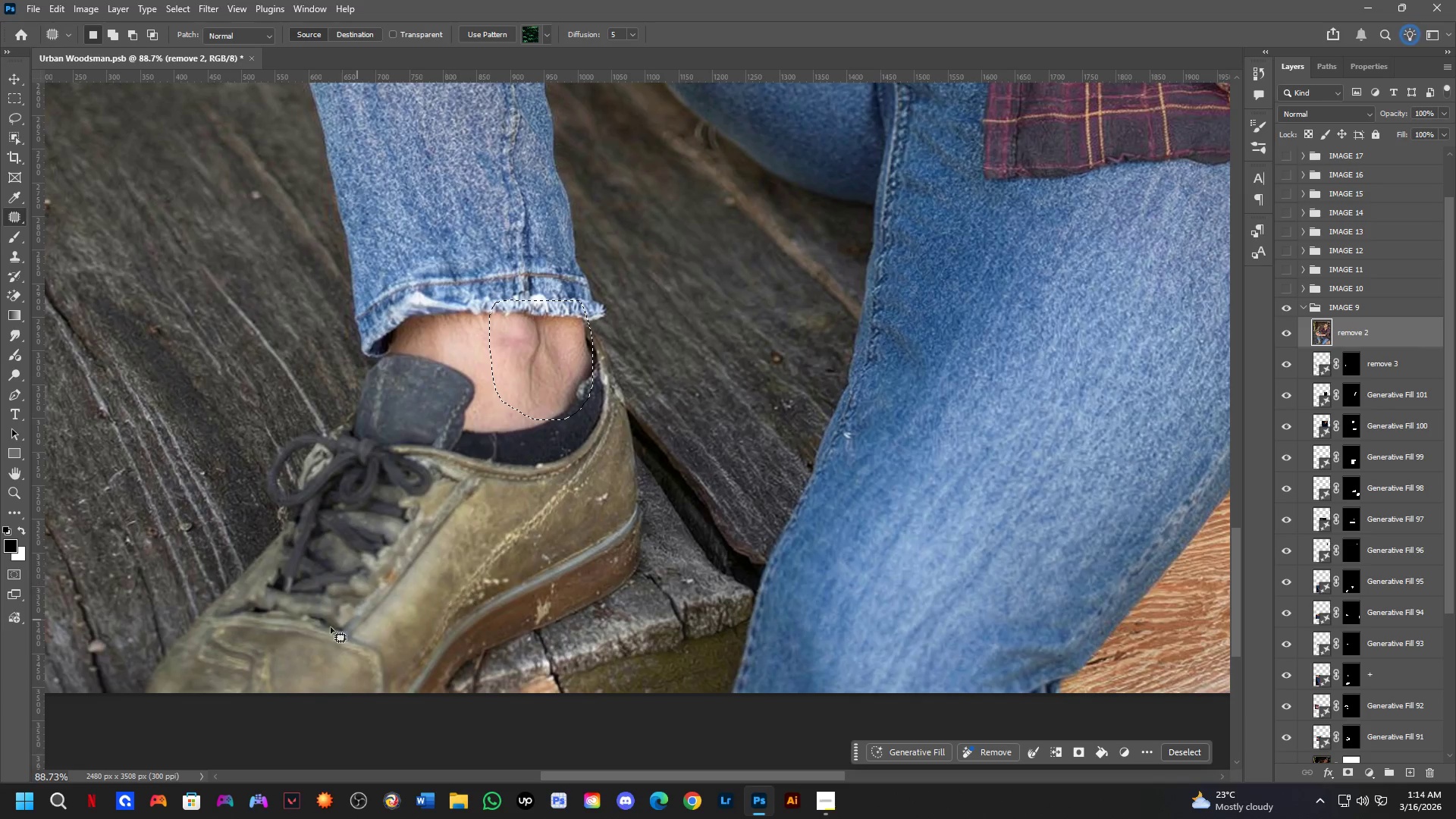 
left_click_drag(start_coordinate=[226, 593], to_coordinate=[293, 593])
 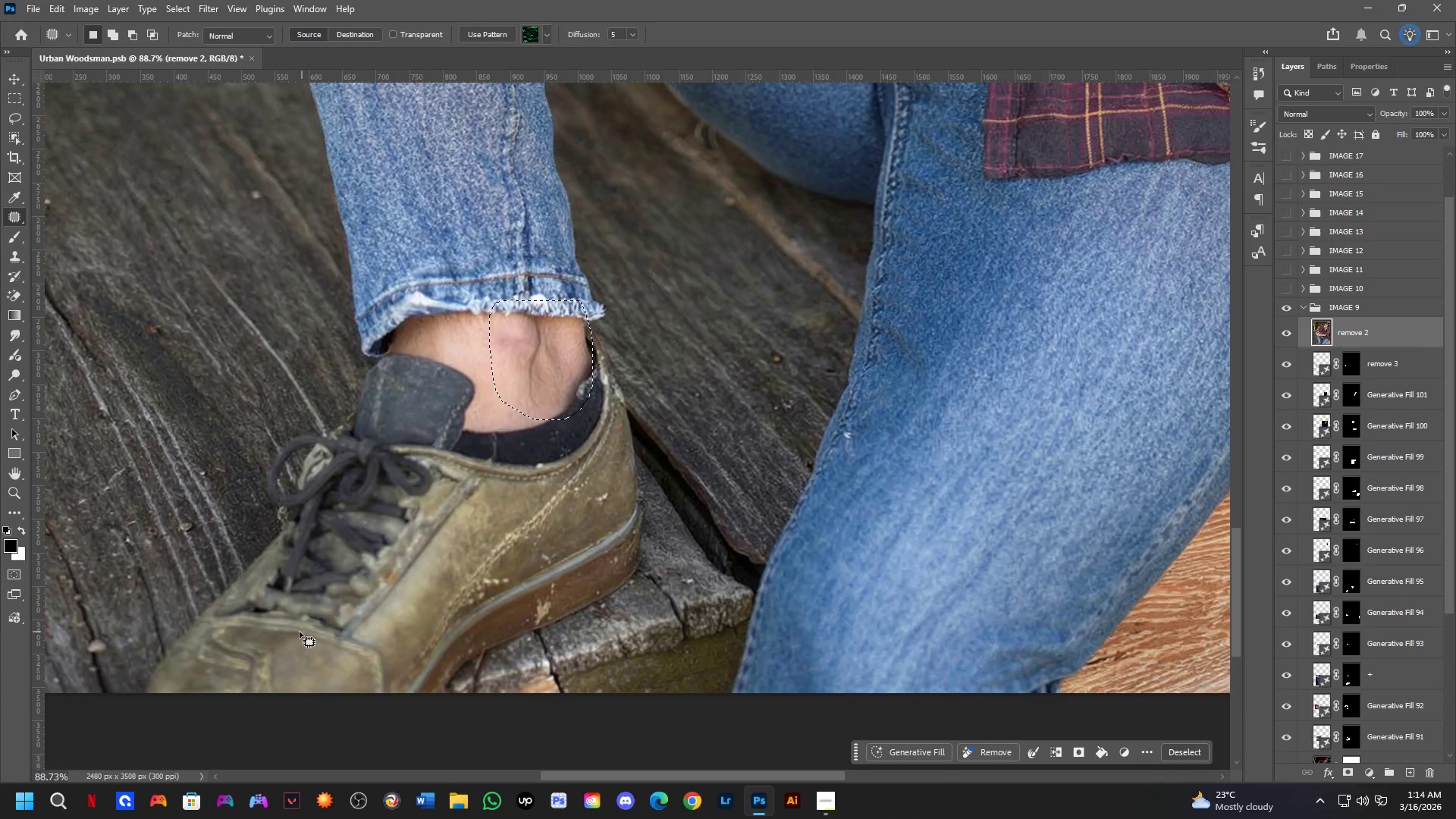 
key(Shift+ShiftLeft)
 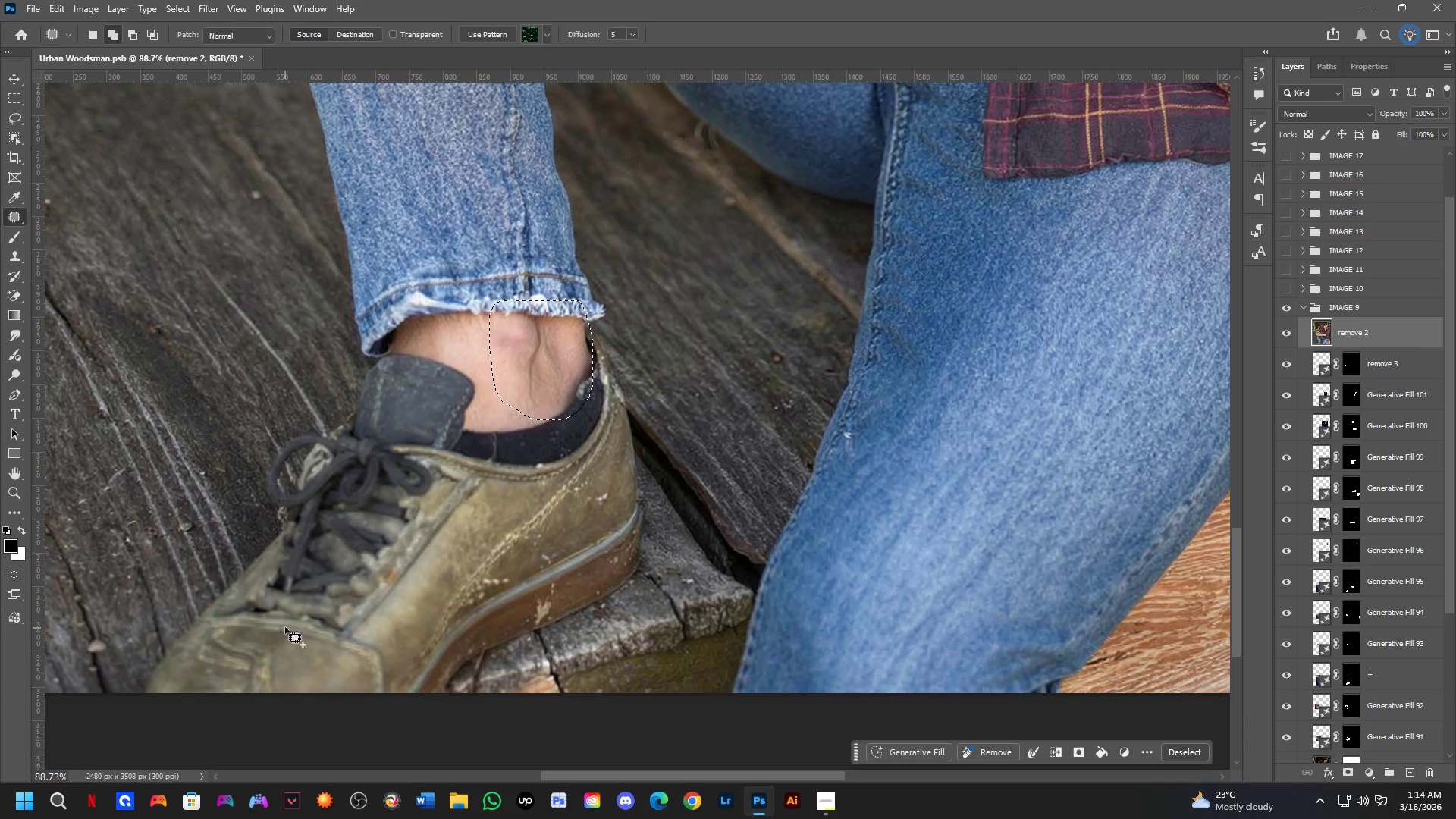 
left_click_drag(start_coordinate=[283, 627], to_coordinate=[320, 648])
 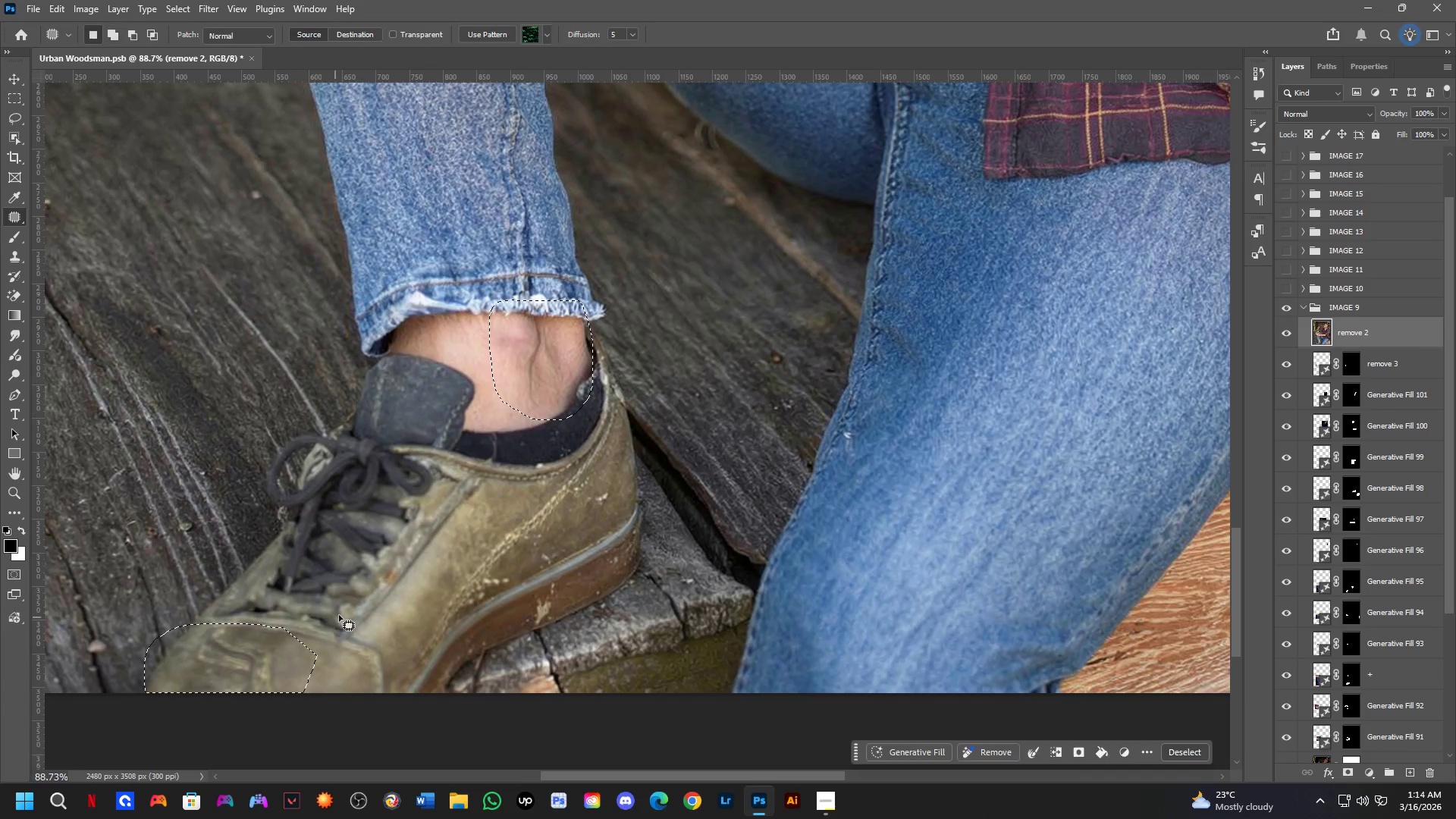 
hold_key(key=Space, duration=0.55)
 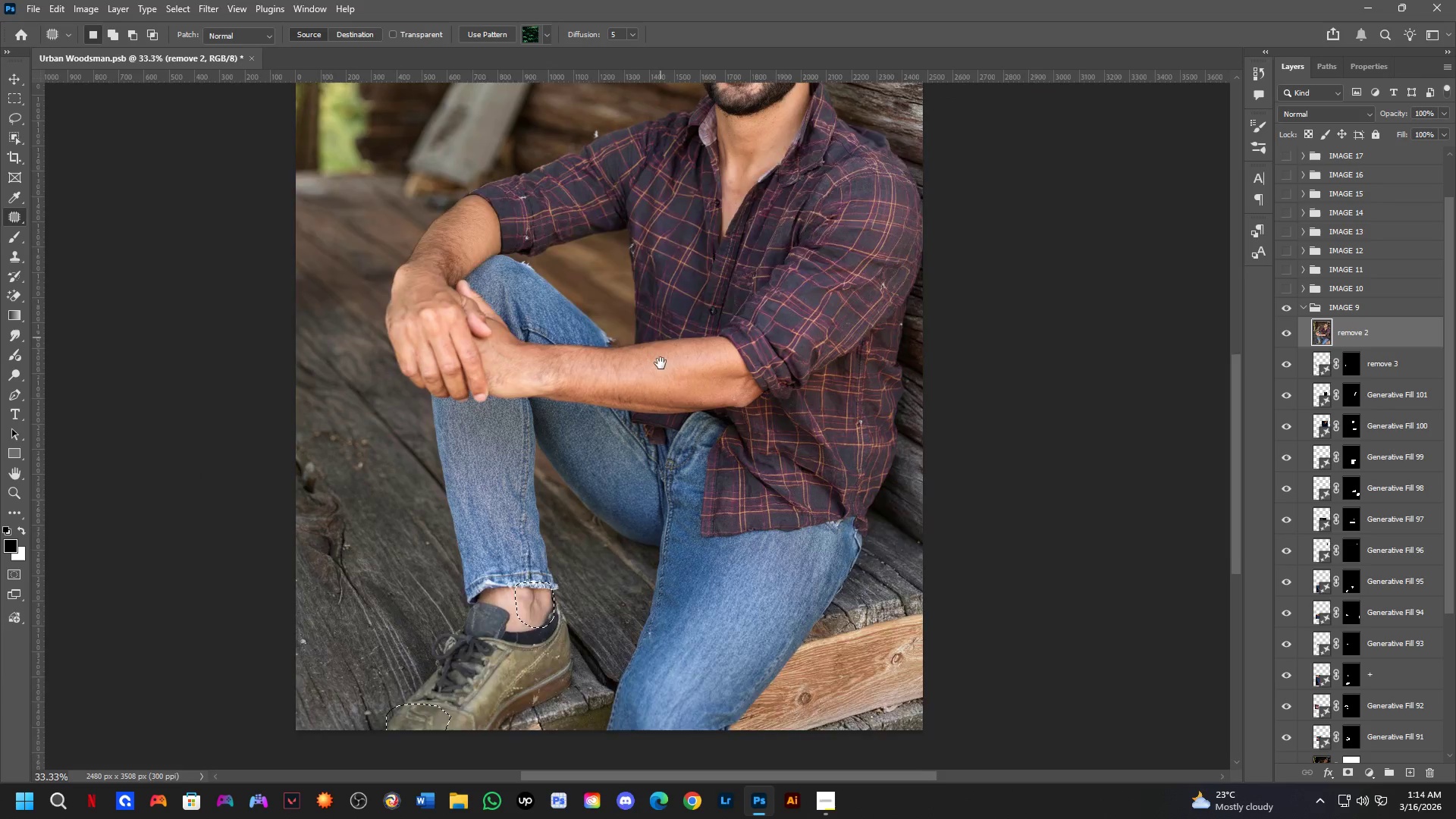 
left_click_drag(start_coordinate=[512, 440], to_coordinate=[523, 635])
 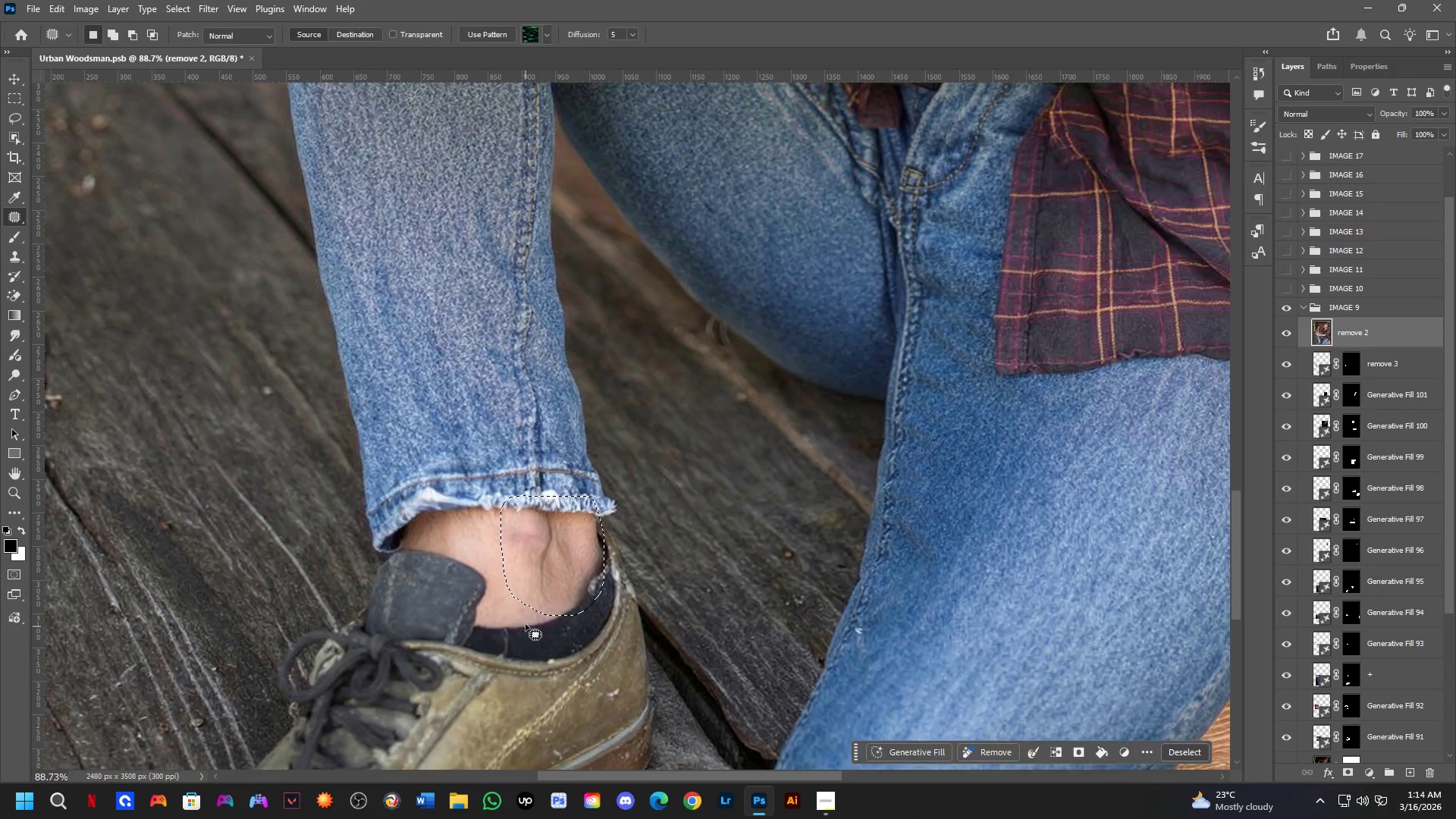 
key(Shift+ShiftLeft)
 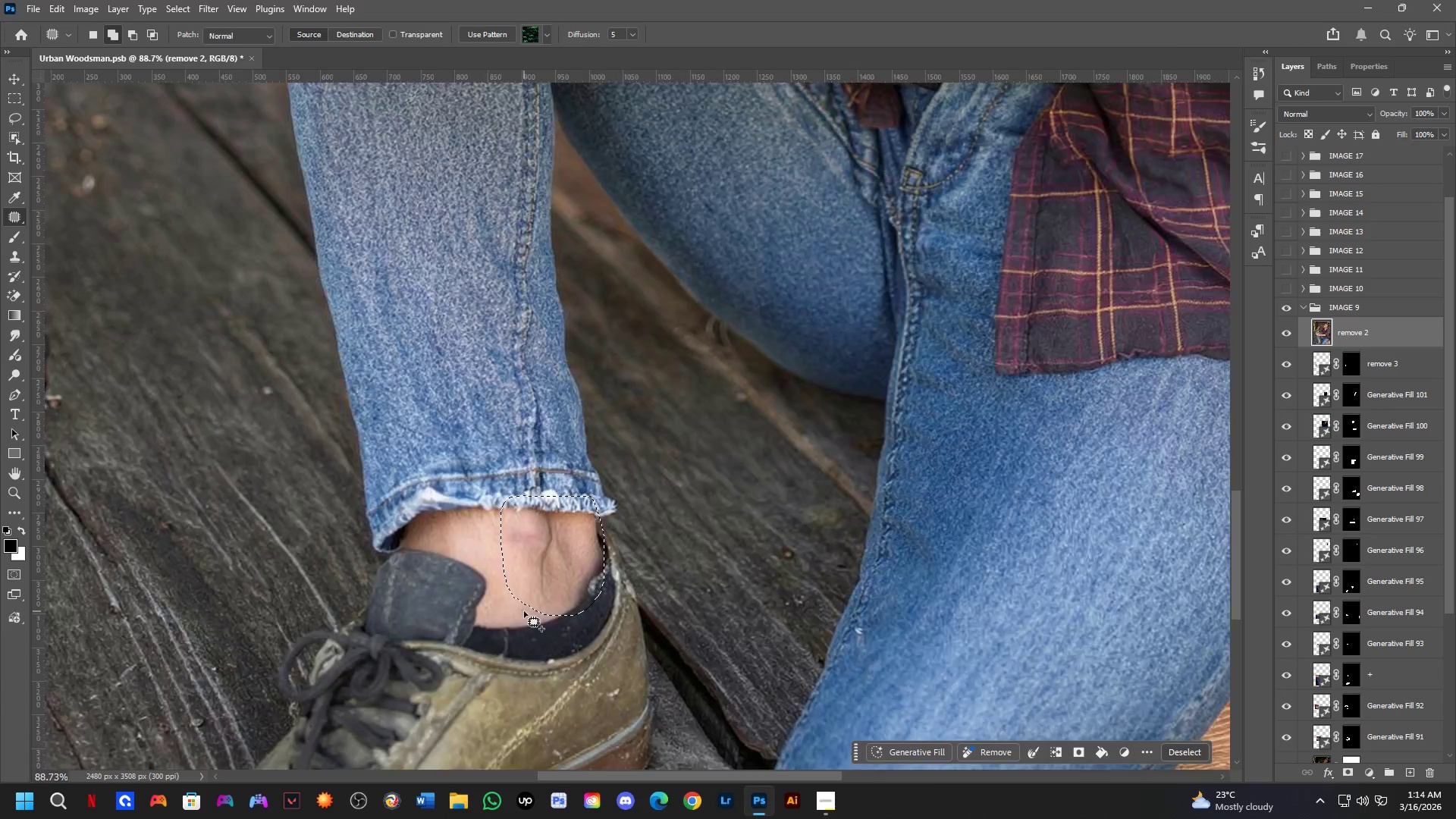 
hold_key(key=Space, duration=0.52)
 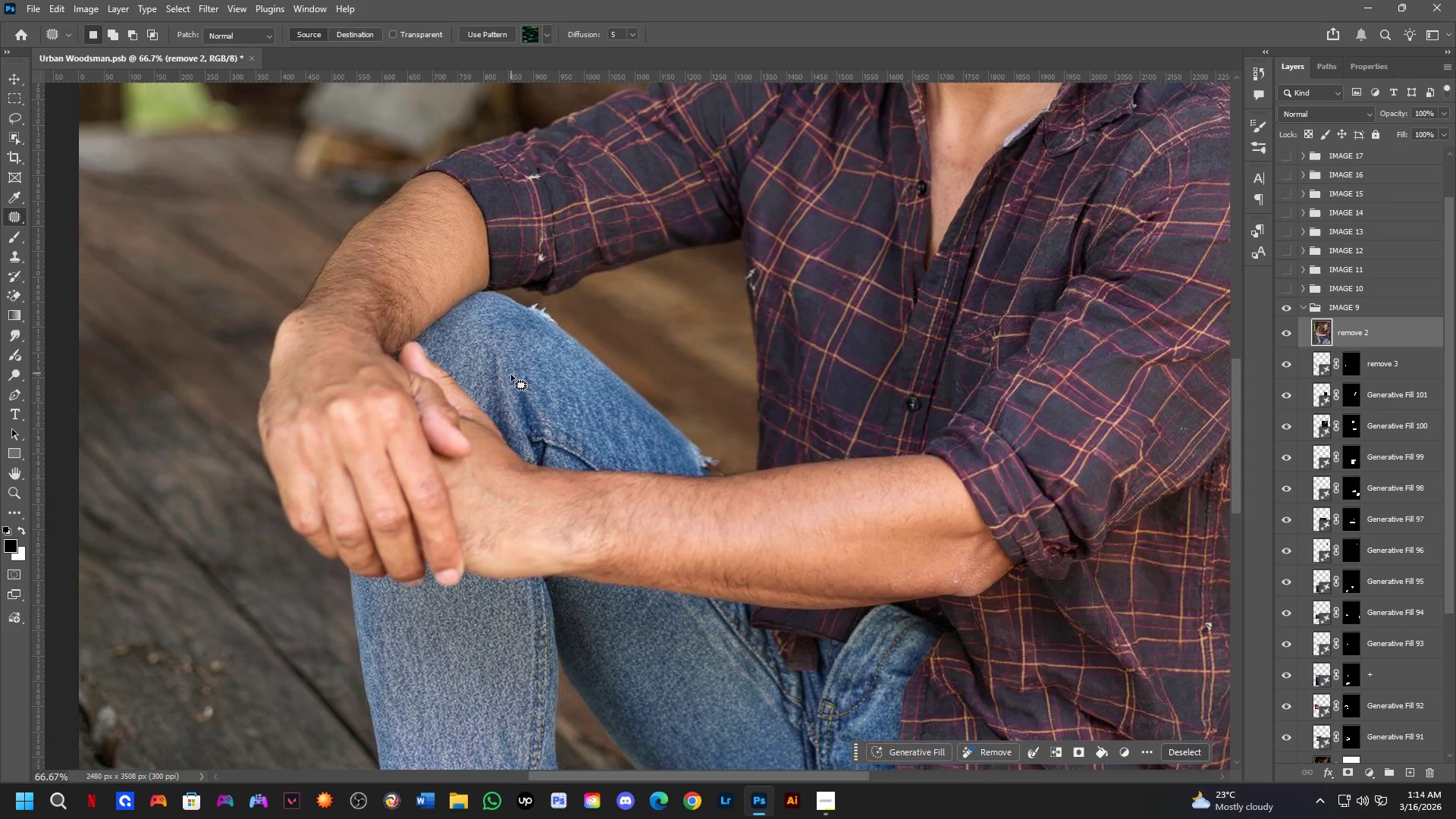 
left_click_drag(start_coordinate=[661, 312], to_coordinate=[661, 403])
 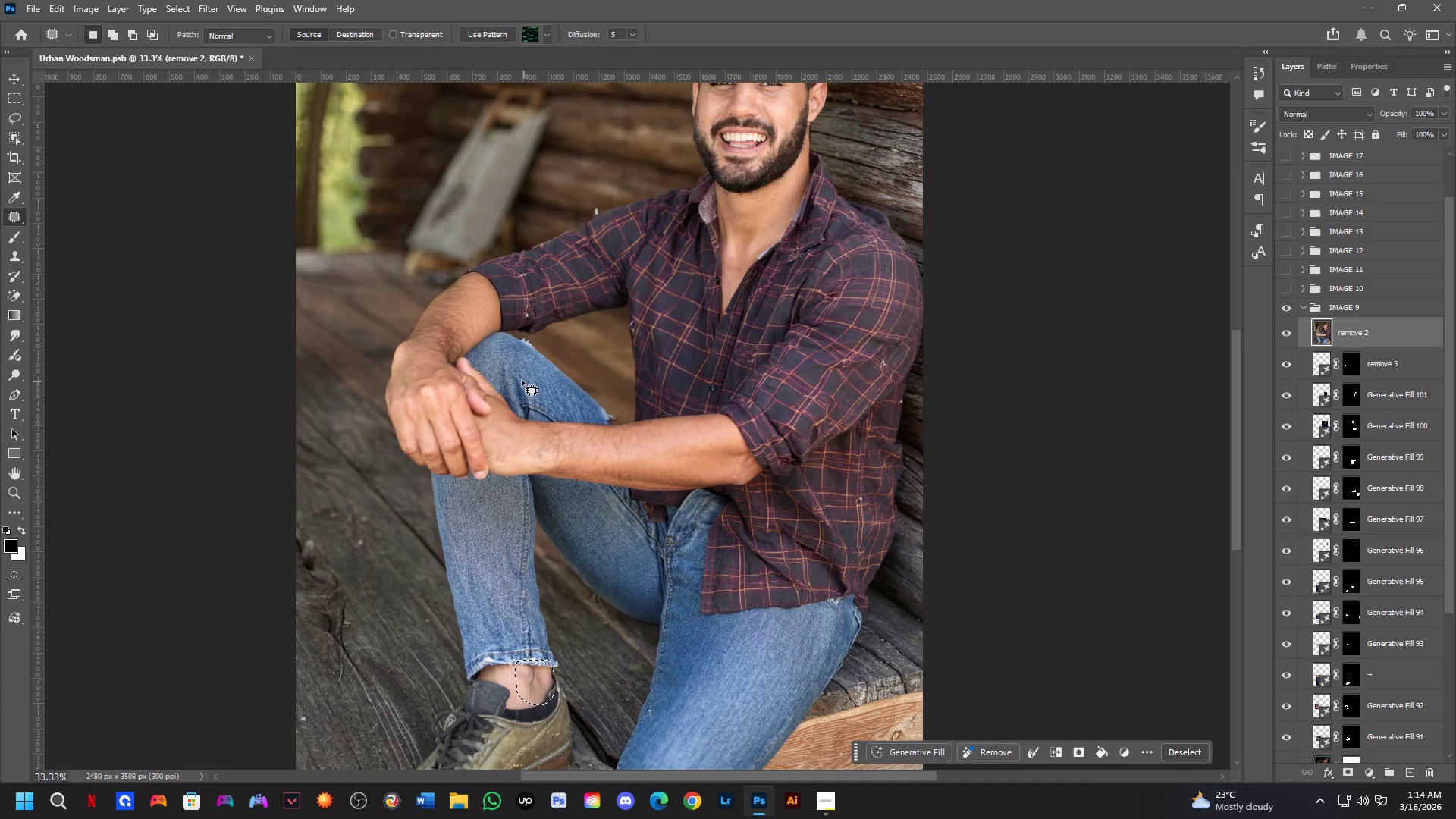 
scroll: coordinate [524, 611], scroll_direction: down, amount: 3.0
 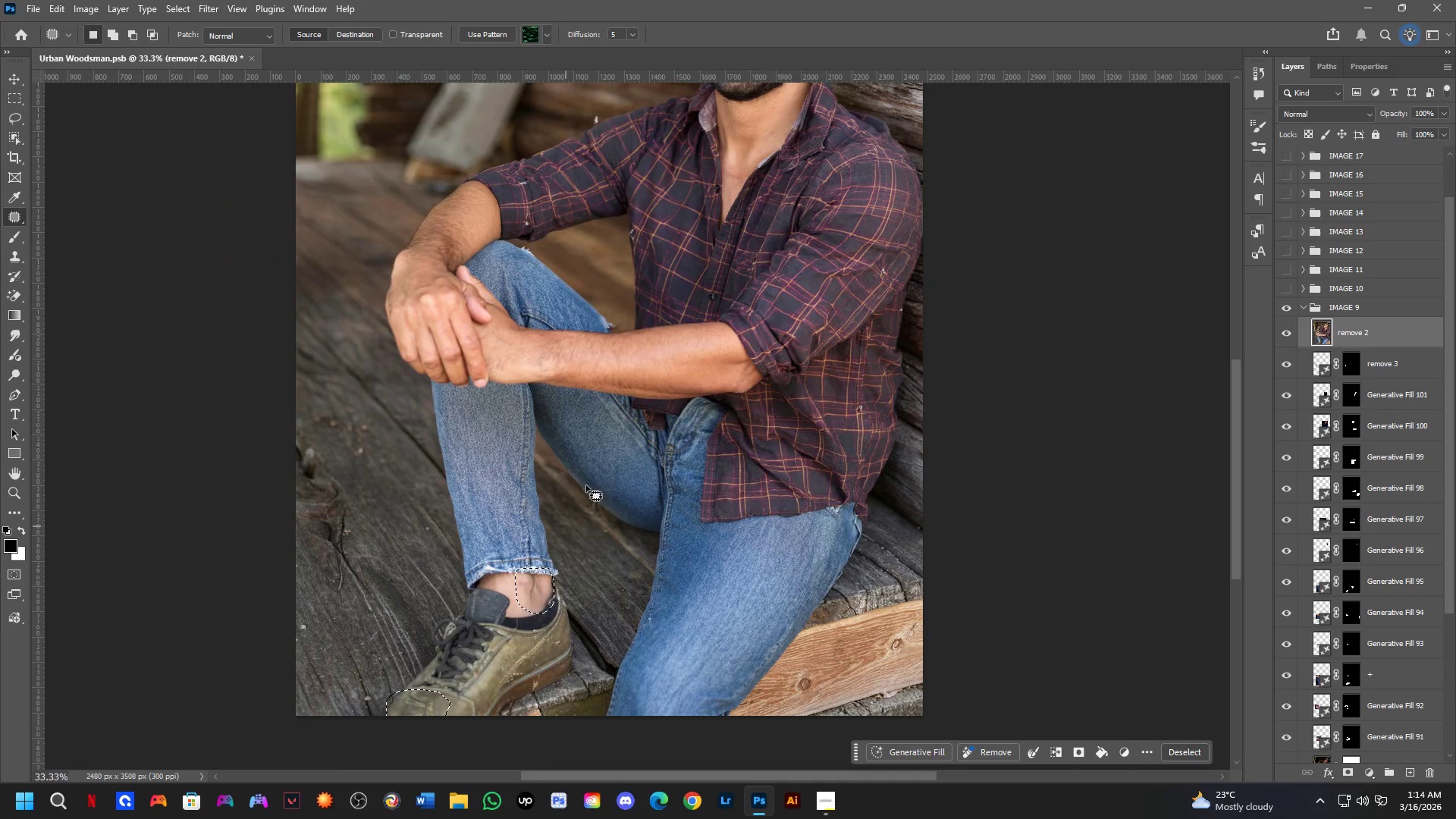 
key(Shift+ShiftLeft)
 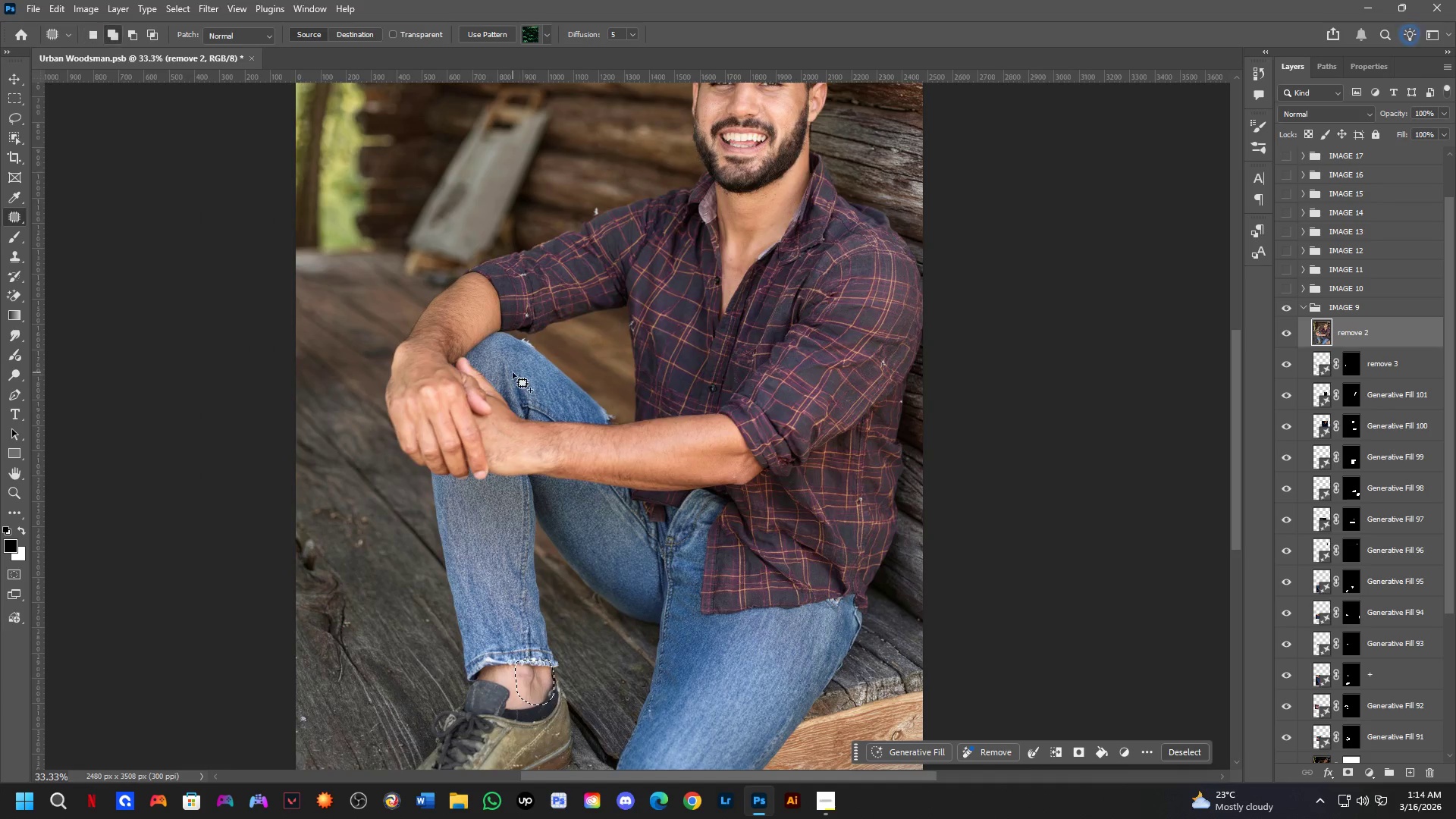 
scroll: coordinate [473, 381], scroll_direction: up, amount: 4.0
 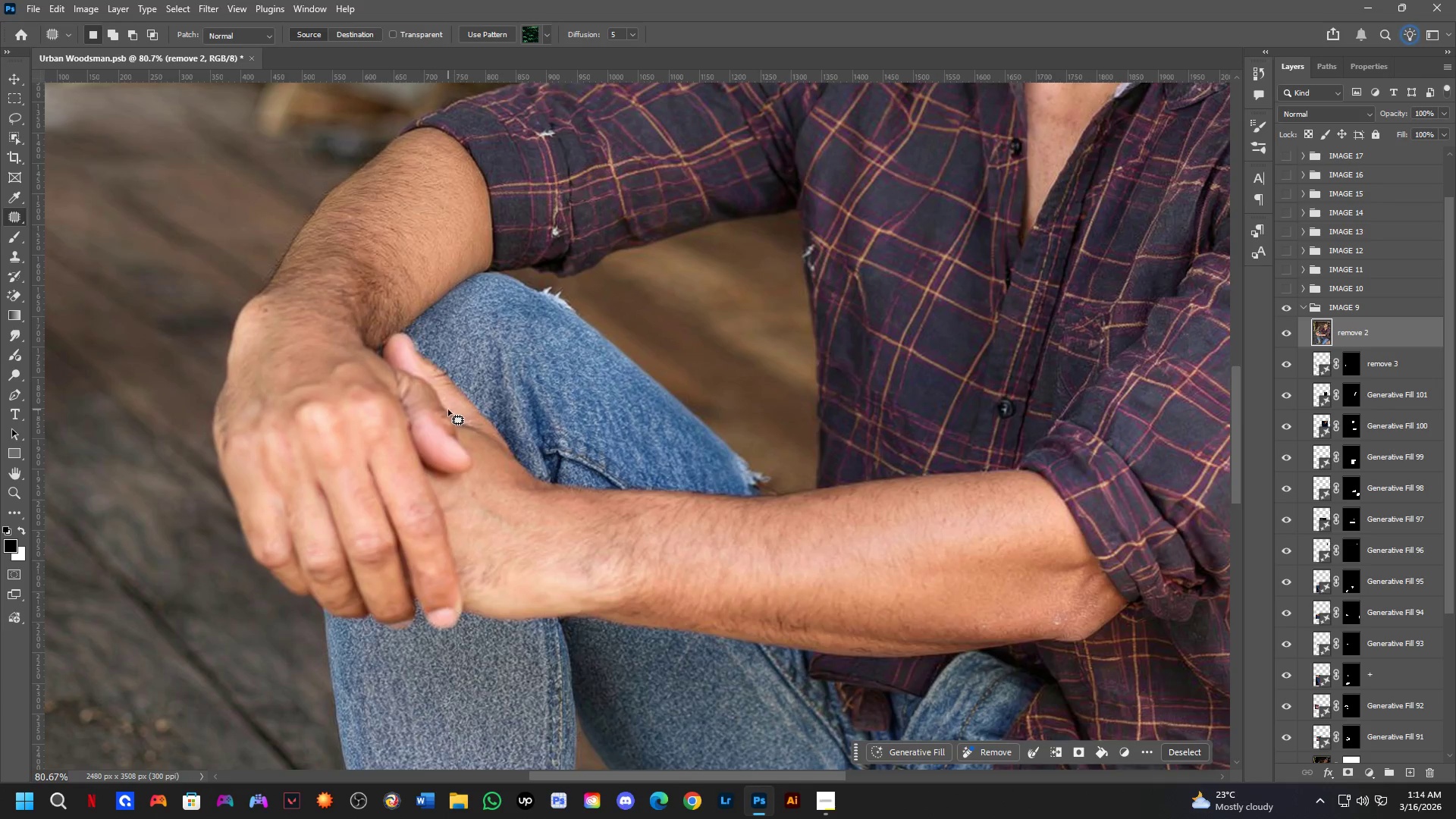 
hold_key(key=Space, duration=0.55)
 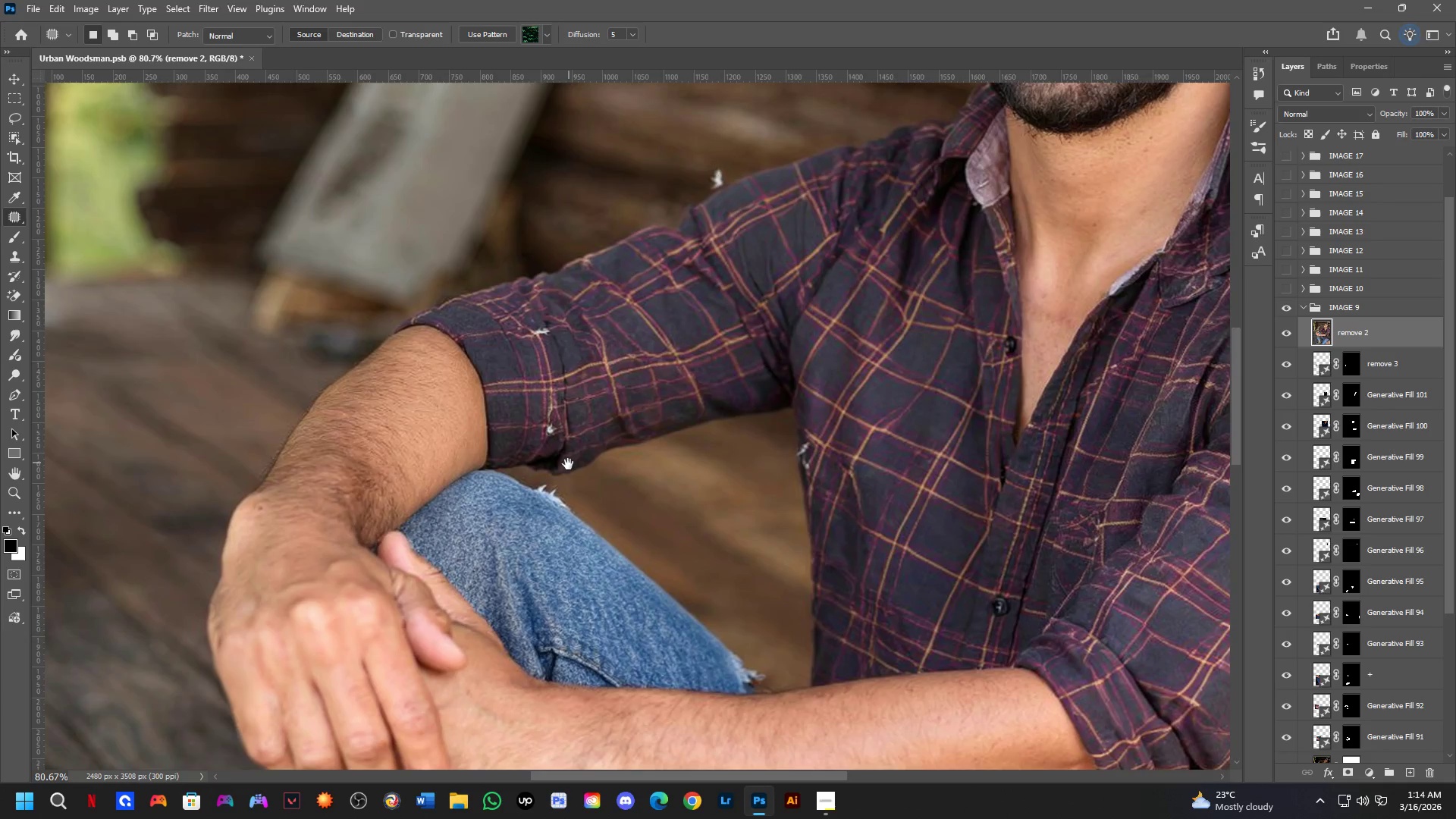 
left_click_drag(start_coordinate=[487, 374], to_coordinate=[494, 469])
 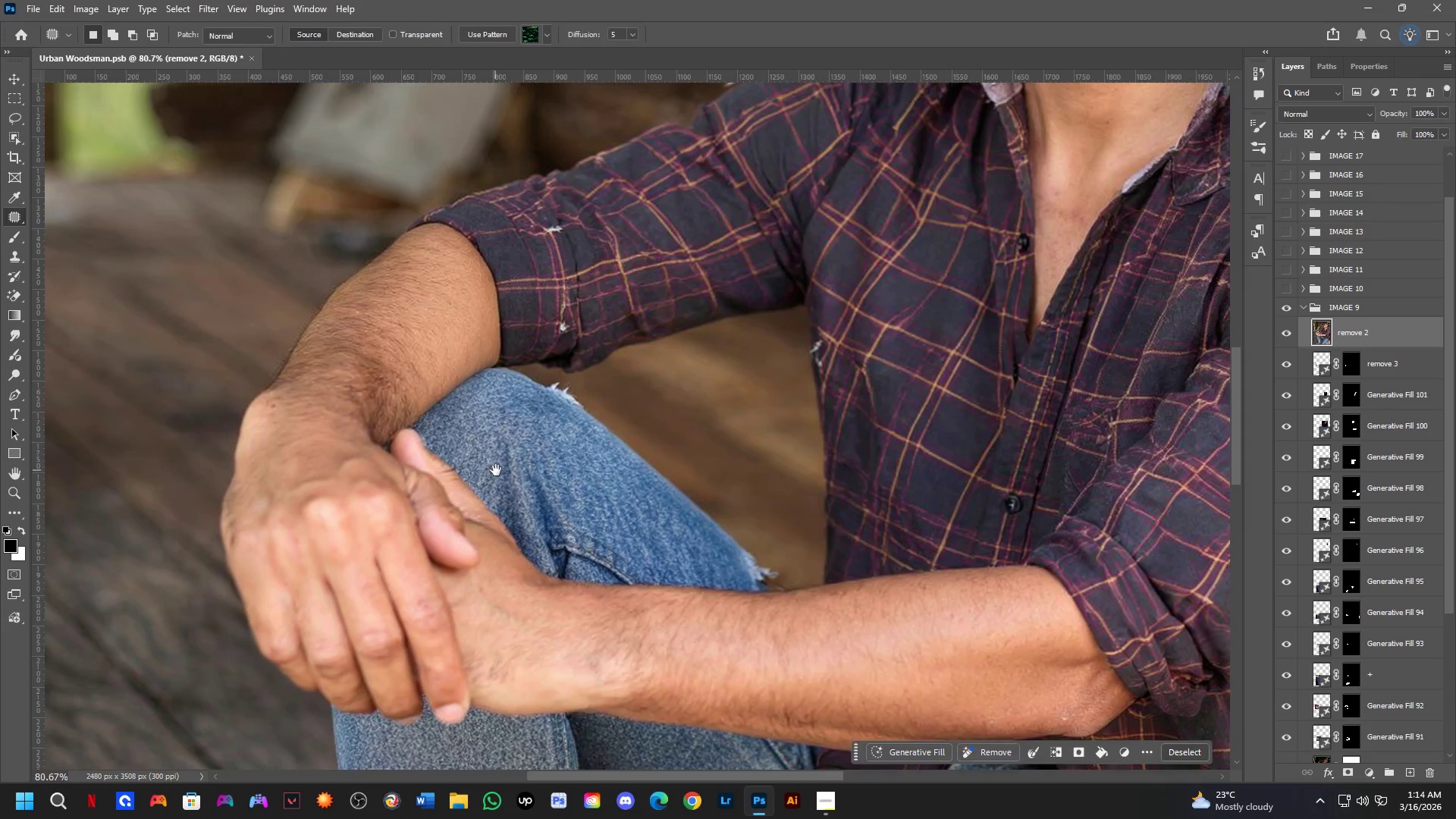 
hold_key(key=Space, duration=0.91)
 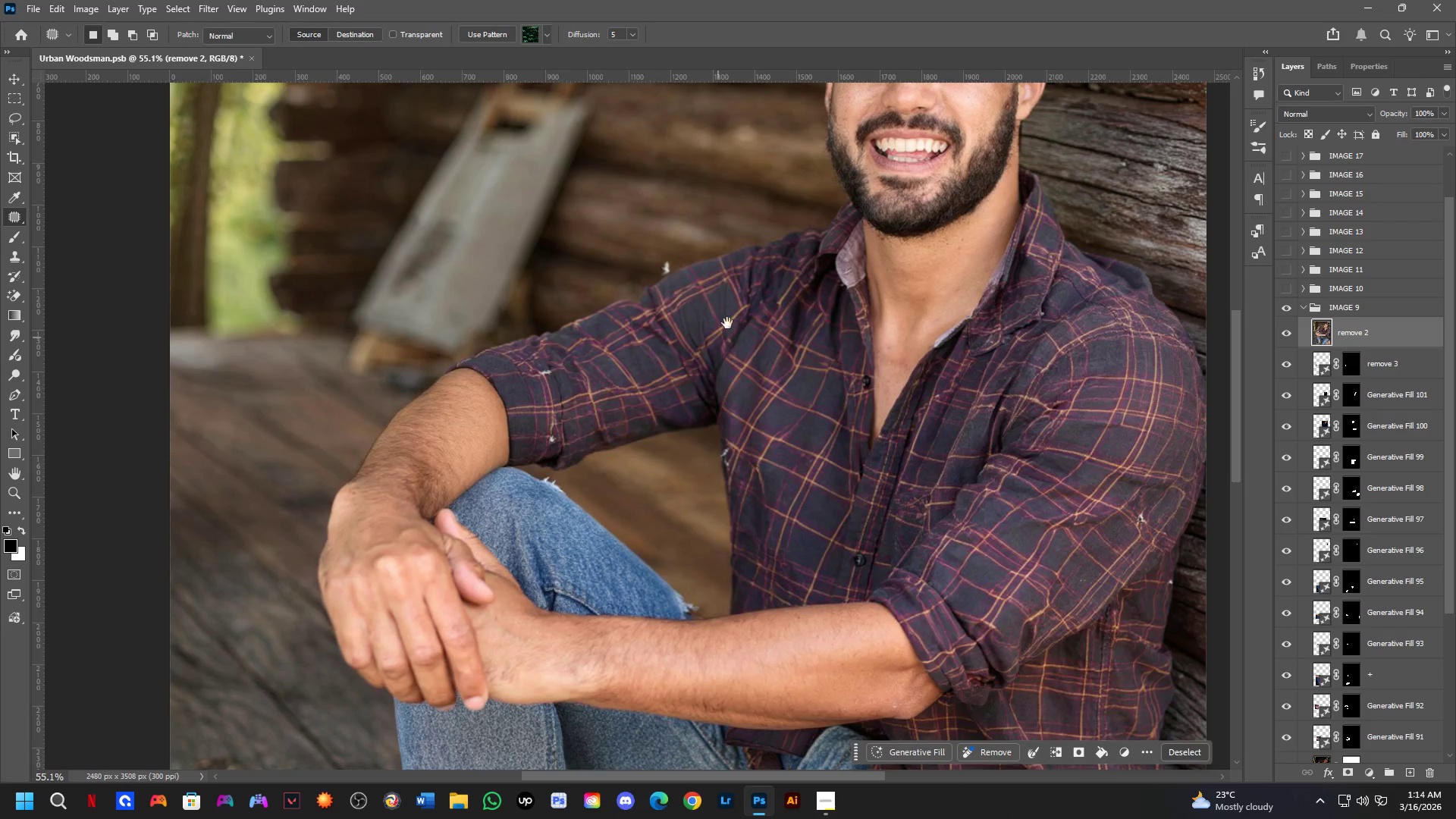 
left_click_drag(start_coordinate=[582, 359], to_coordinate=[566, 471])
 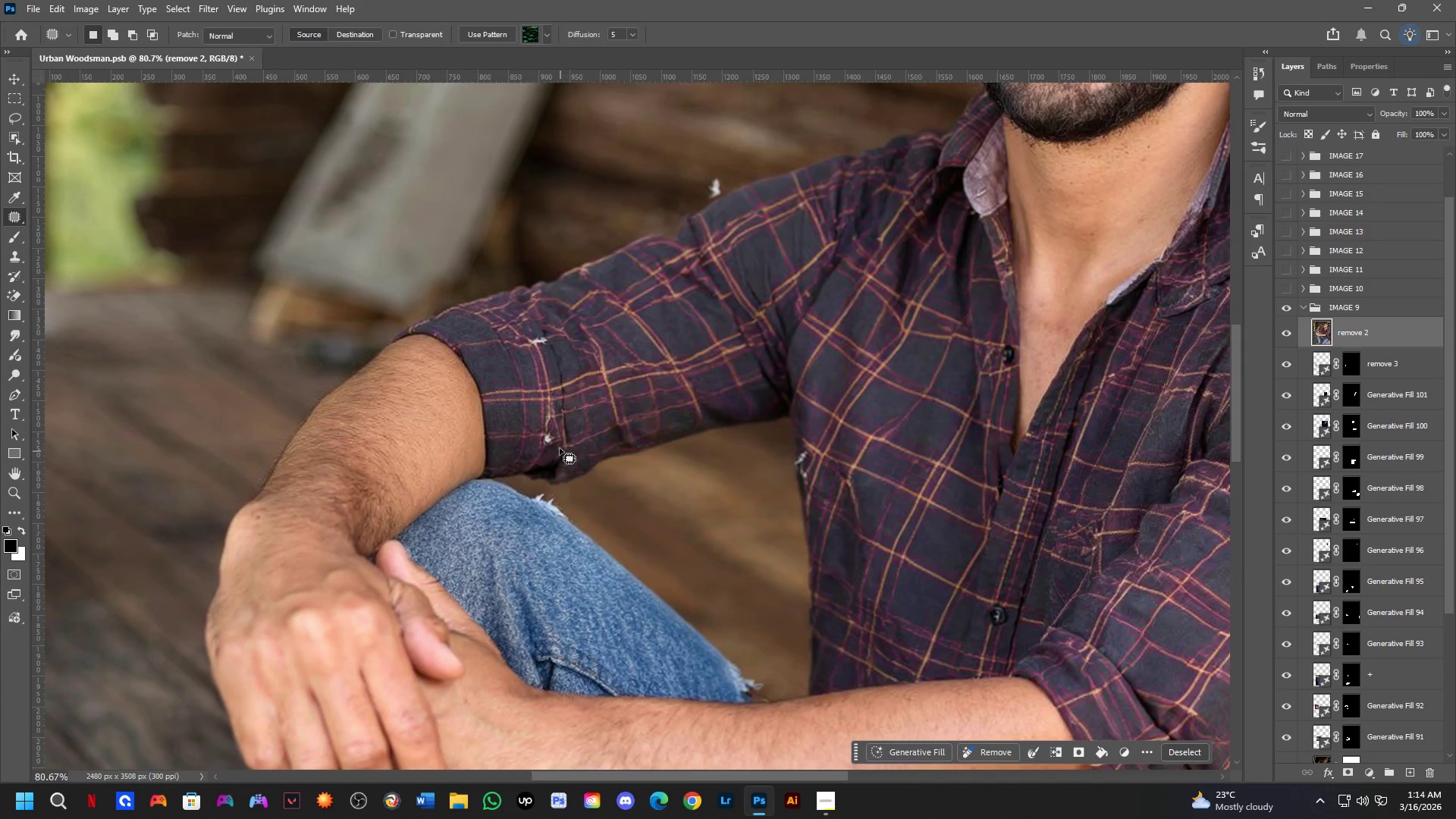 
hold_key(key=Space, duration=0.81)
 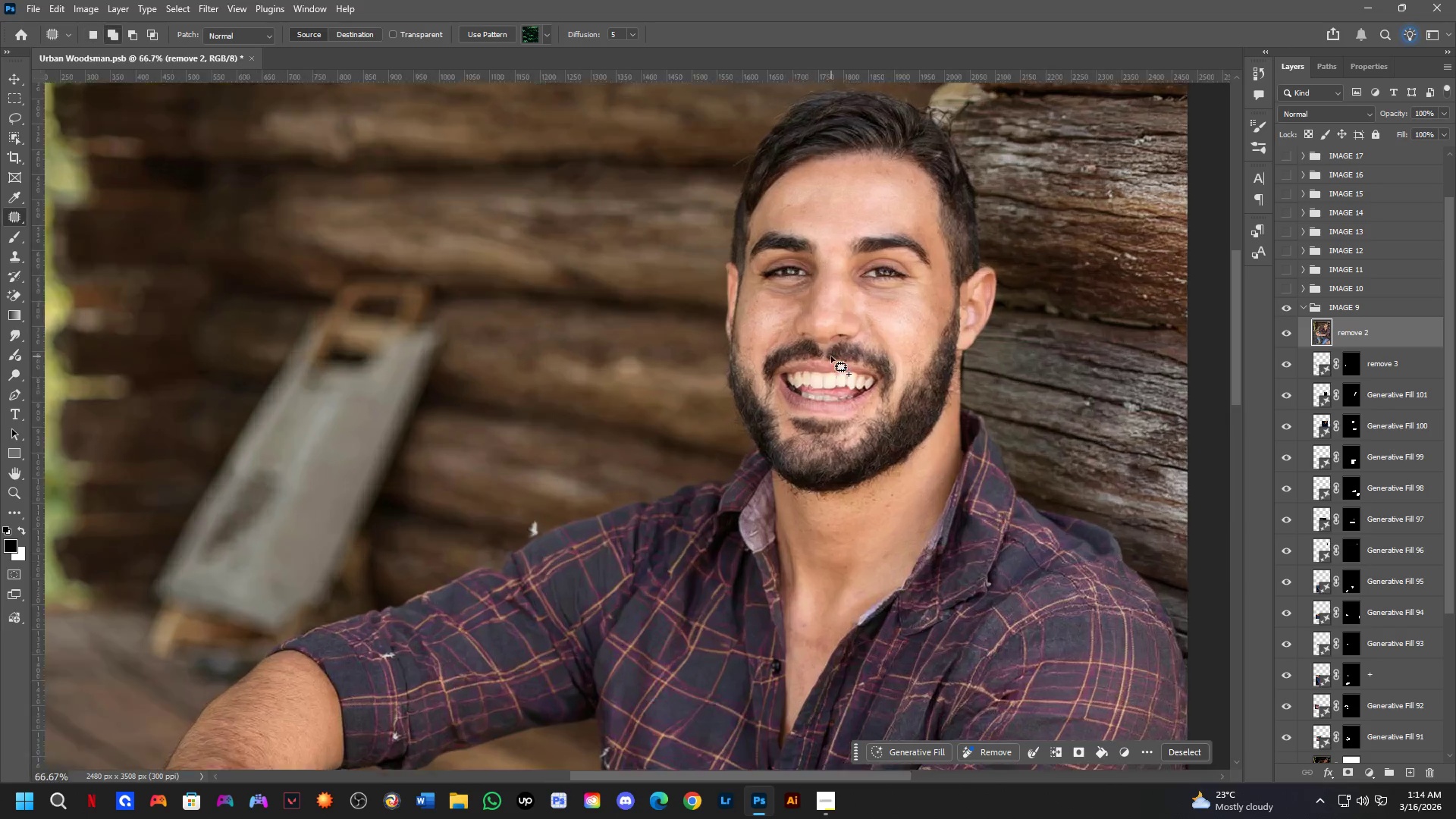 
left_click_drag(start_coordinate=[724, 304], to_coordinate=[644, 535])
 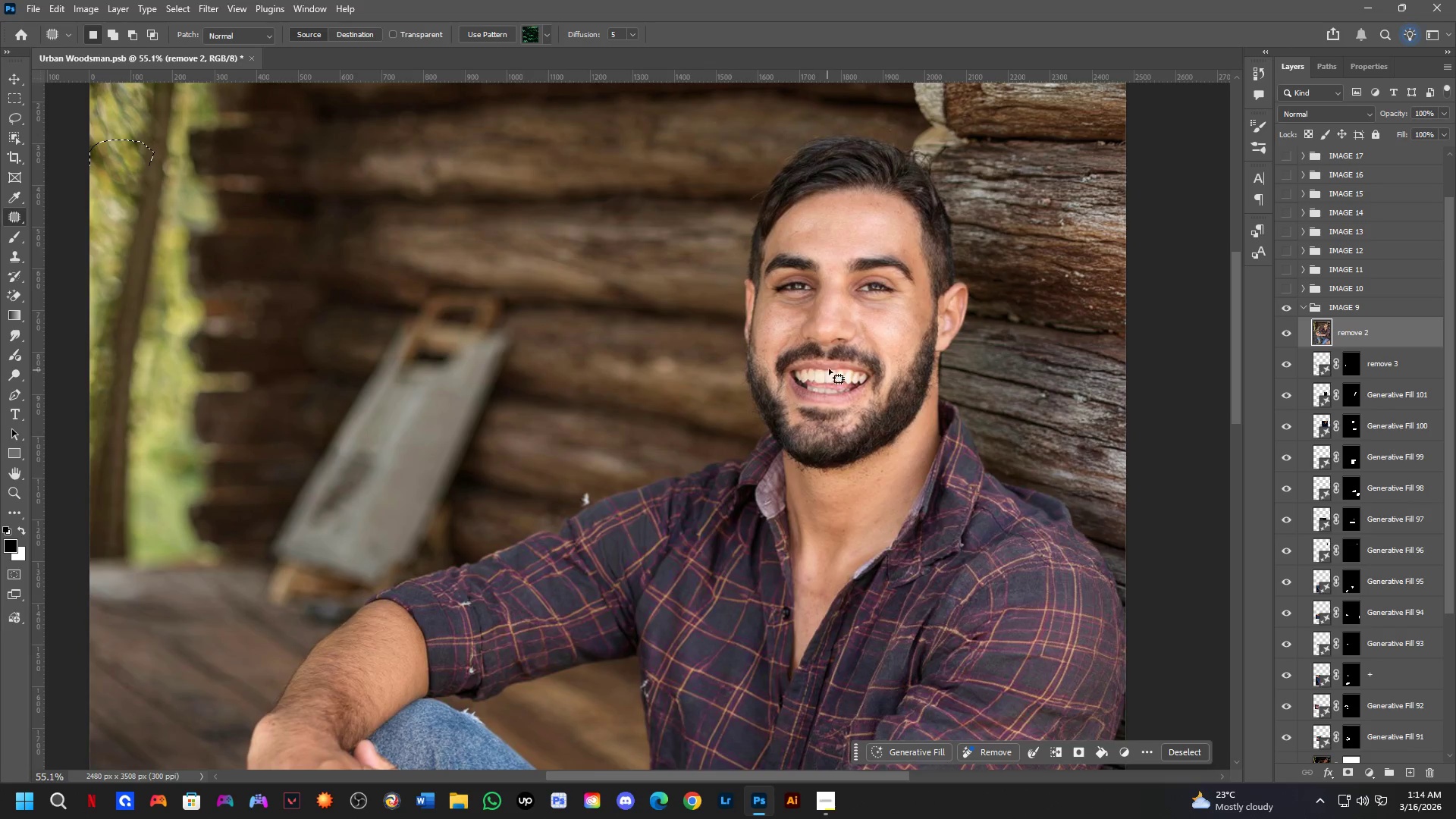 
scroll: coordinate [560, 441], scroll_direction: down, amount: 4.0
 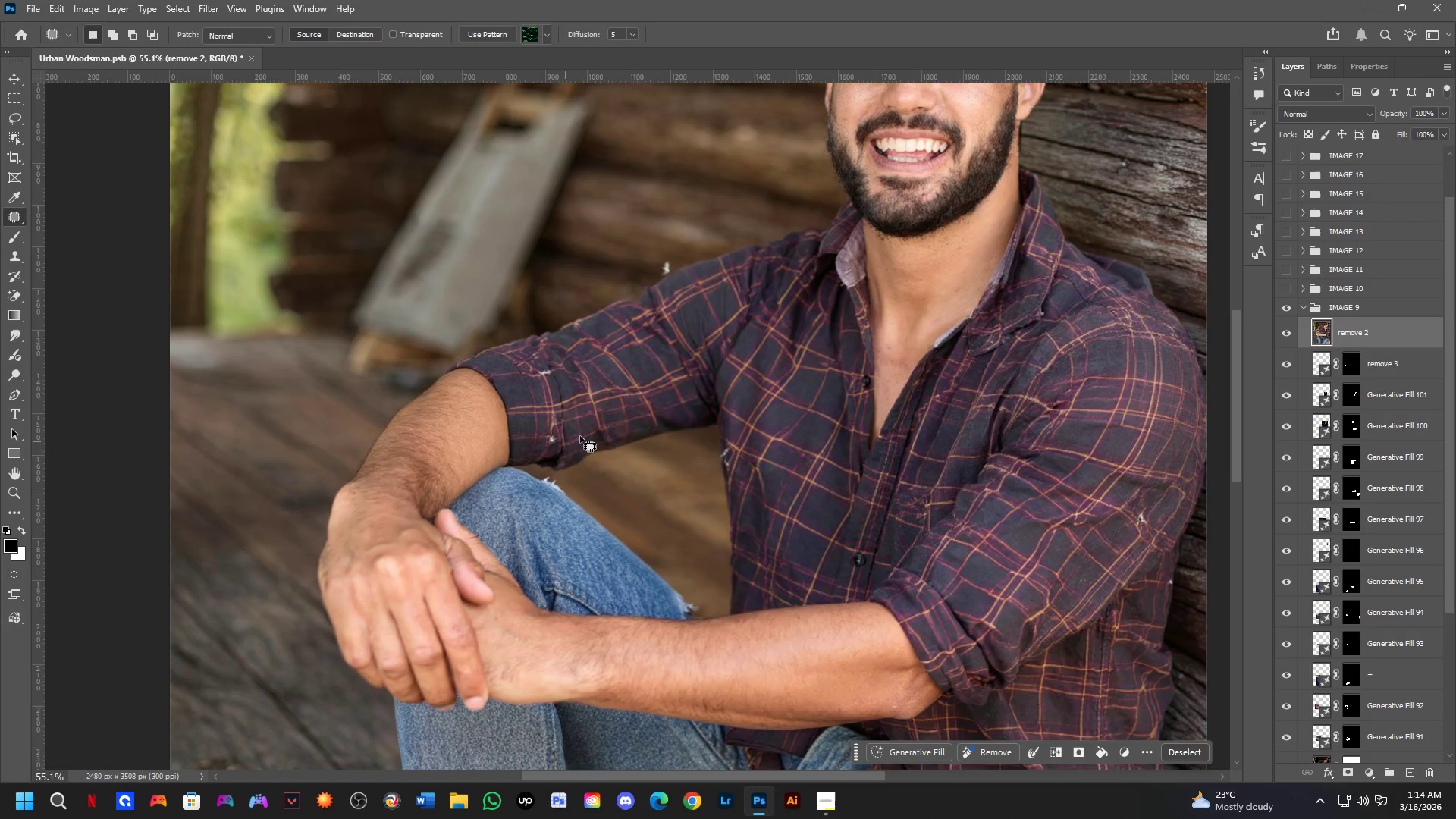 
key(Shift+ShiftLeft)
 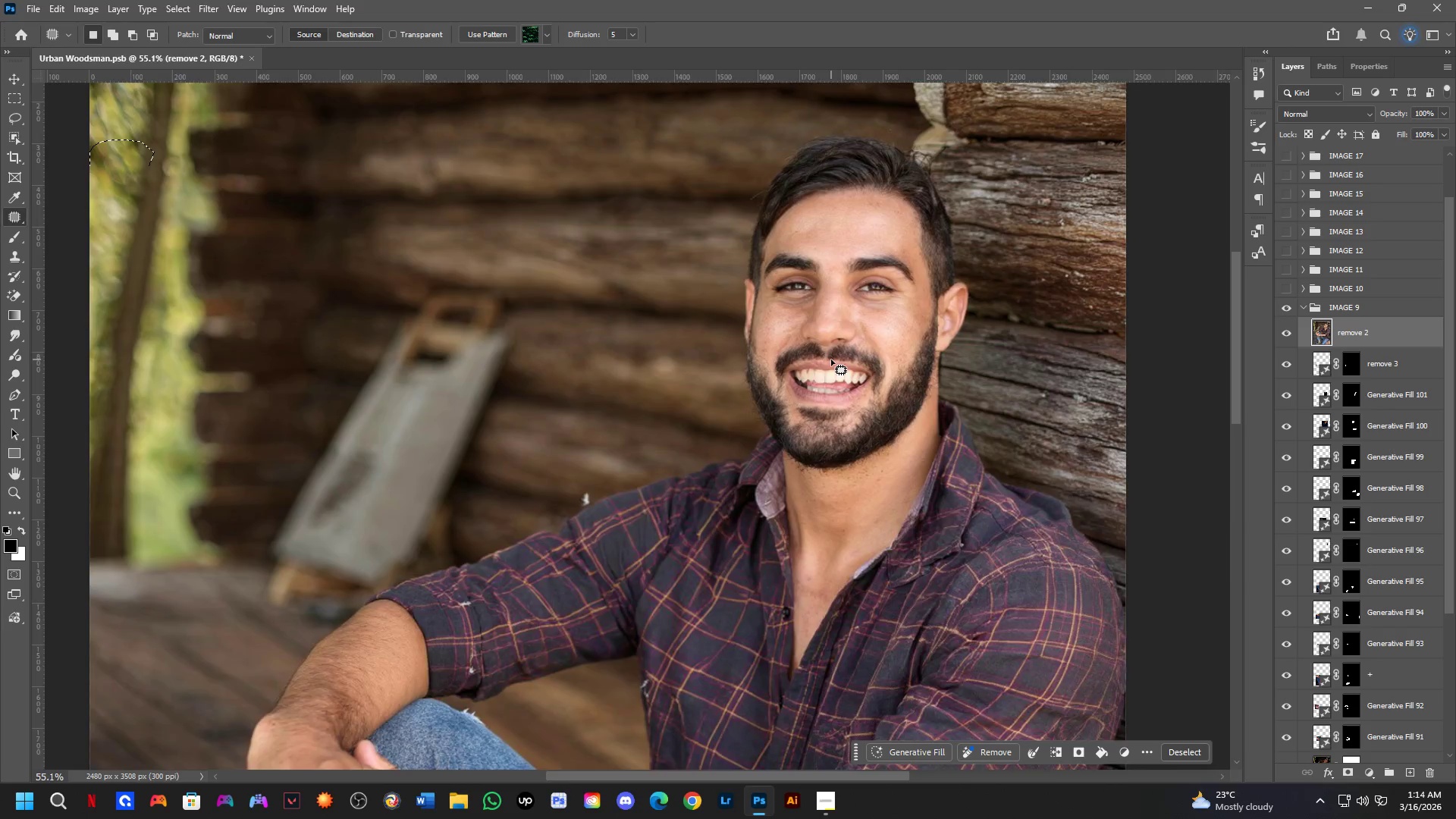 
hold_key(key=Space, duration=0.67)
 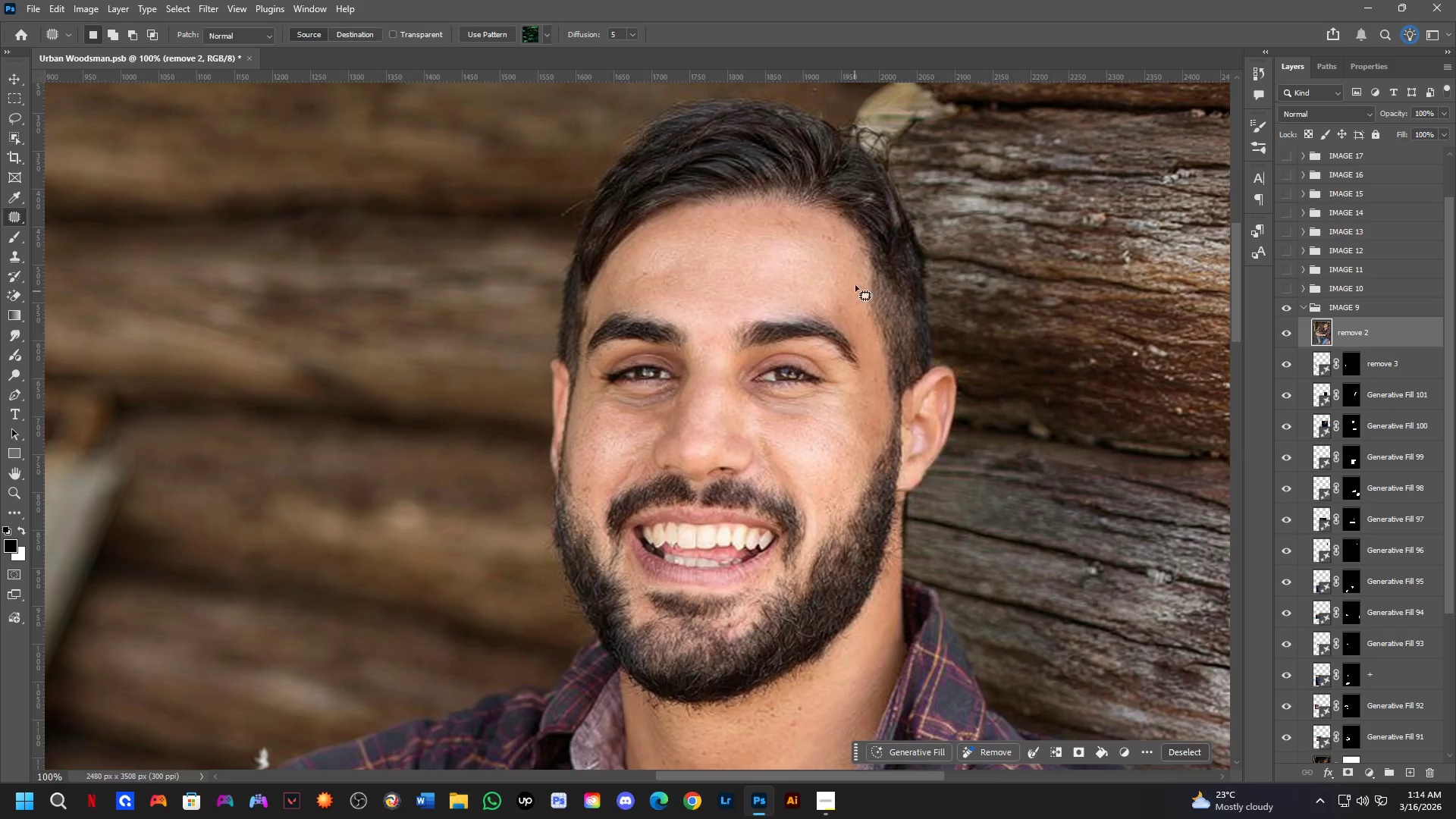 
left_click_drag(start_coordinate=[1031, 314], to_coordinate=[908, 457])
 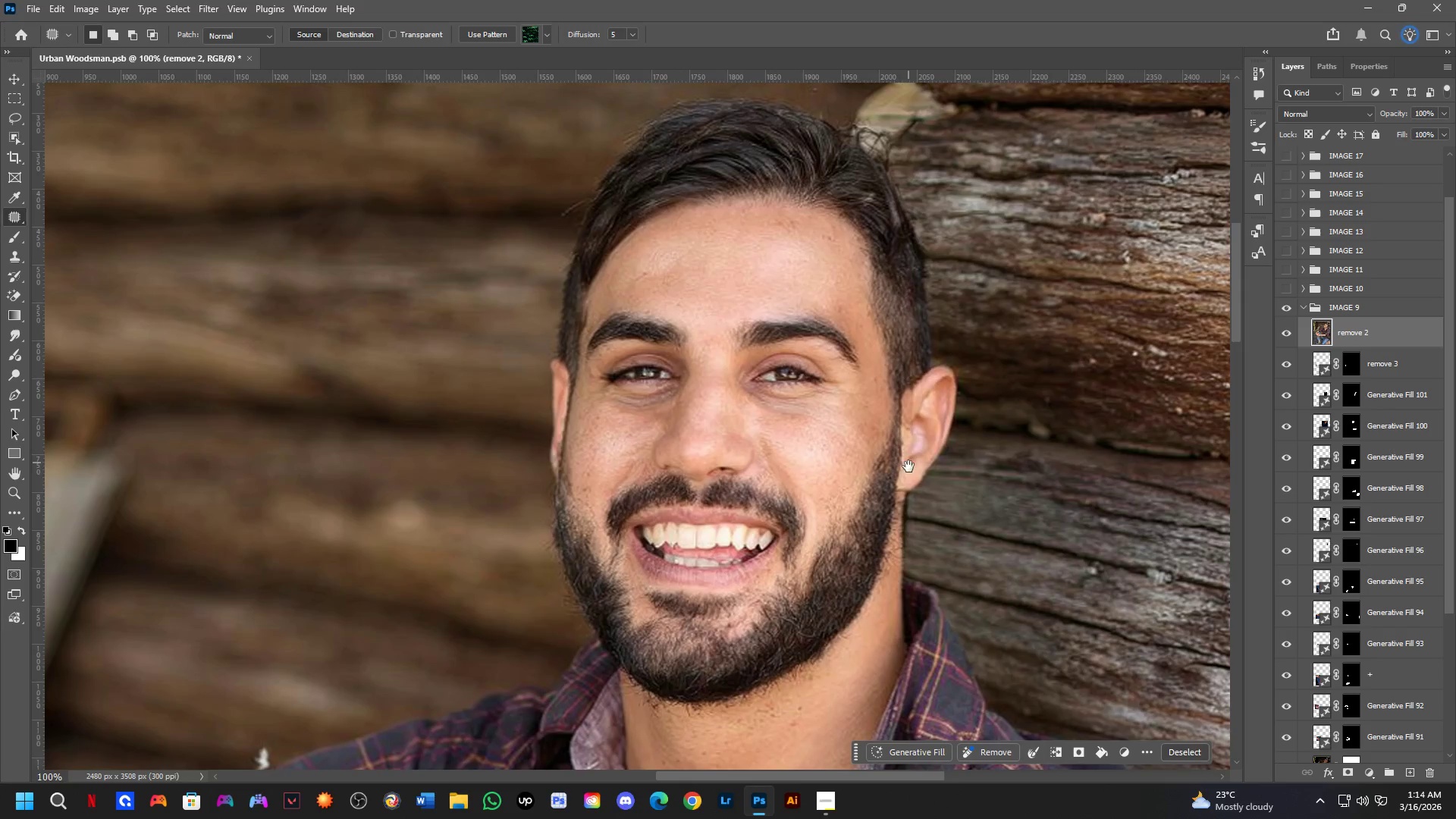 
scroll: coordinate [831, 356], scroll_direction: up, amount: 2.0
 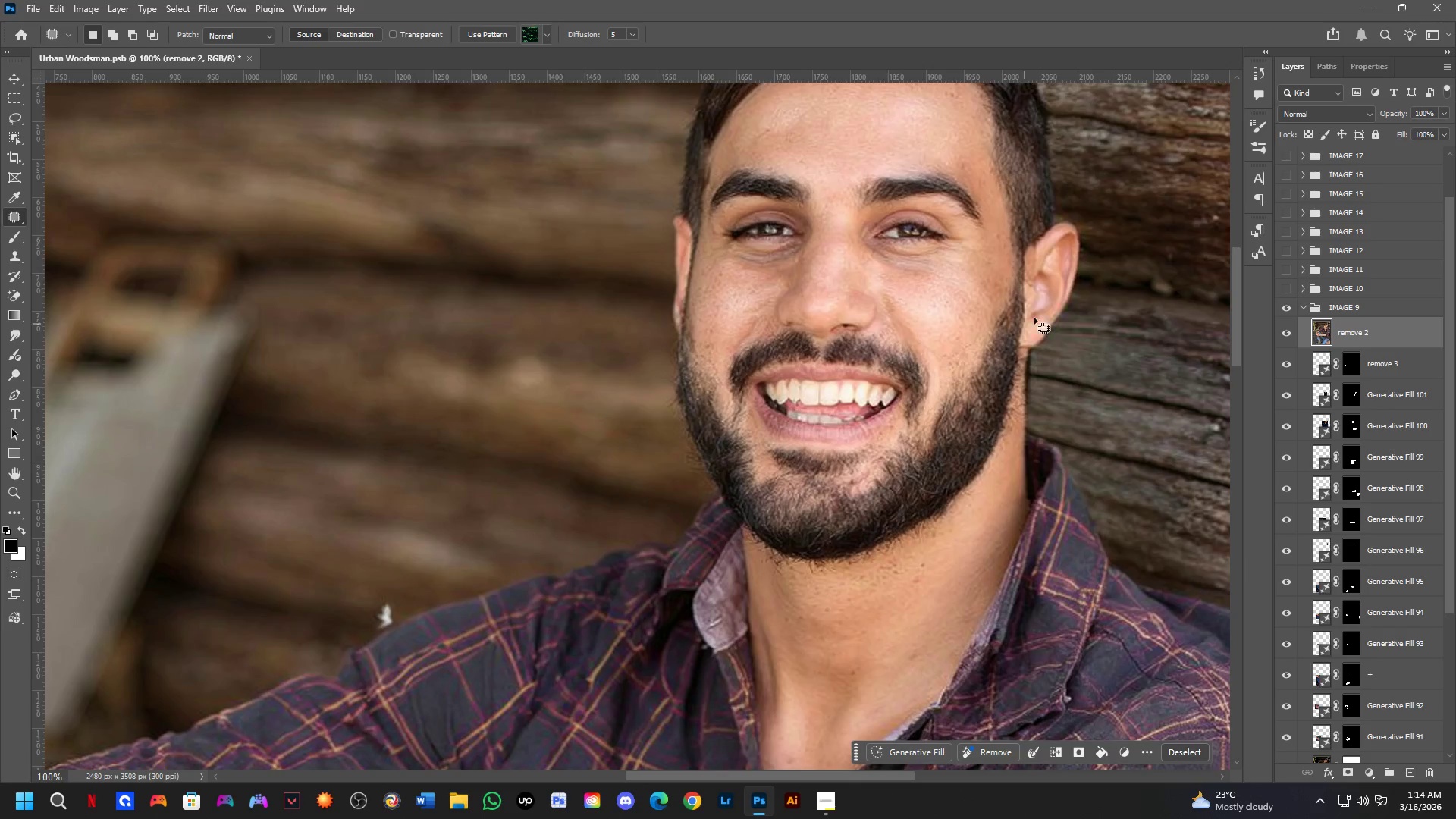 
hold_key(key=Space, duration=1.34)
 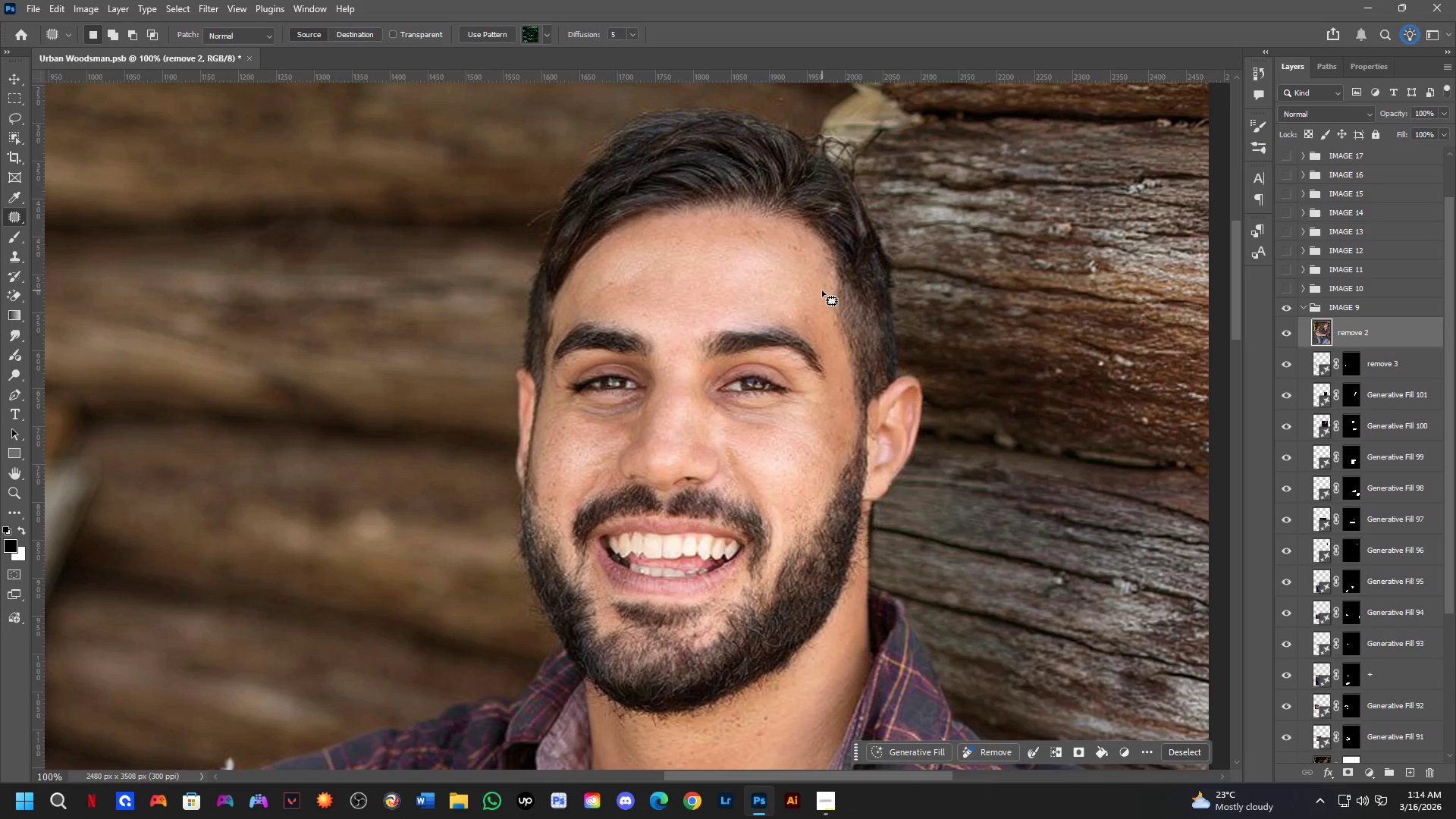 
left_click_drag(start_coordinate=[857, 281], to_coordinate=[823, 290])
 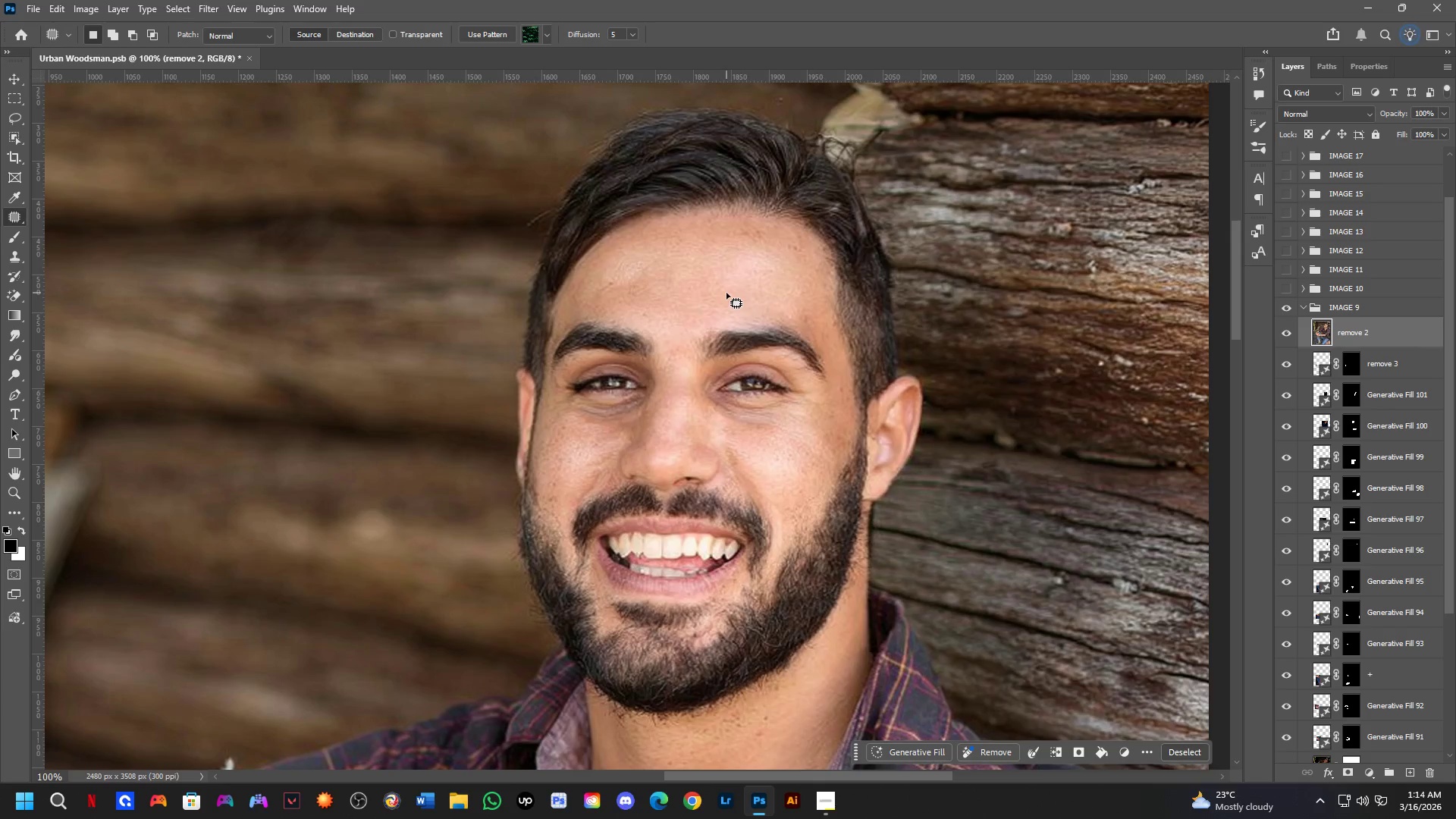 
wait(17.2)
 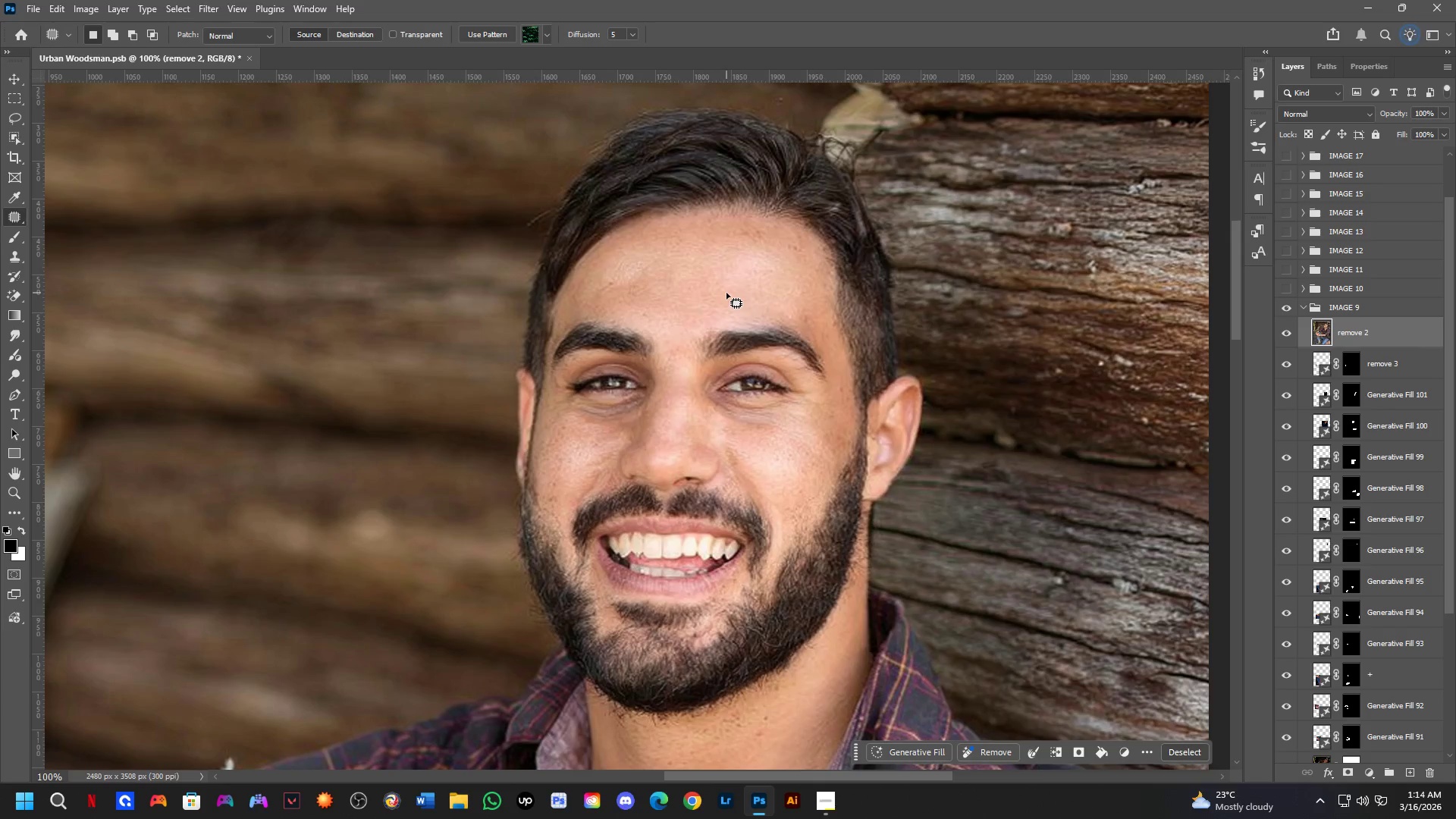 
scroll: coordinate [663, 541], scroll_direction: up, amount: 4.0
 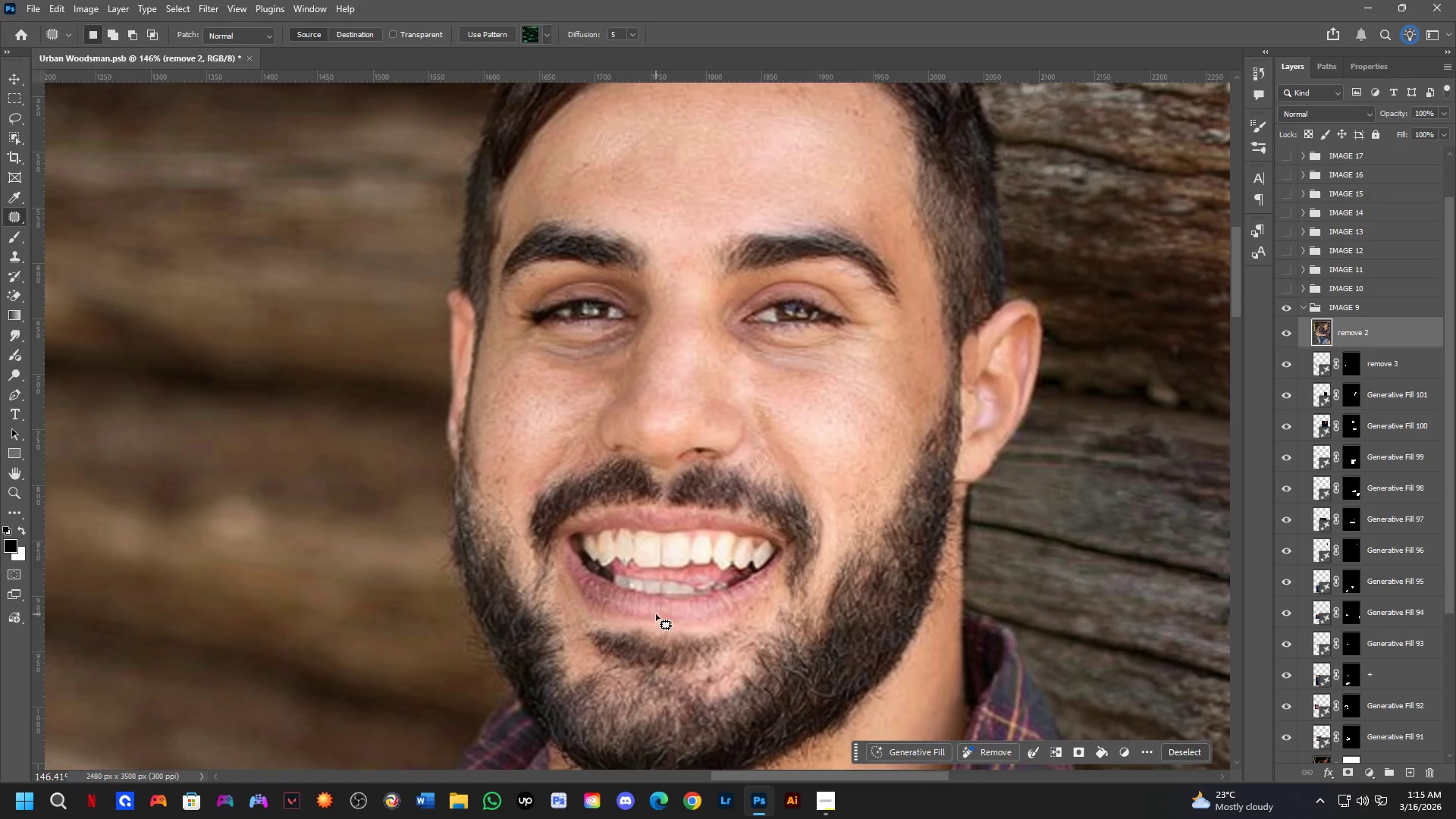 
hold_key(key=Space, duration=0.64)
 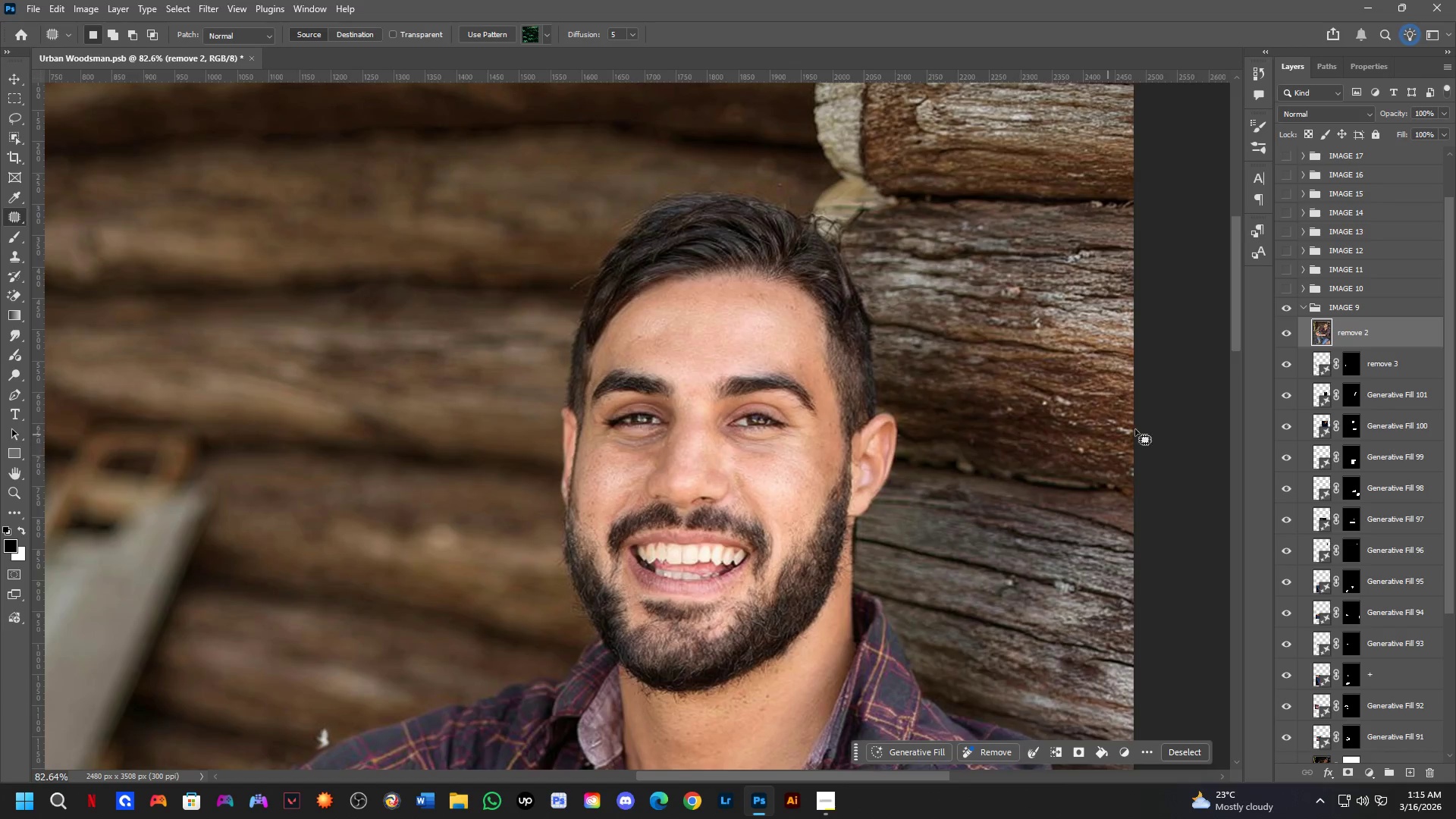 
left_click_drag(start_coordinate=[770, 384], to_coordinate=[750, 429])
 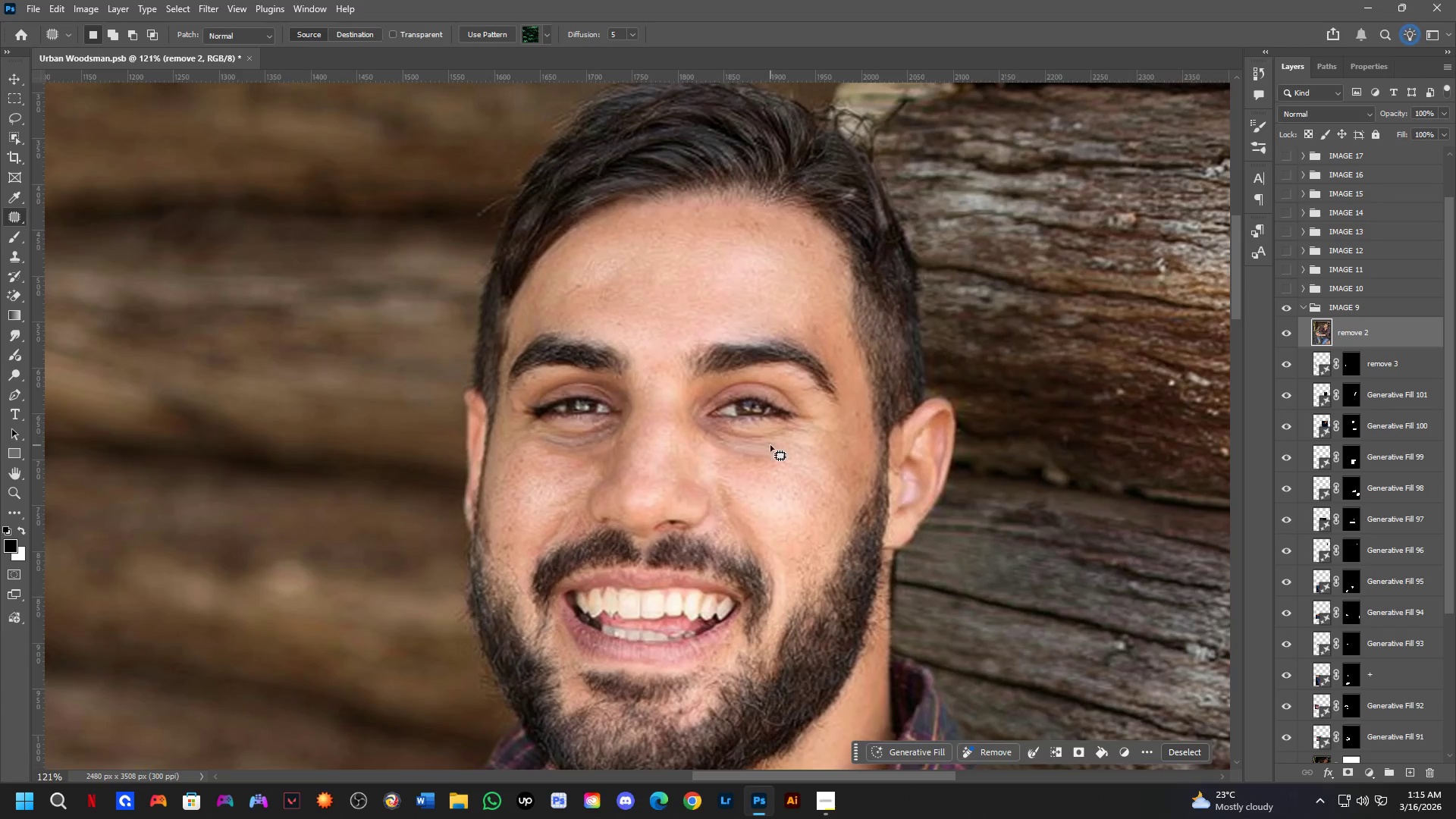 
scroll: coordinate [771, 445], scroll_direction: down, amount: 6.0
 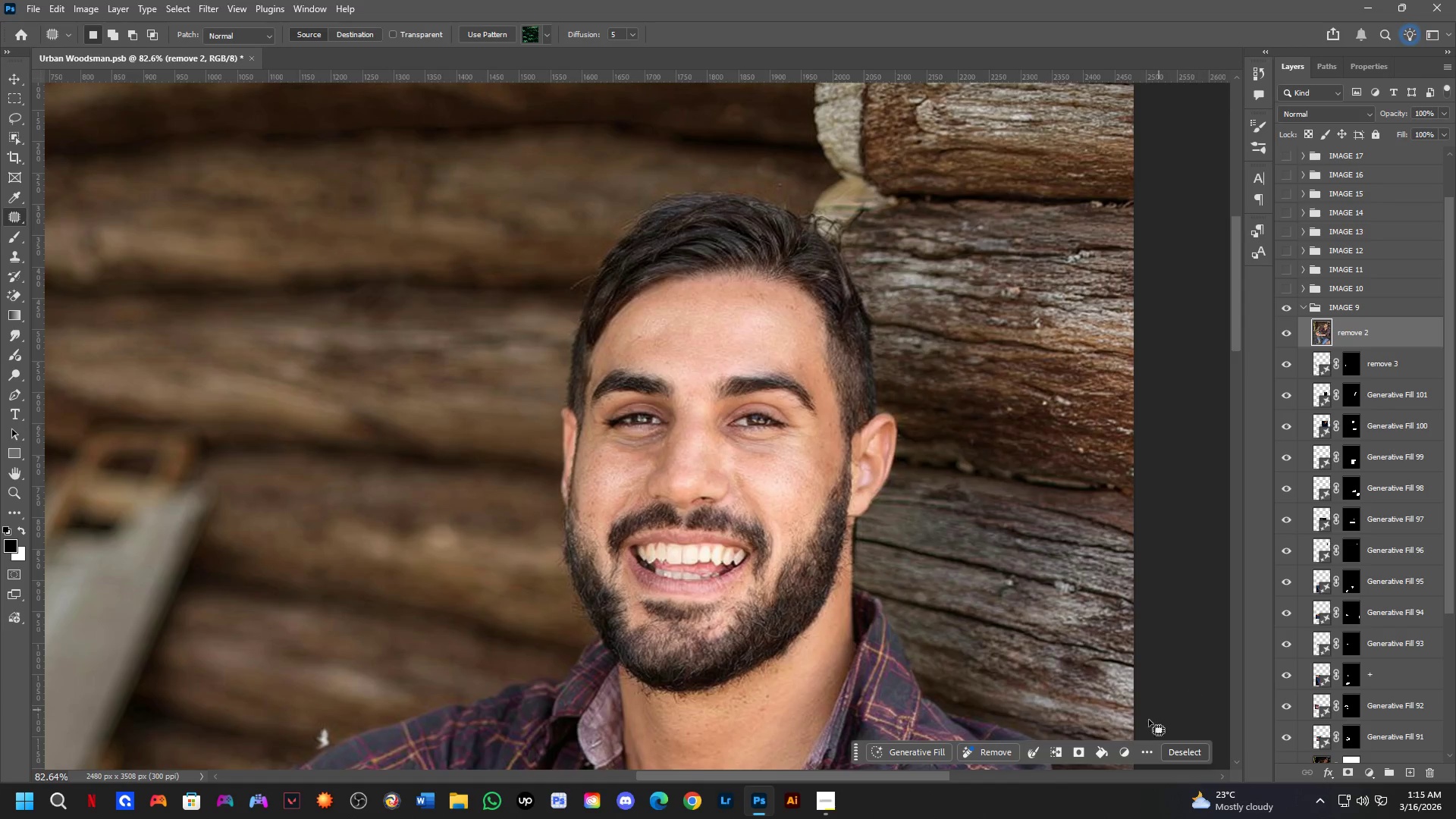 
key(Shift+ShiftLeft)
 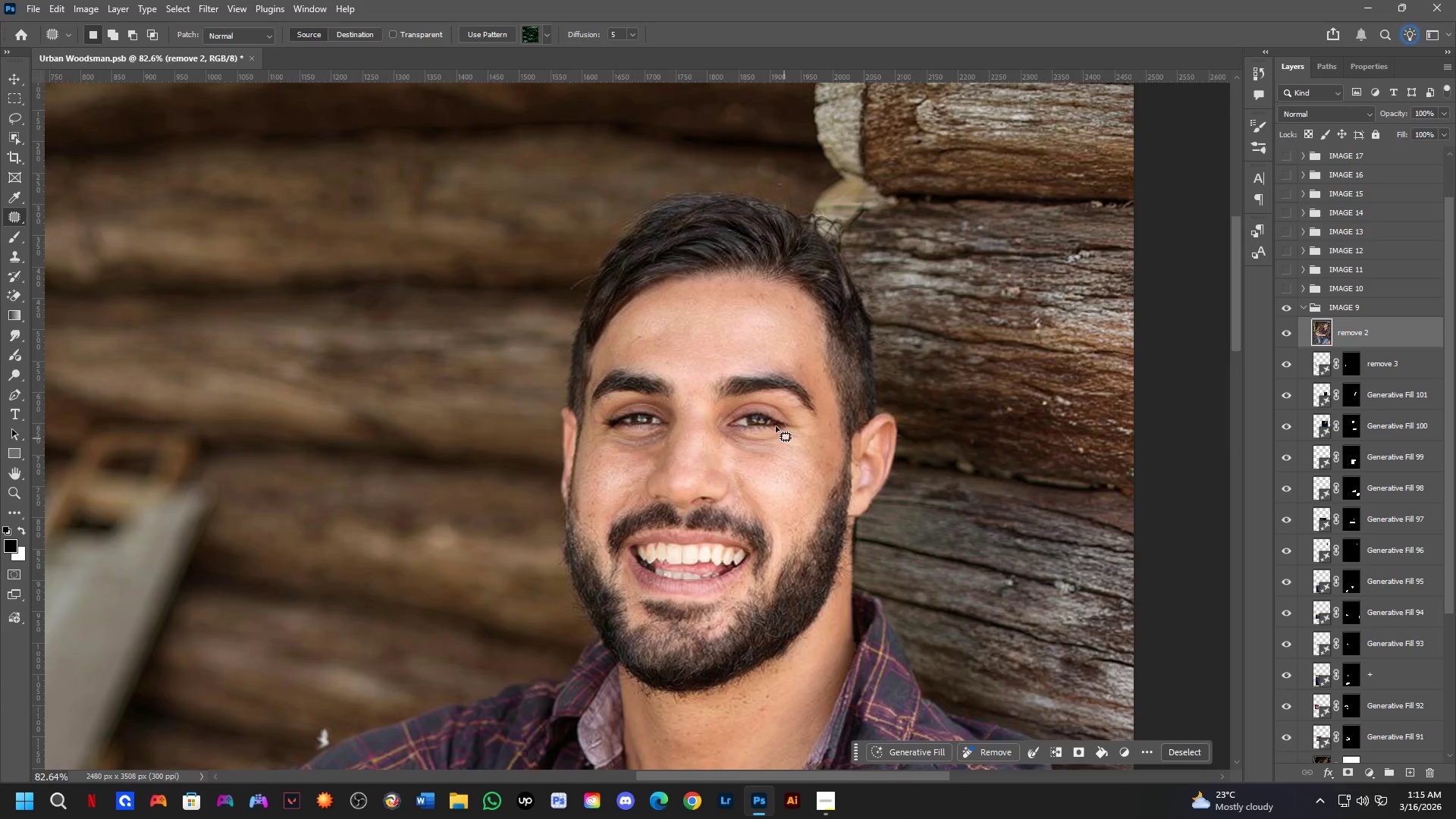 
hold_key(key=Space, duration=1.53)
 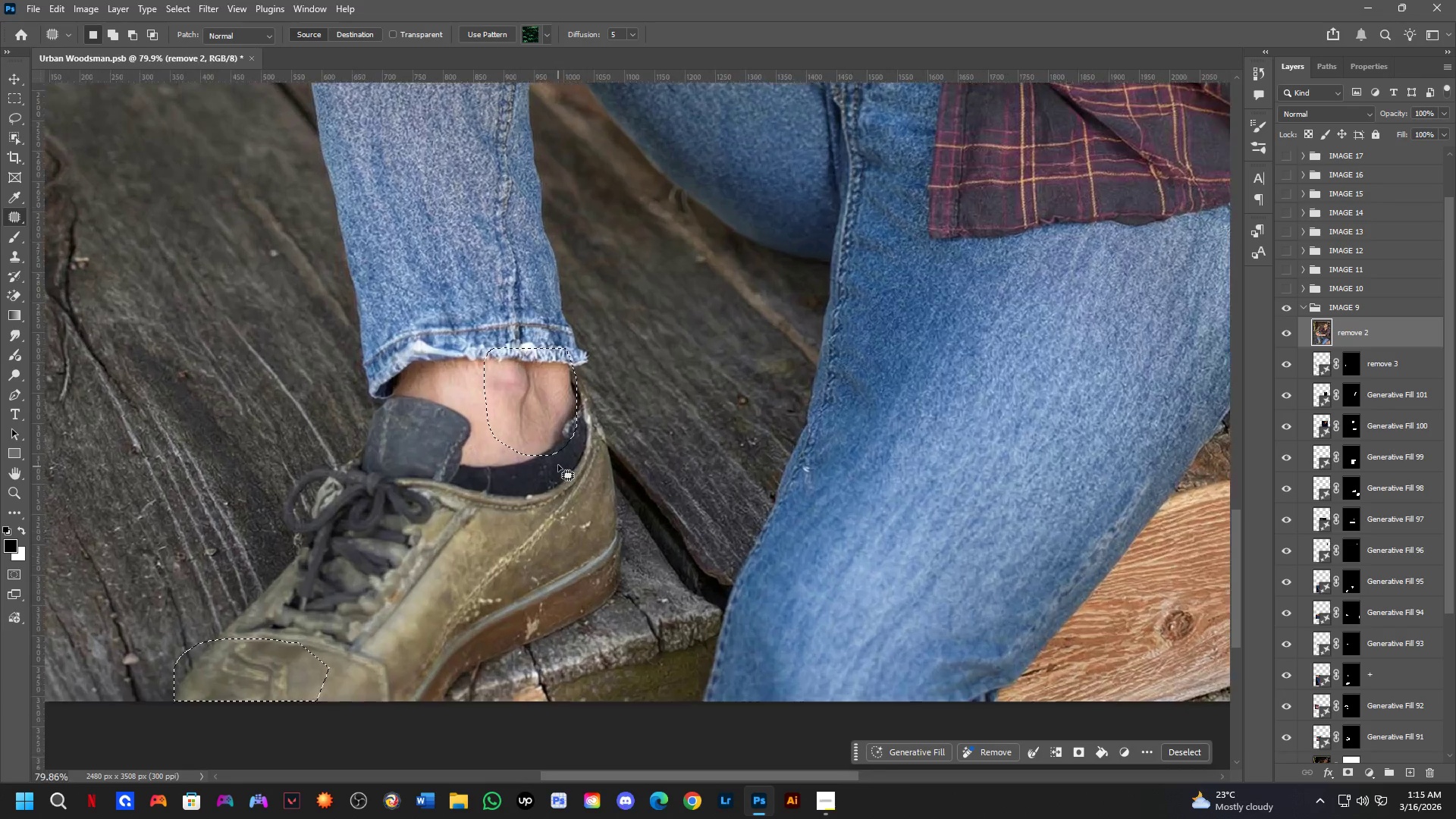 
left_click_drag(start_coordinate=[677, 570], to_coordinate=[695, 271])
 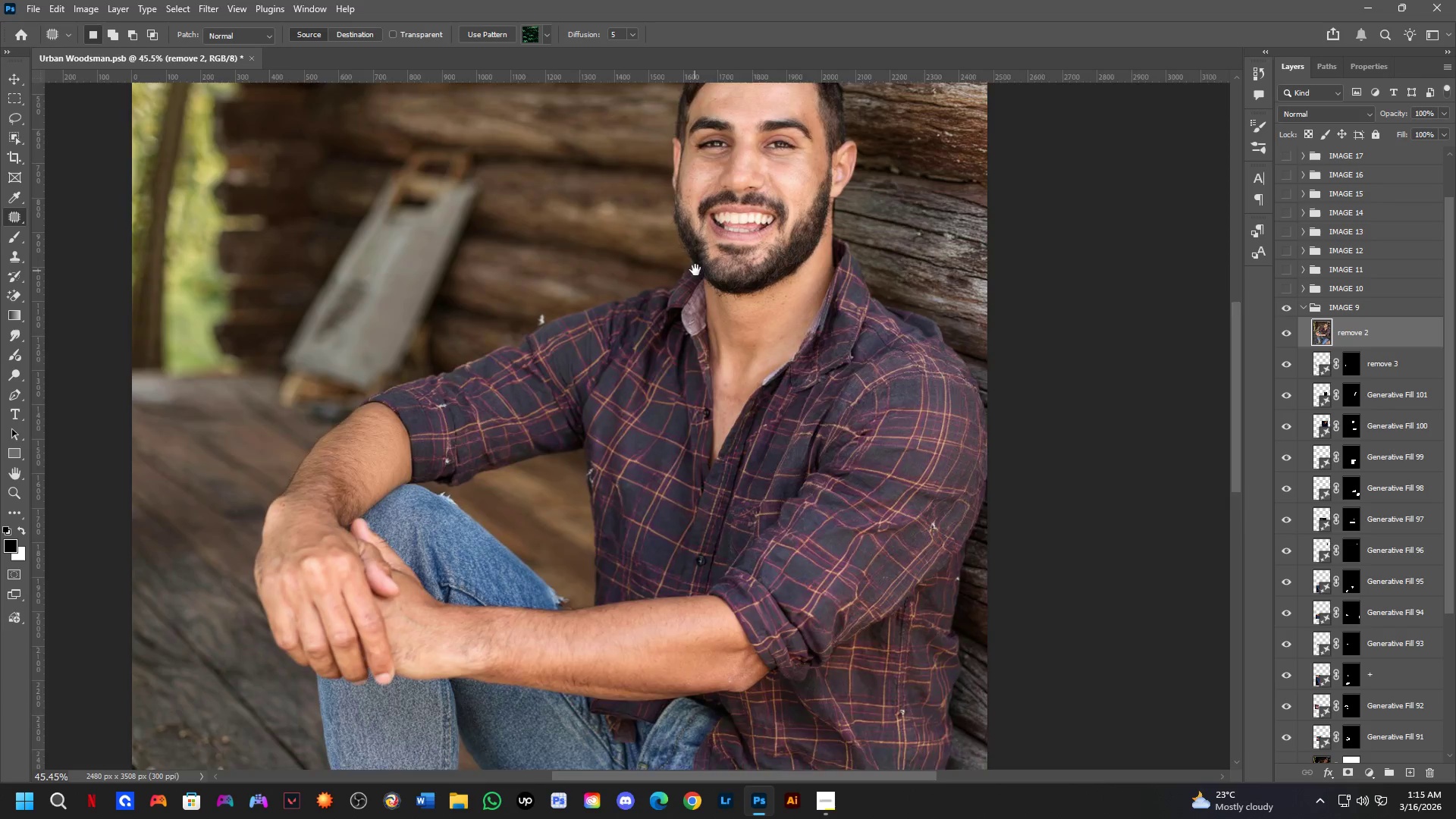 
scroll: coordinate [755, 442], scroll_direction: down, amount: 3.0
 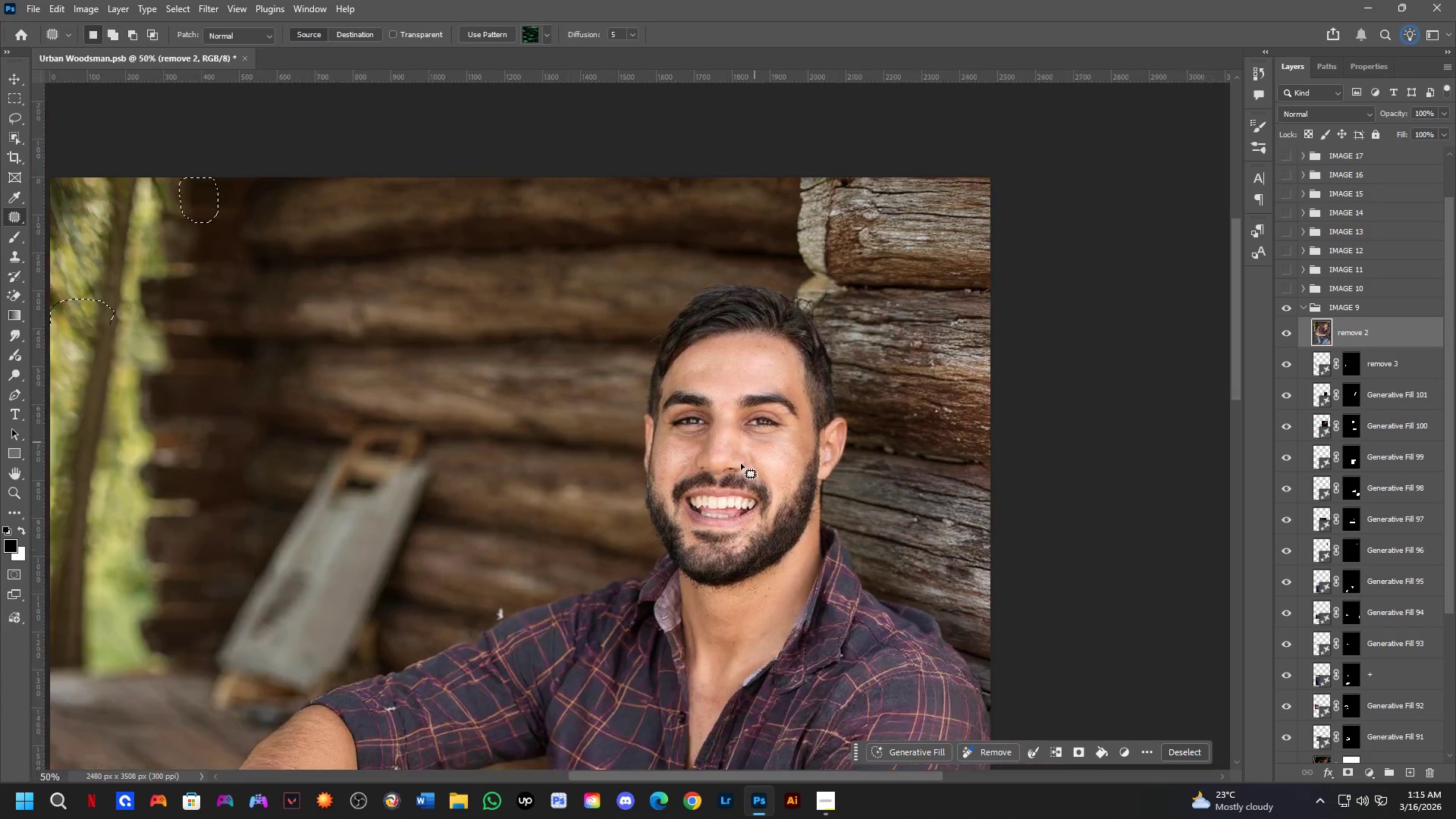 
left_click_drag(start_coordinate=[698, 262], to_coordinate=[745, 54])
 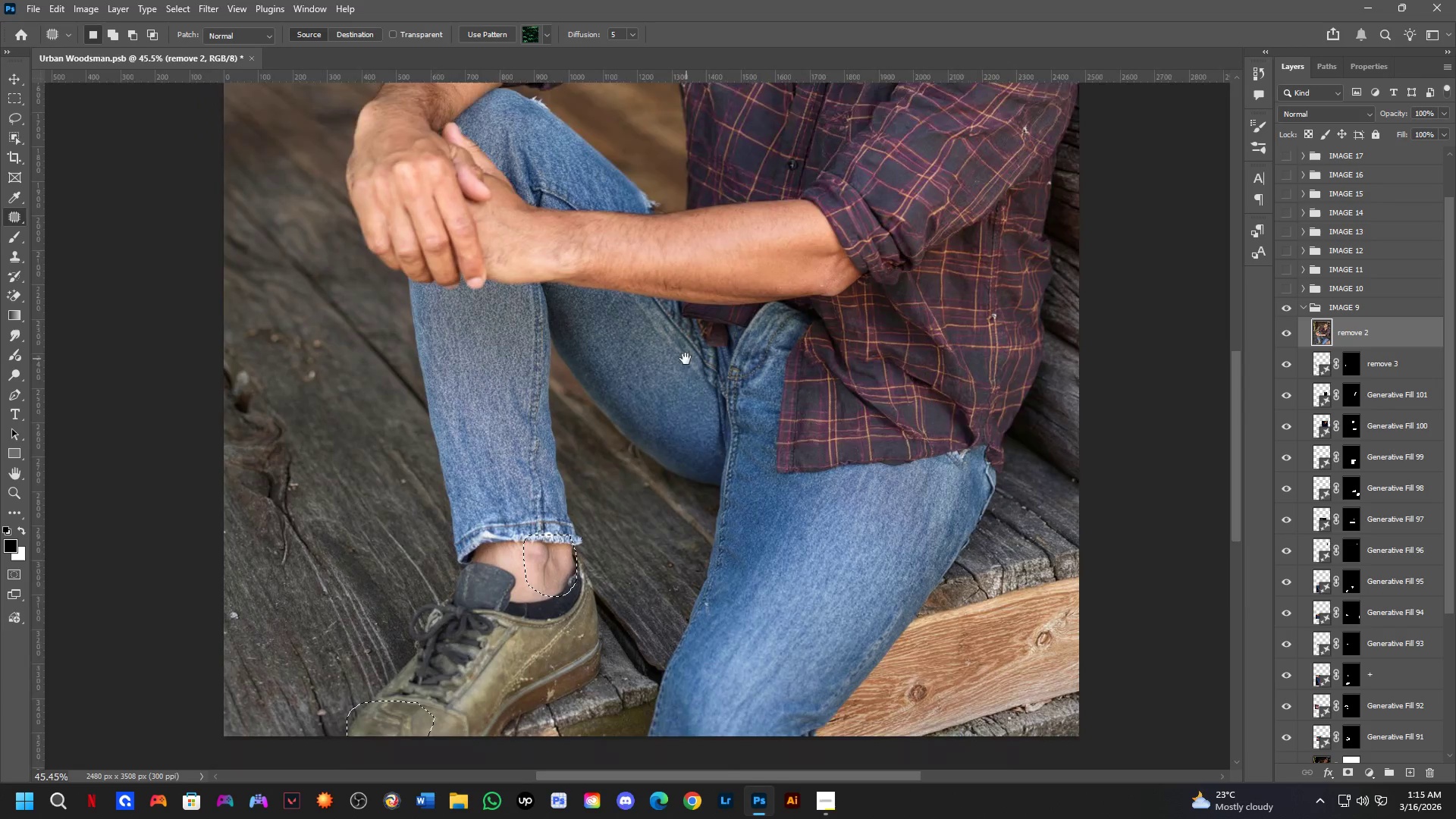 
left_click_drag(start_coordinate=[686, 359], to_coordinate=[682, 295])
 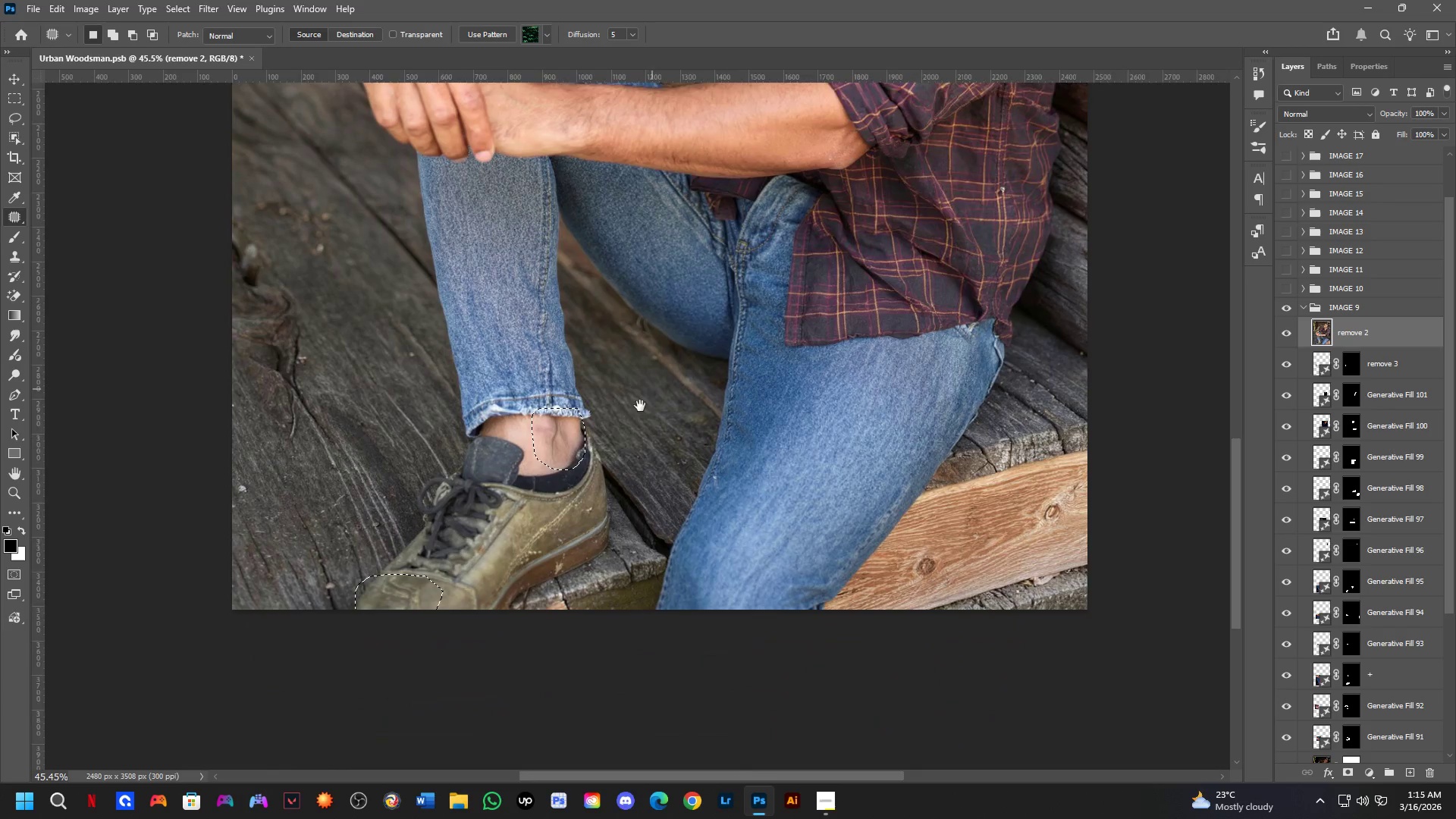 
key(Space)
 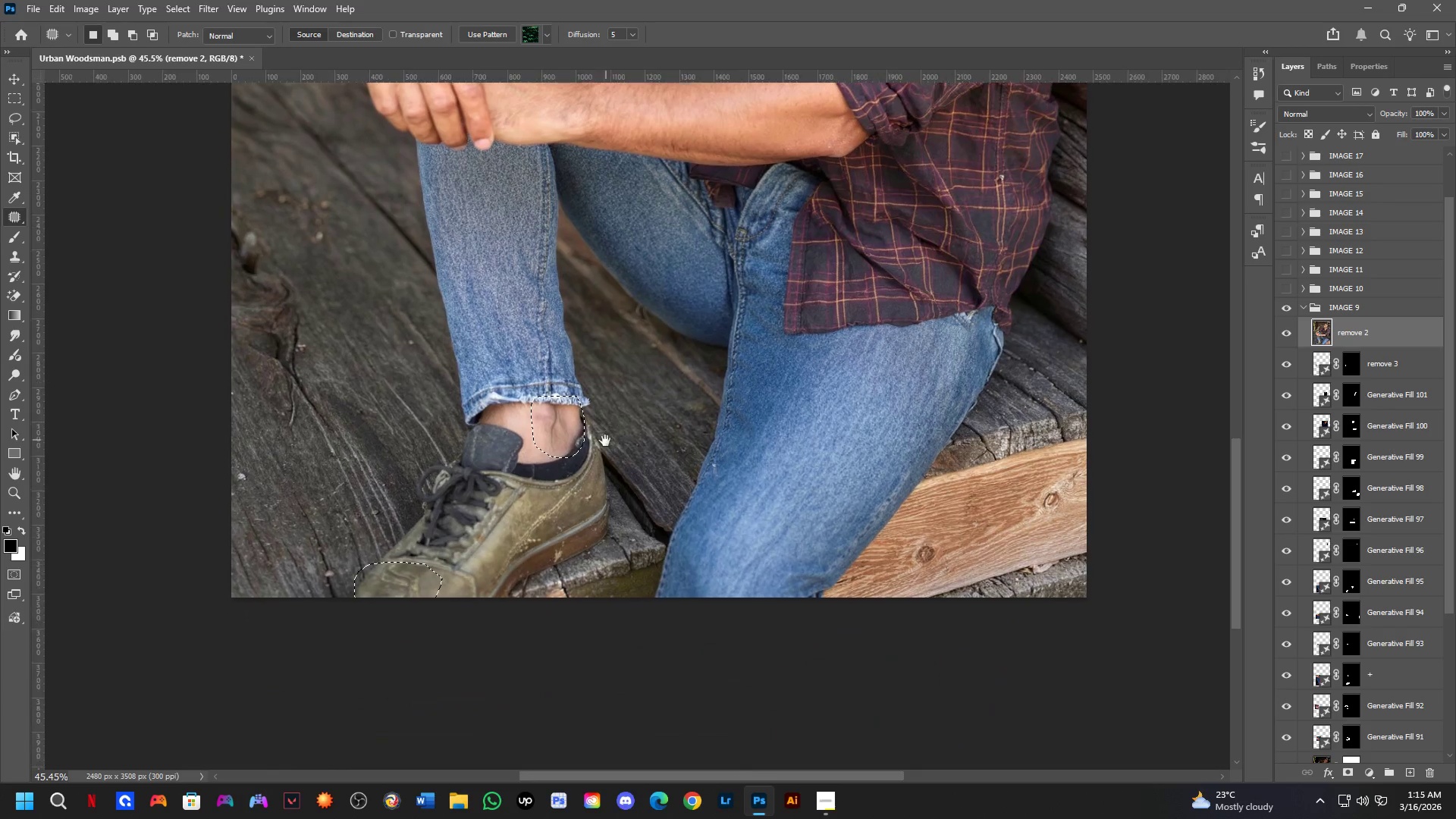 
scroll: coordinate [561, 468], scroll_direction: up, amount: 6.0
 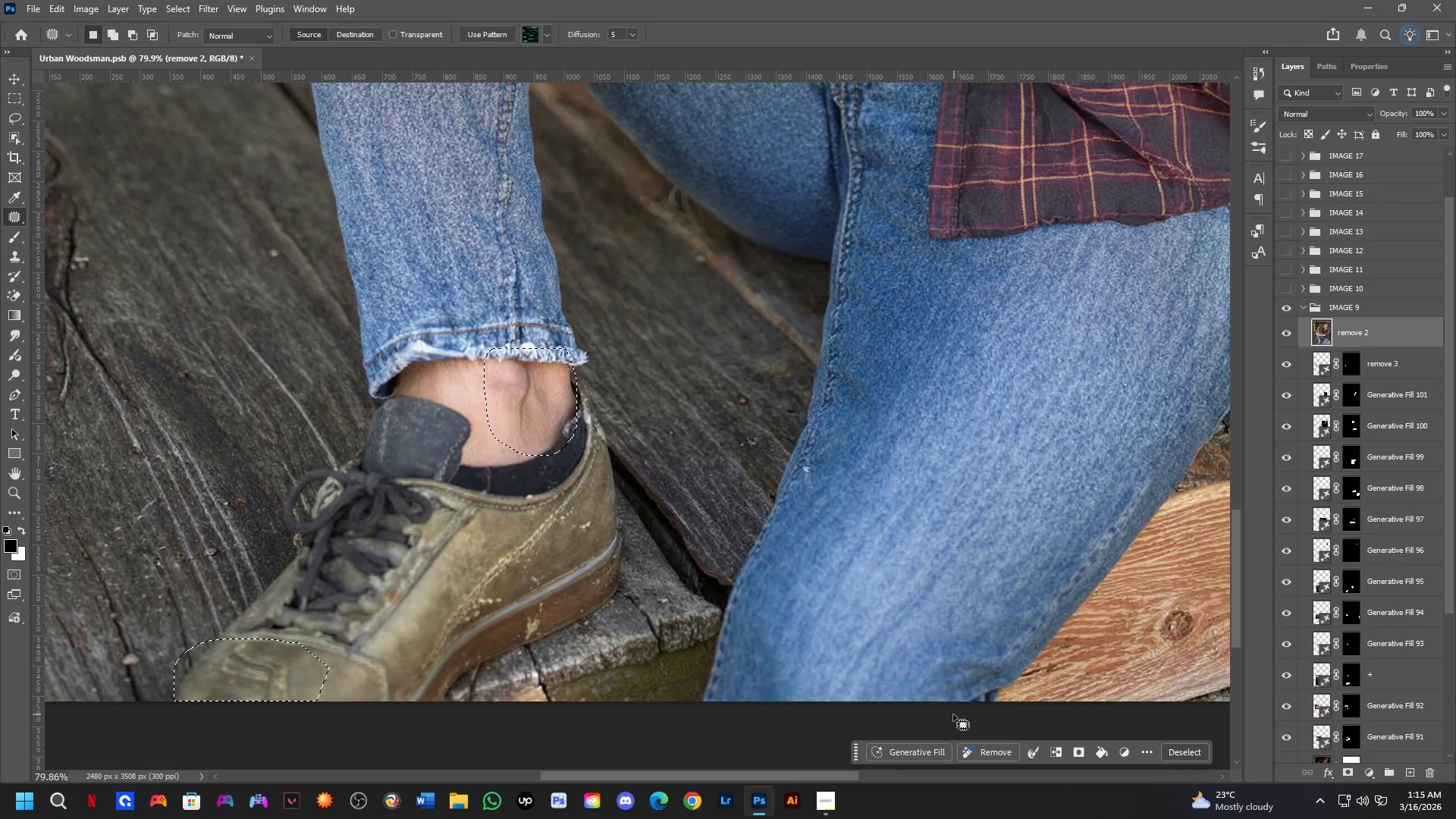 
hold_key(key=Space, duration=0.48)
 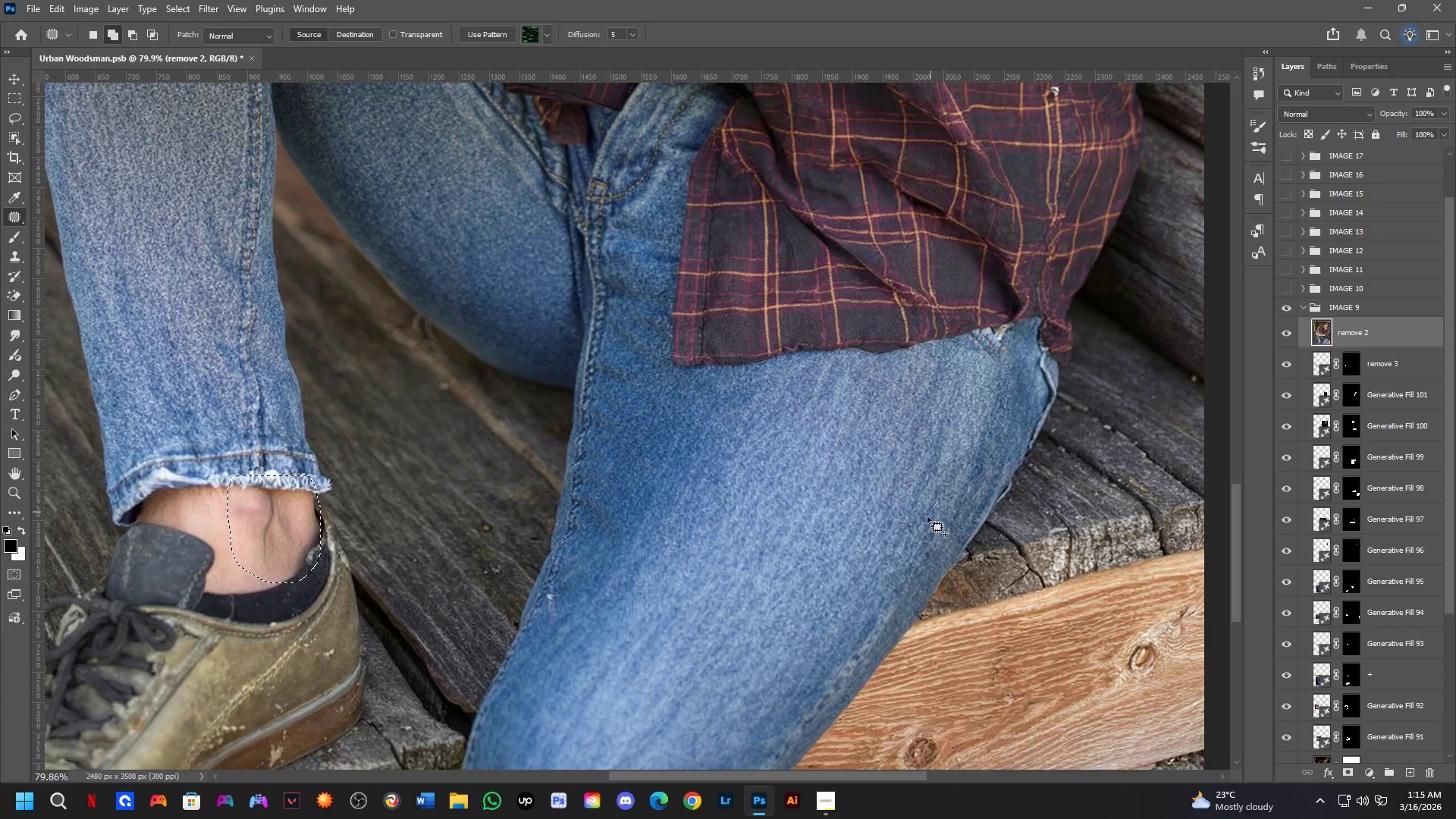 
left_click_drag(start_coordinate=[1062, 492], to_coordinate=[805, 620])
 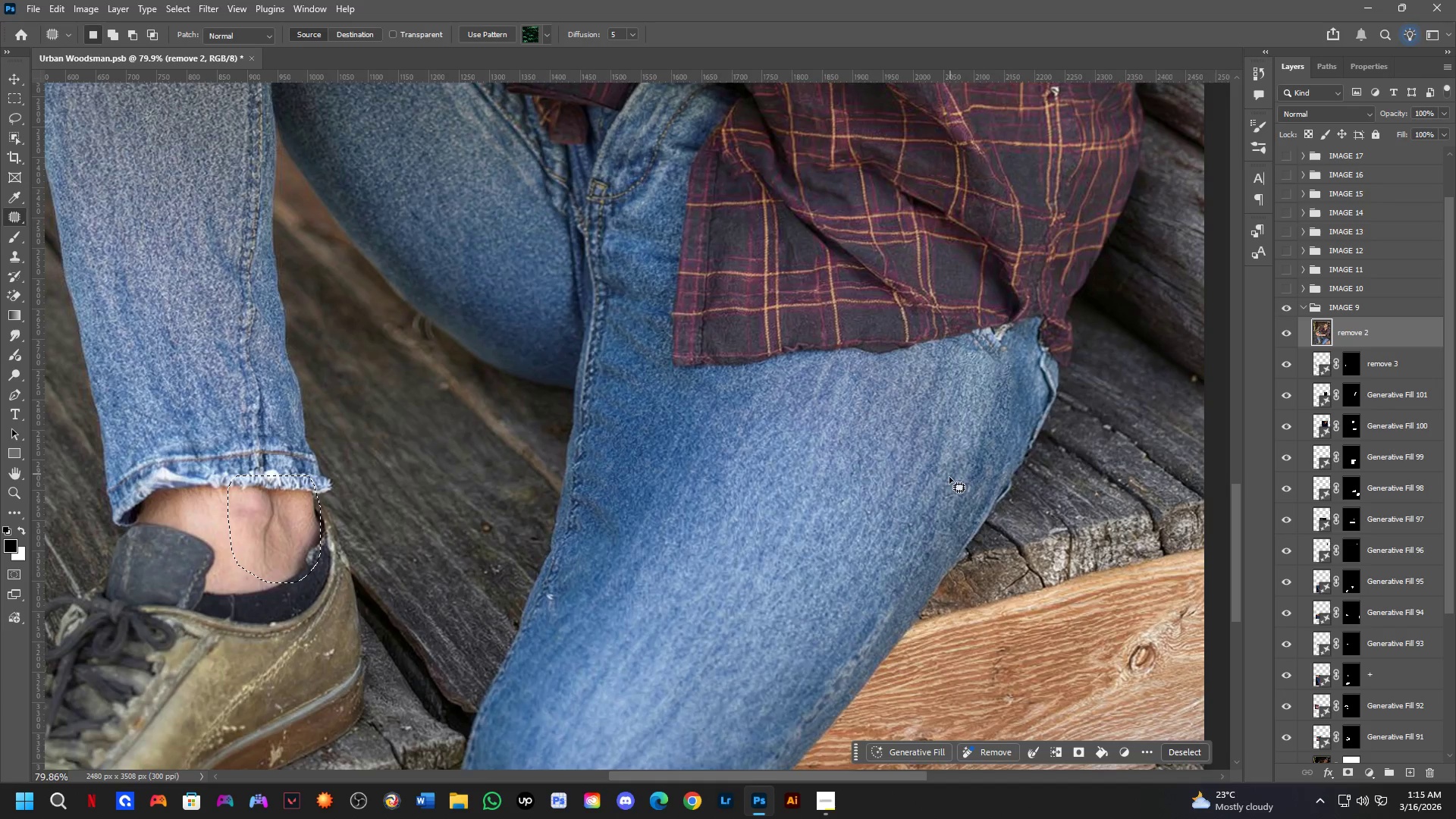 
key(Shift+ShiftLeft)
 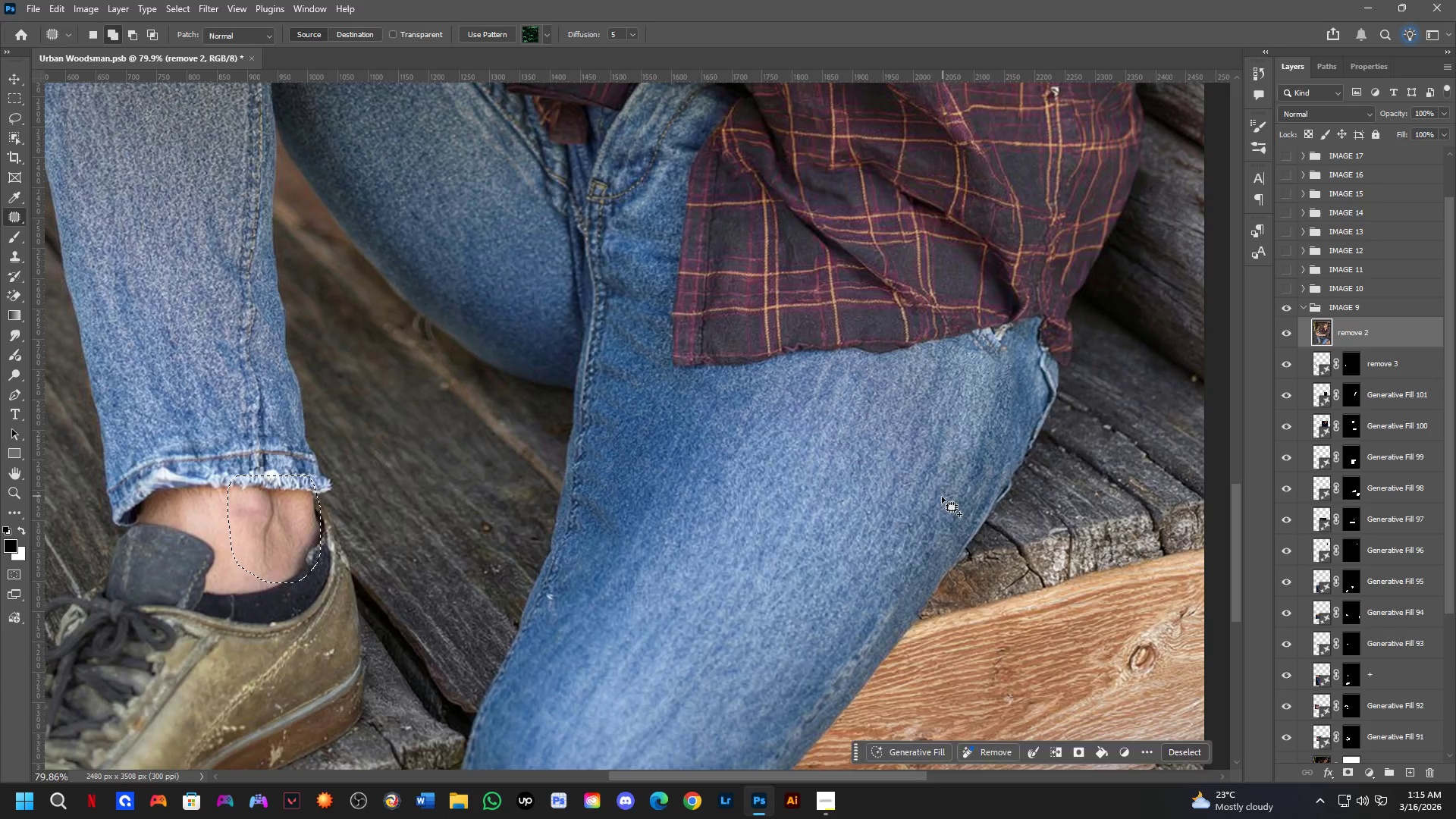 
left_click_drag(start_coordinate=[938, 501], to_coordinate=[934, 500])
 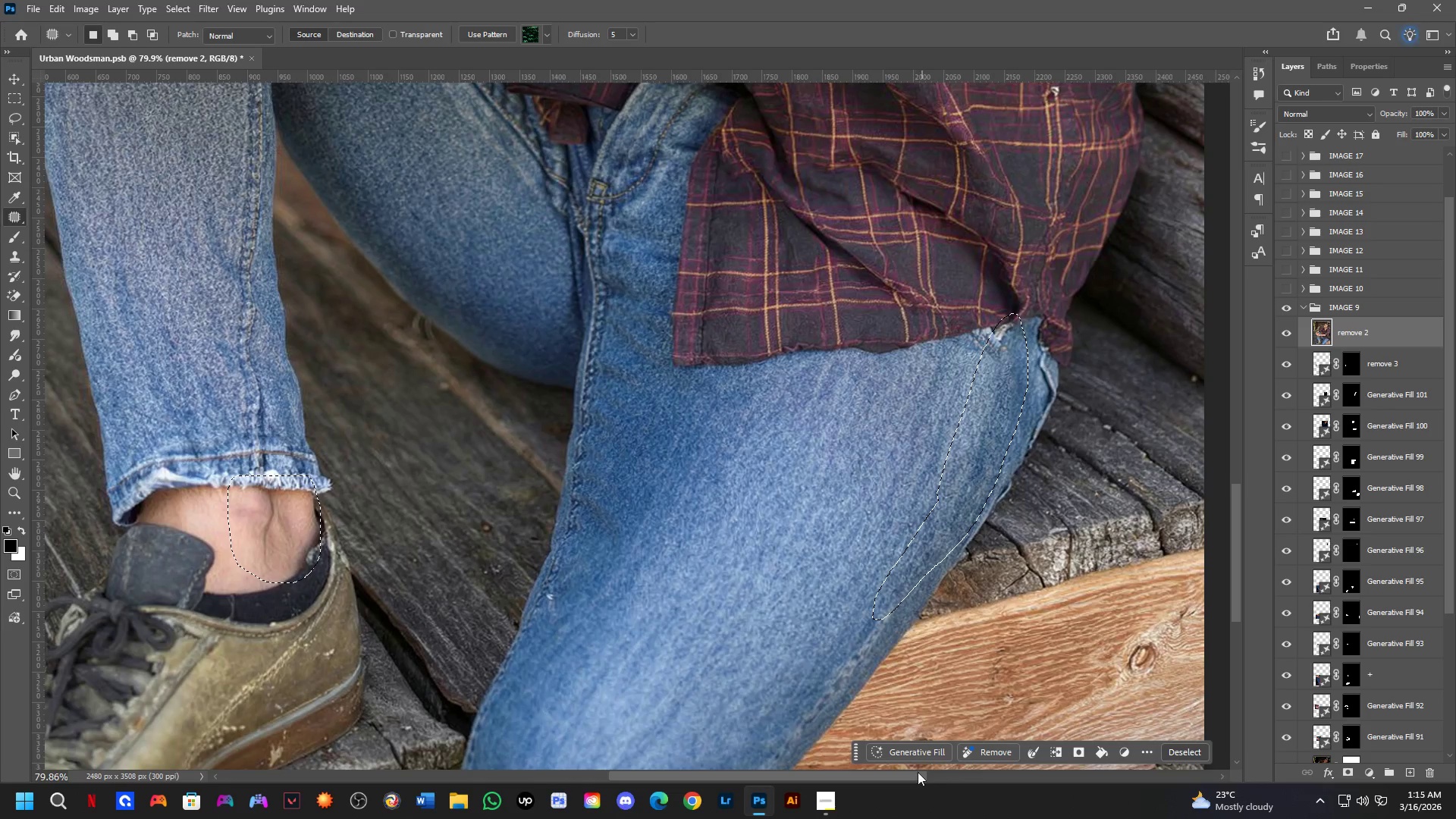 
left_click([915, 760])
 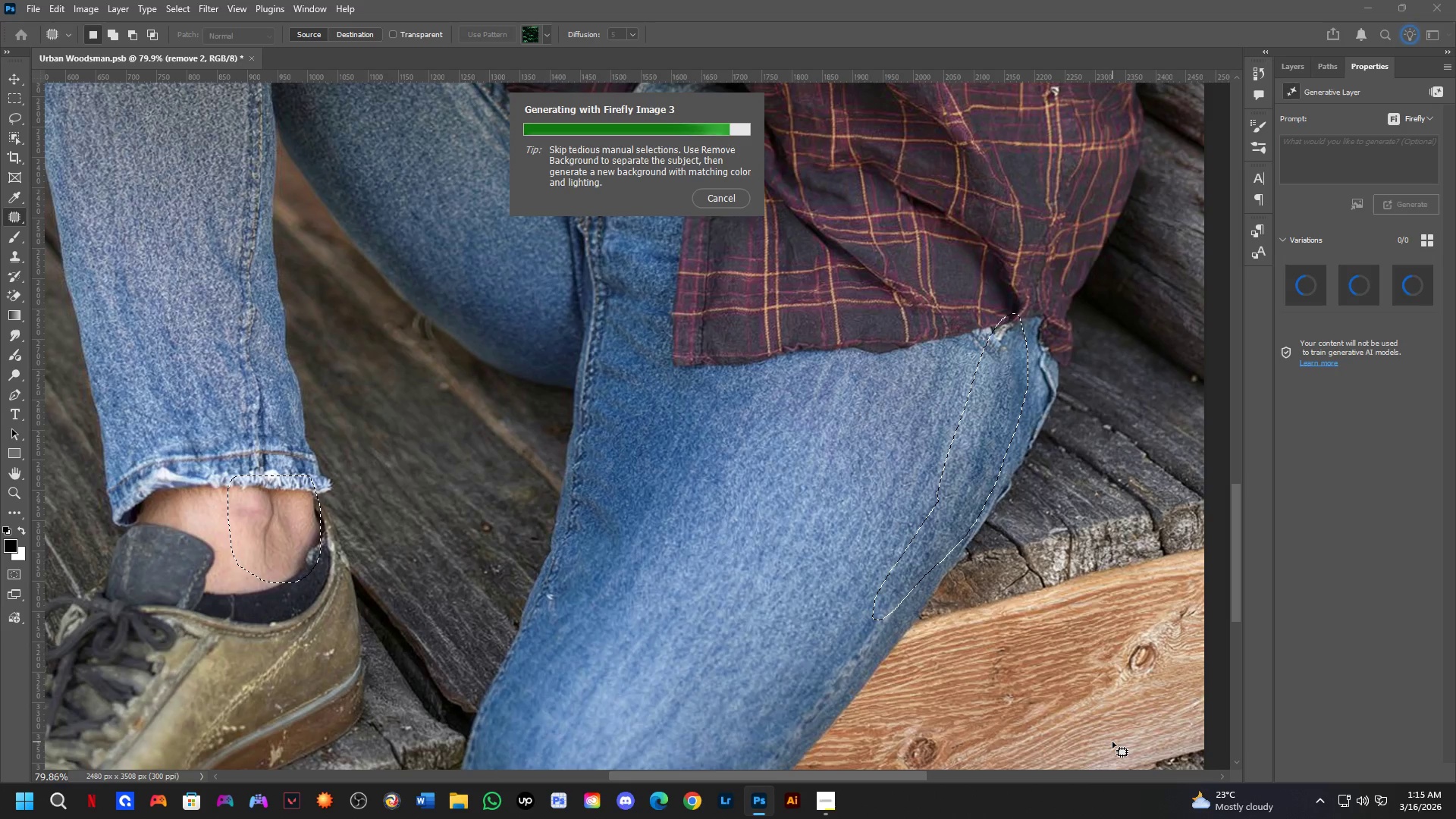 
wait(24.45)
 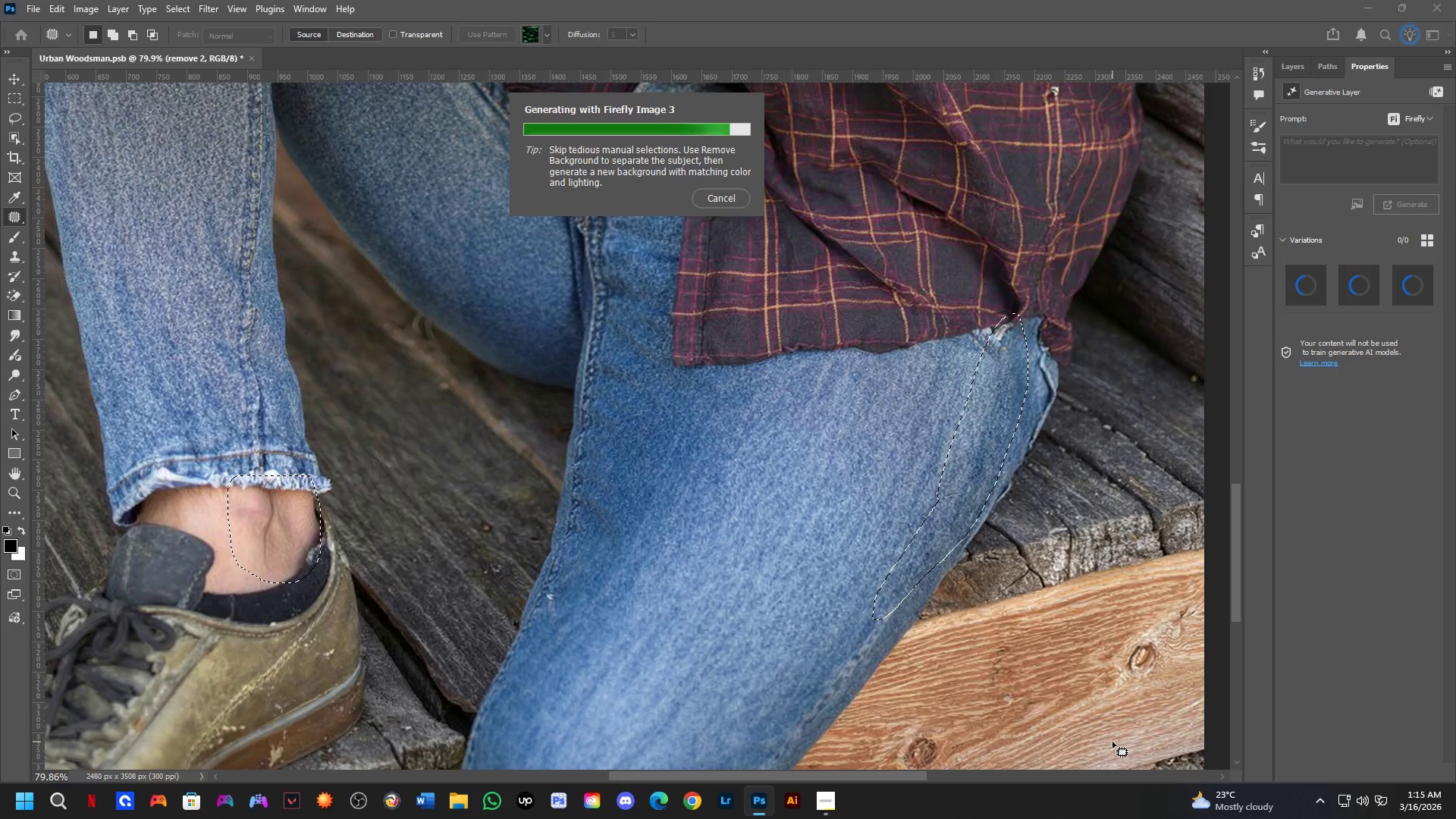 
scroll: coordinate [729, 546], scroll_direction: down, amount: 3.0
 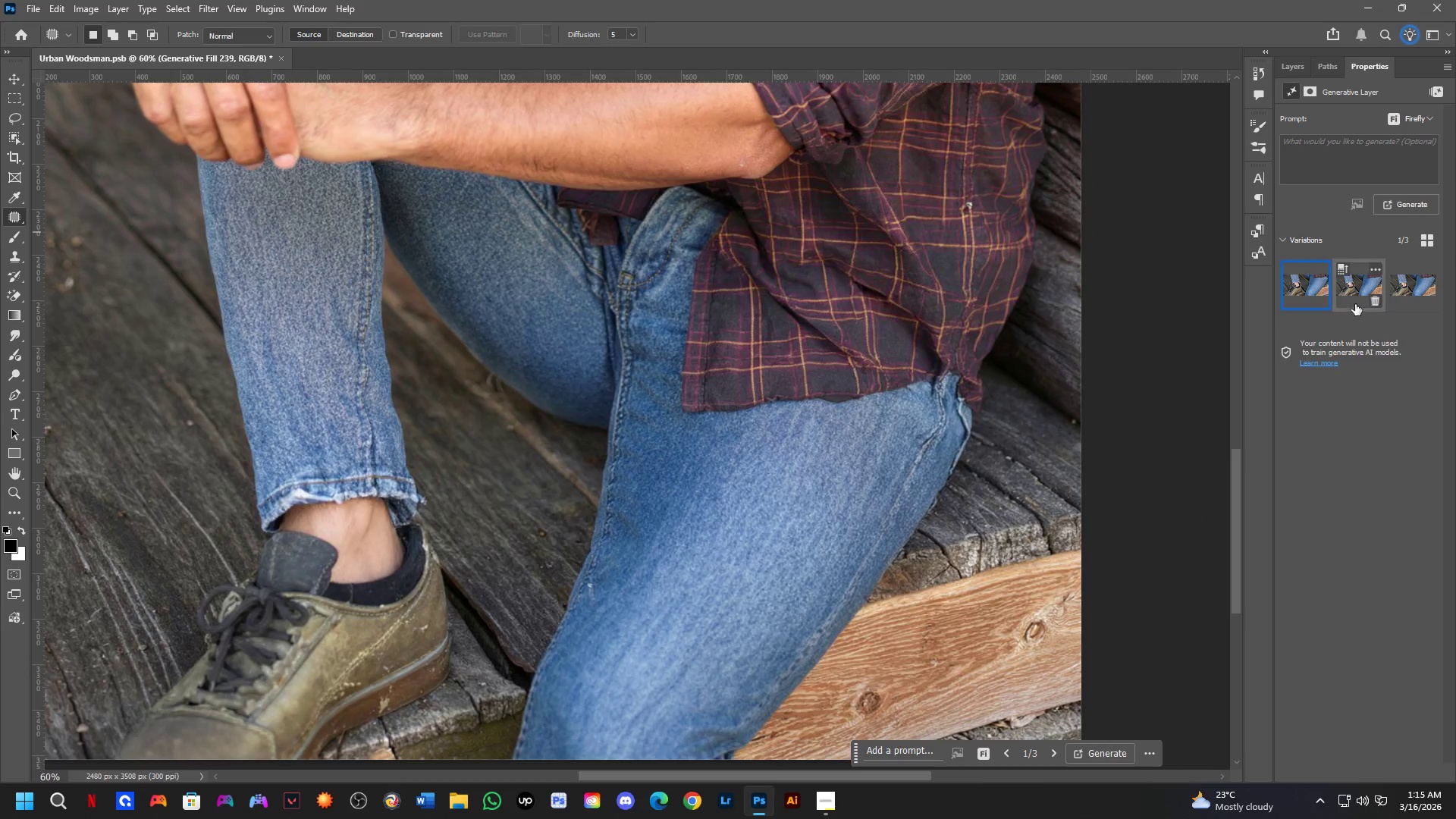 
left_click([1351, 294])
 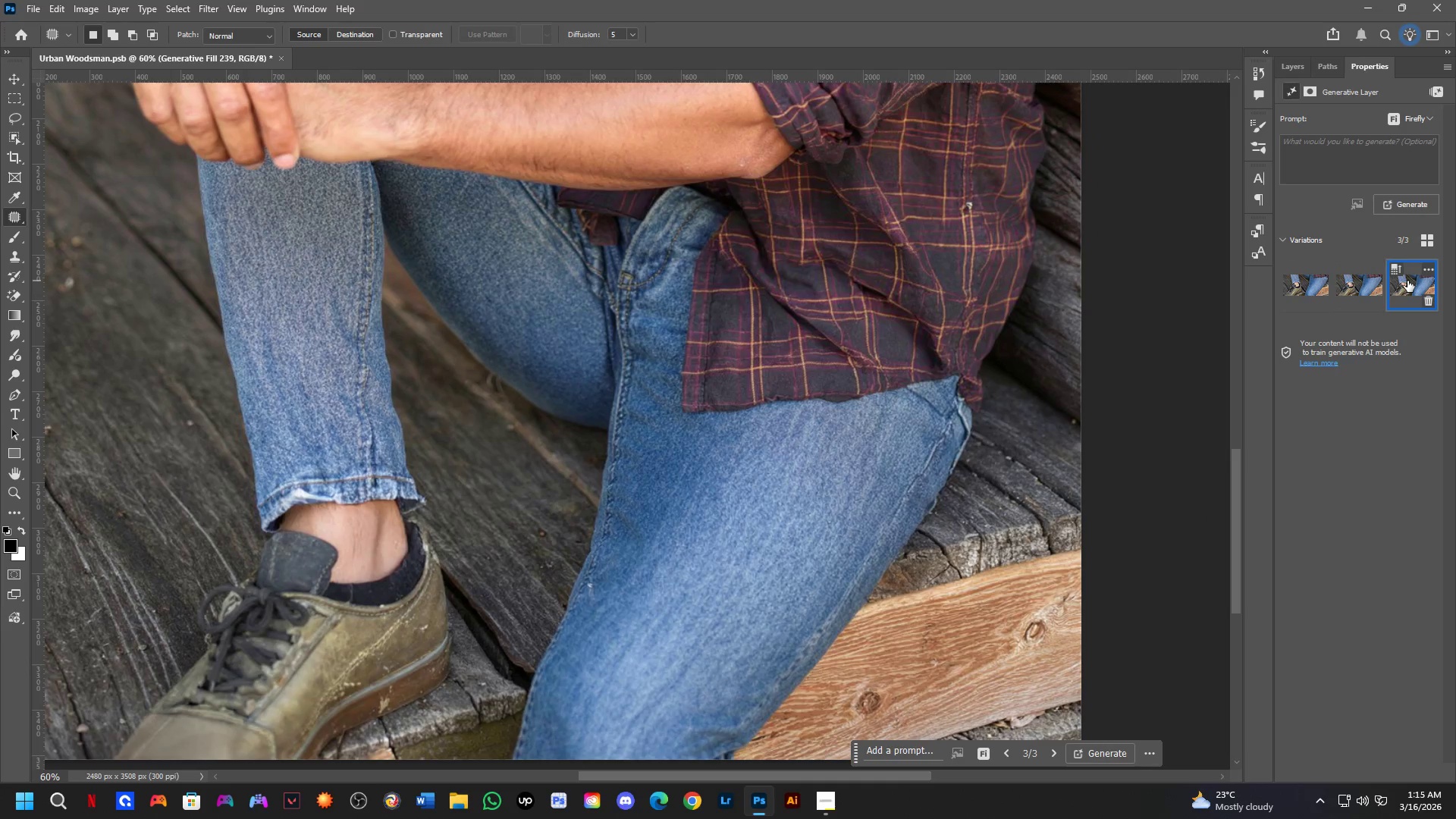 
scroll: coordinate [425, 443], scroll_direction: down, amount: 5.0
 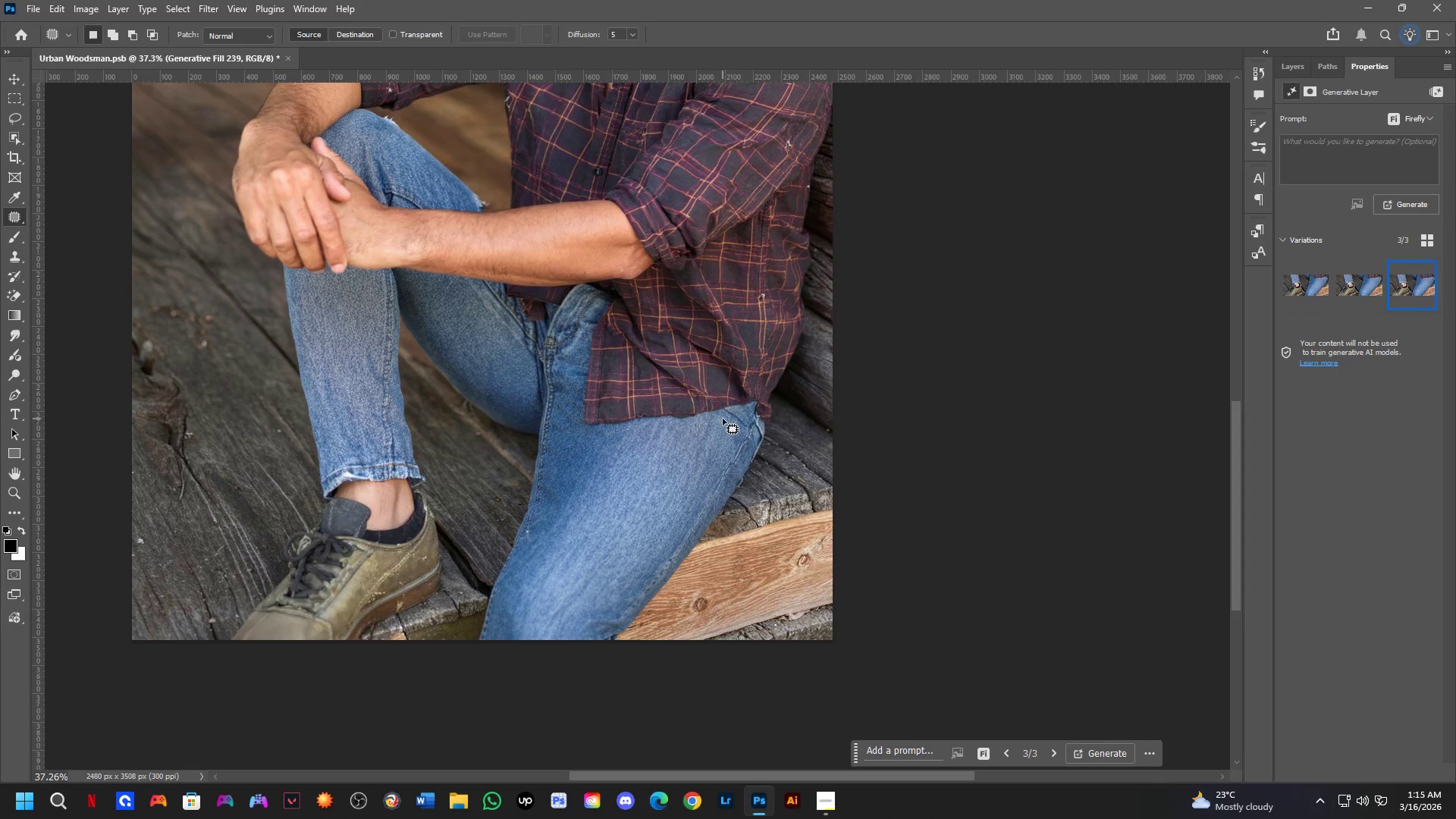 
hold_key(key=Space, duration=0.44)
 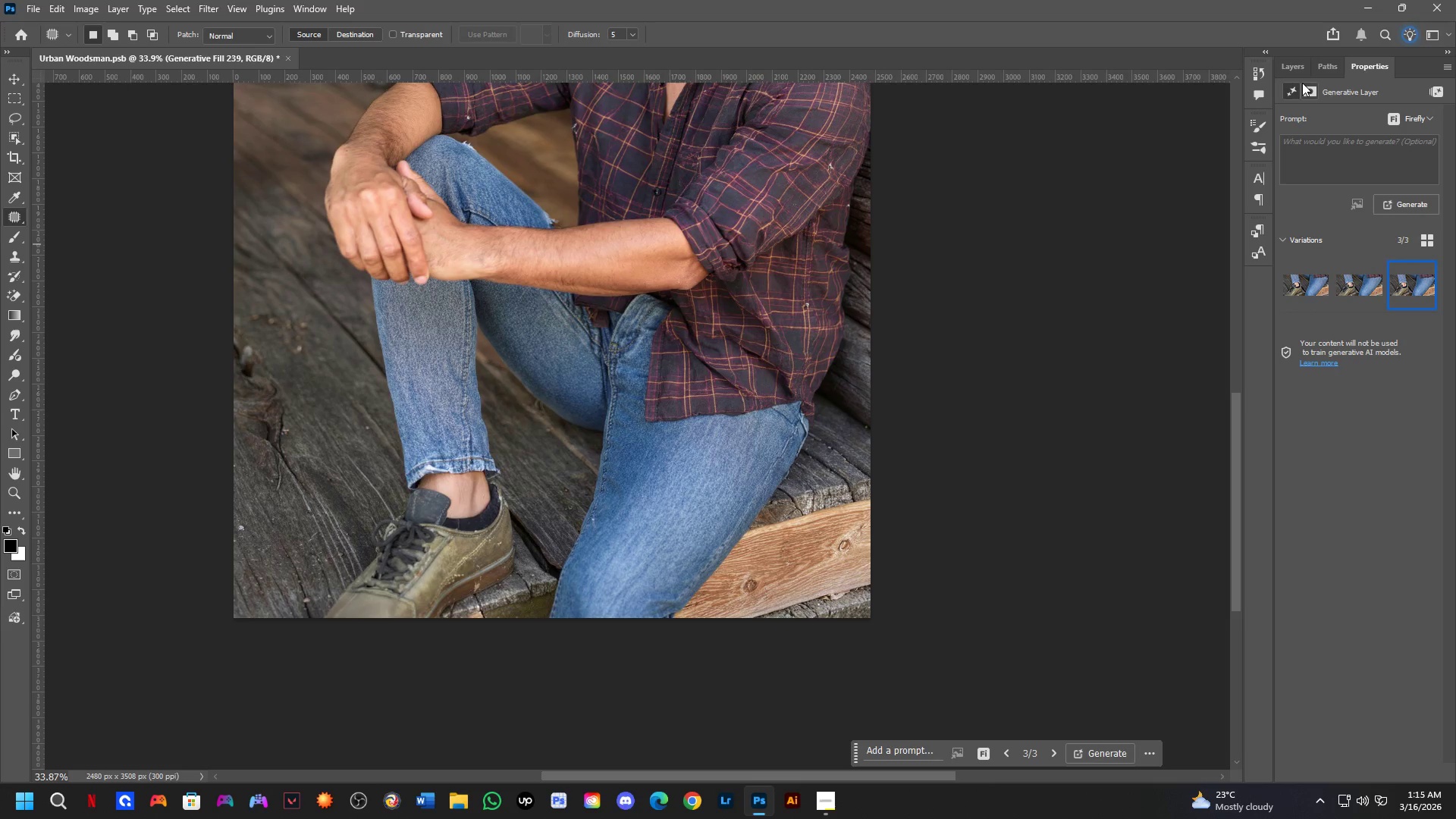 
left_click_drag(start_coordinate=[724, 485], to_coordinate=[772, 483])
 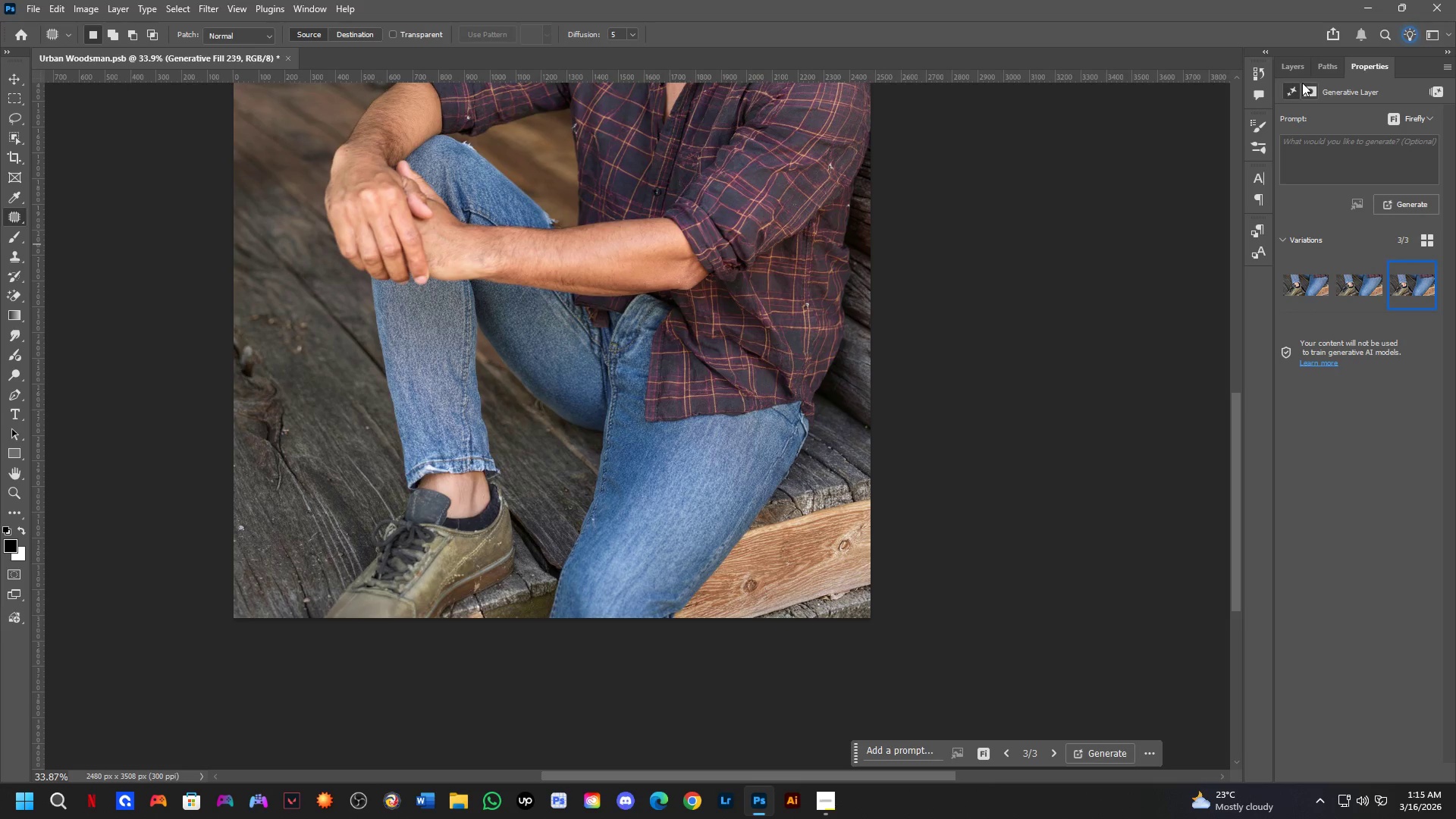 
scroll: coordinate [722, 423], scroll_direction: down, amount: 1.0
 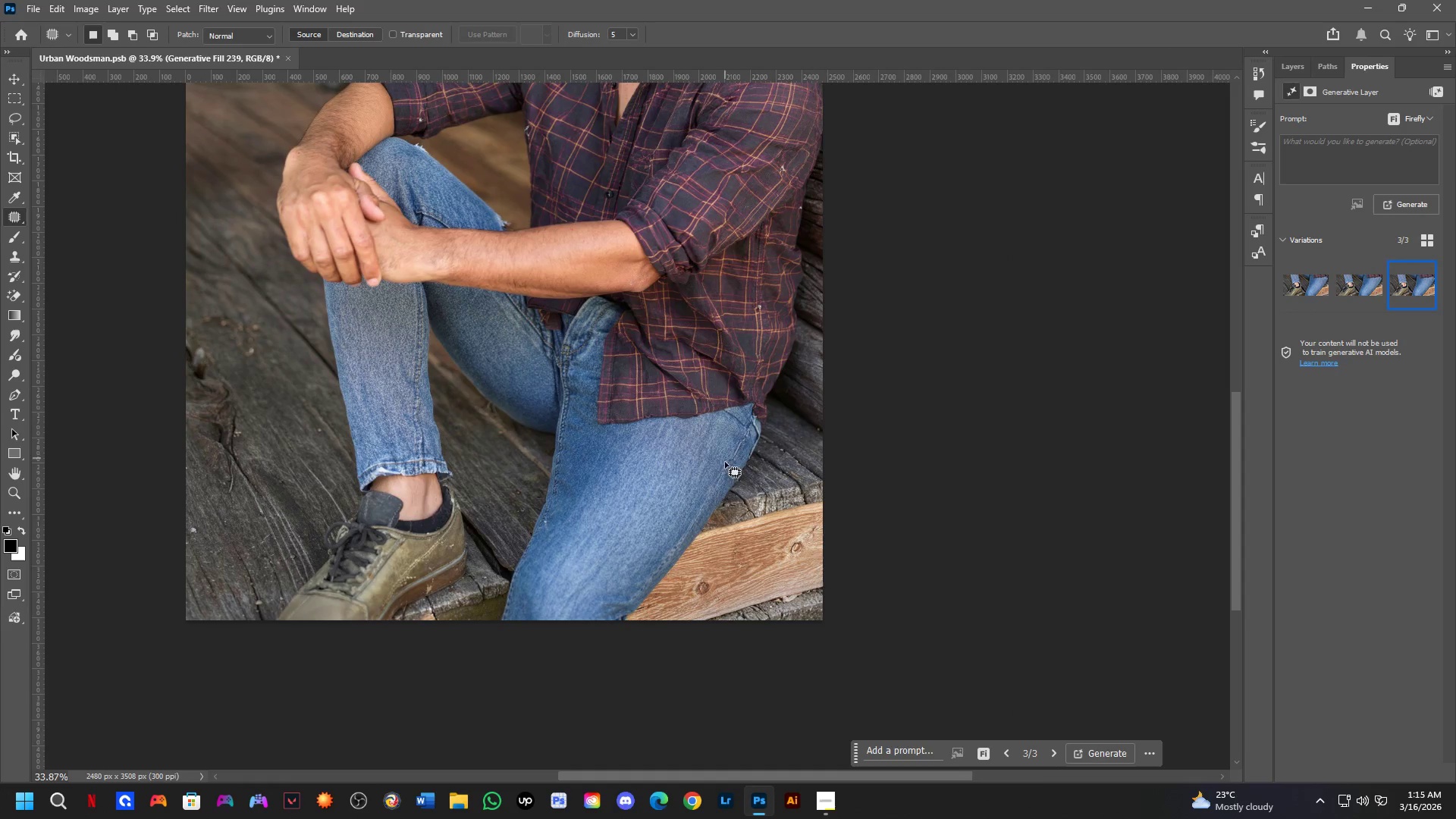 
left_click([1294, 77])
 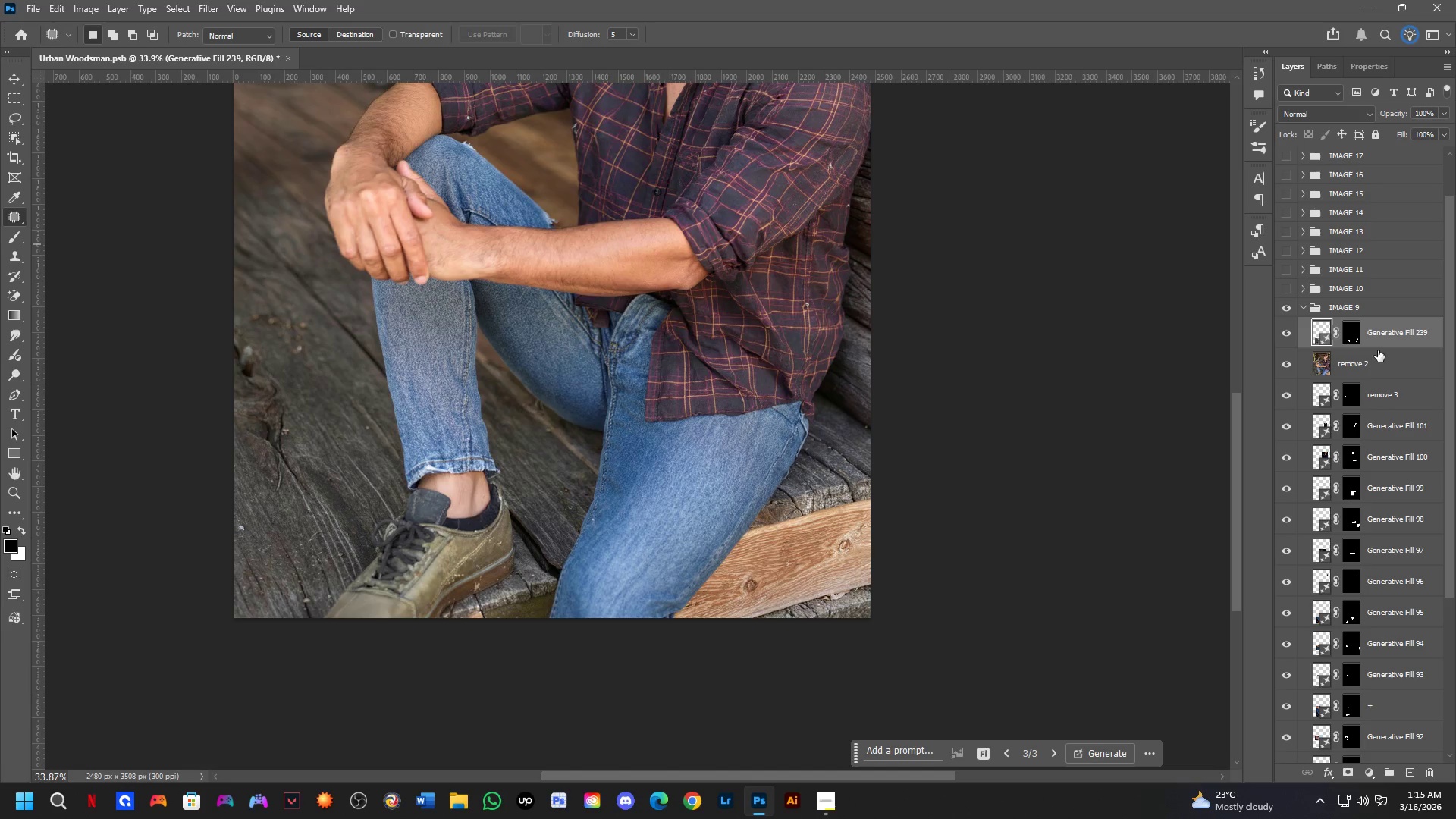 
key(Control+Shift+ShiftLeft)
 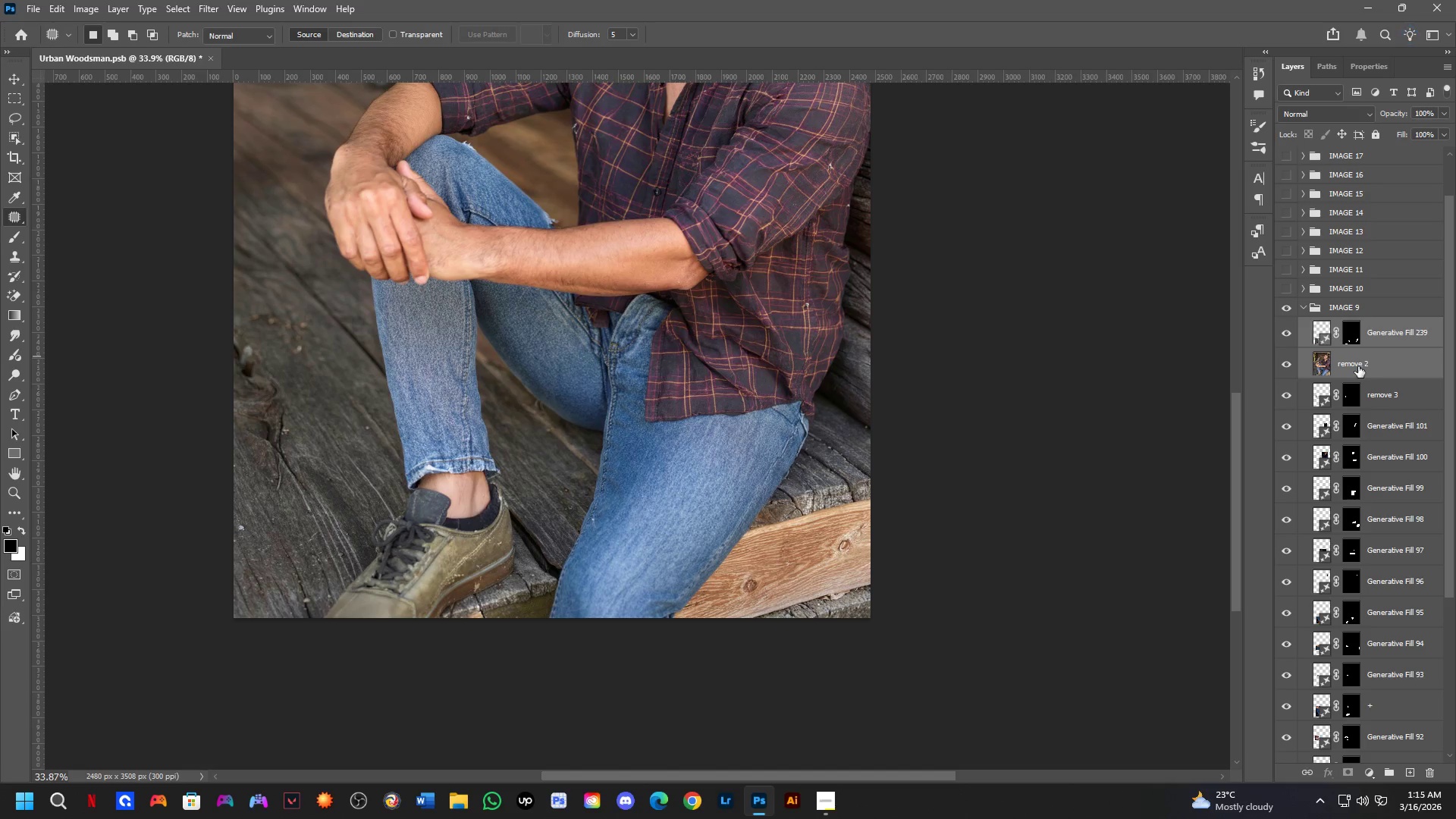 
key(Control+E)
 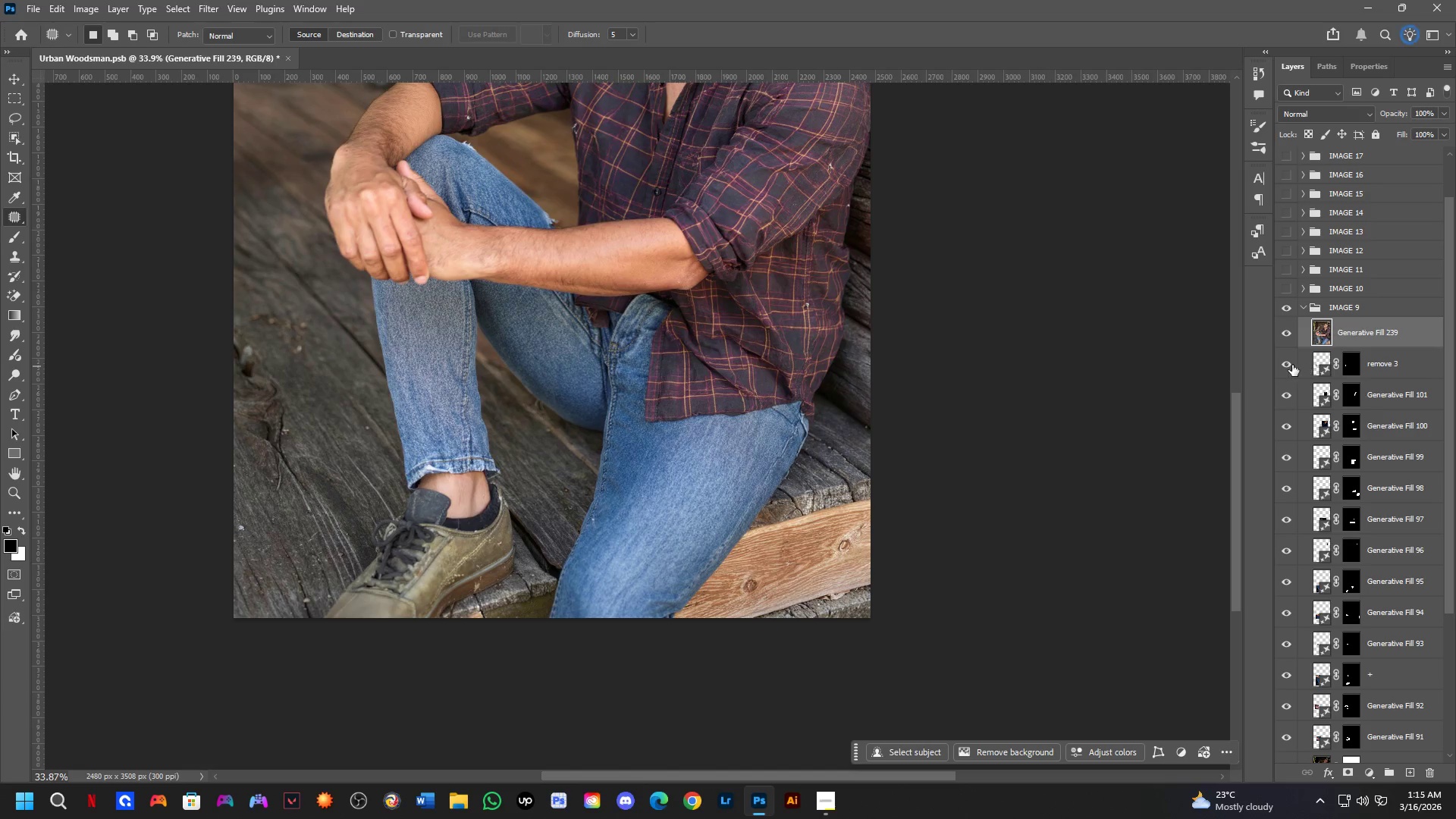 
left_click_drag(start_coordinate=[1292, 368], to_coordinate=[1281, 720])
 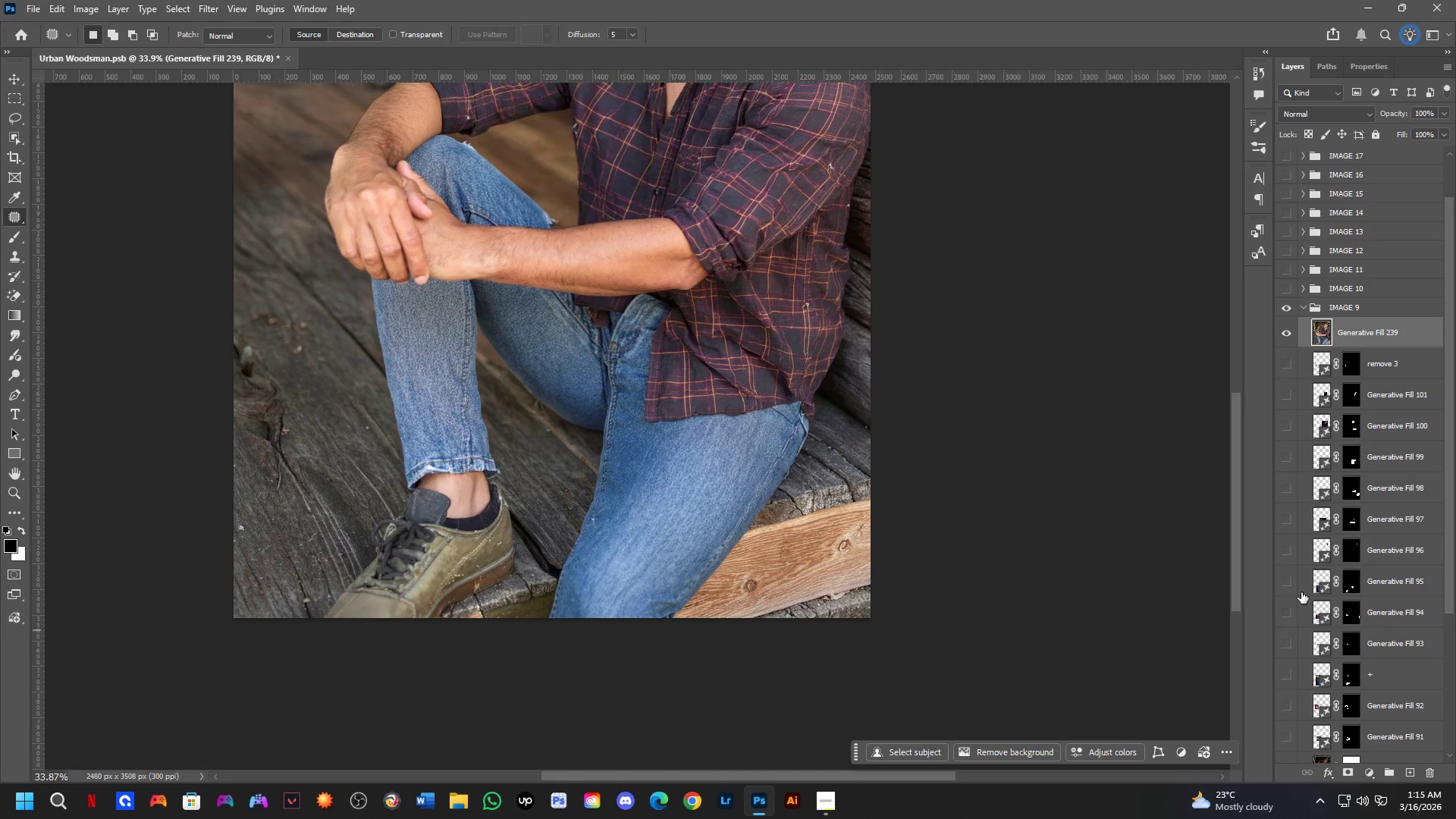 
scroll: coordinate [1287, 696], scroll_direction: down, amount: 6.0
 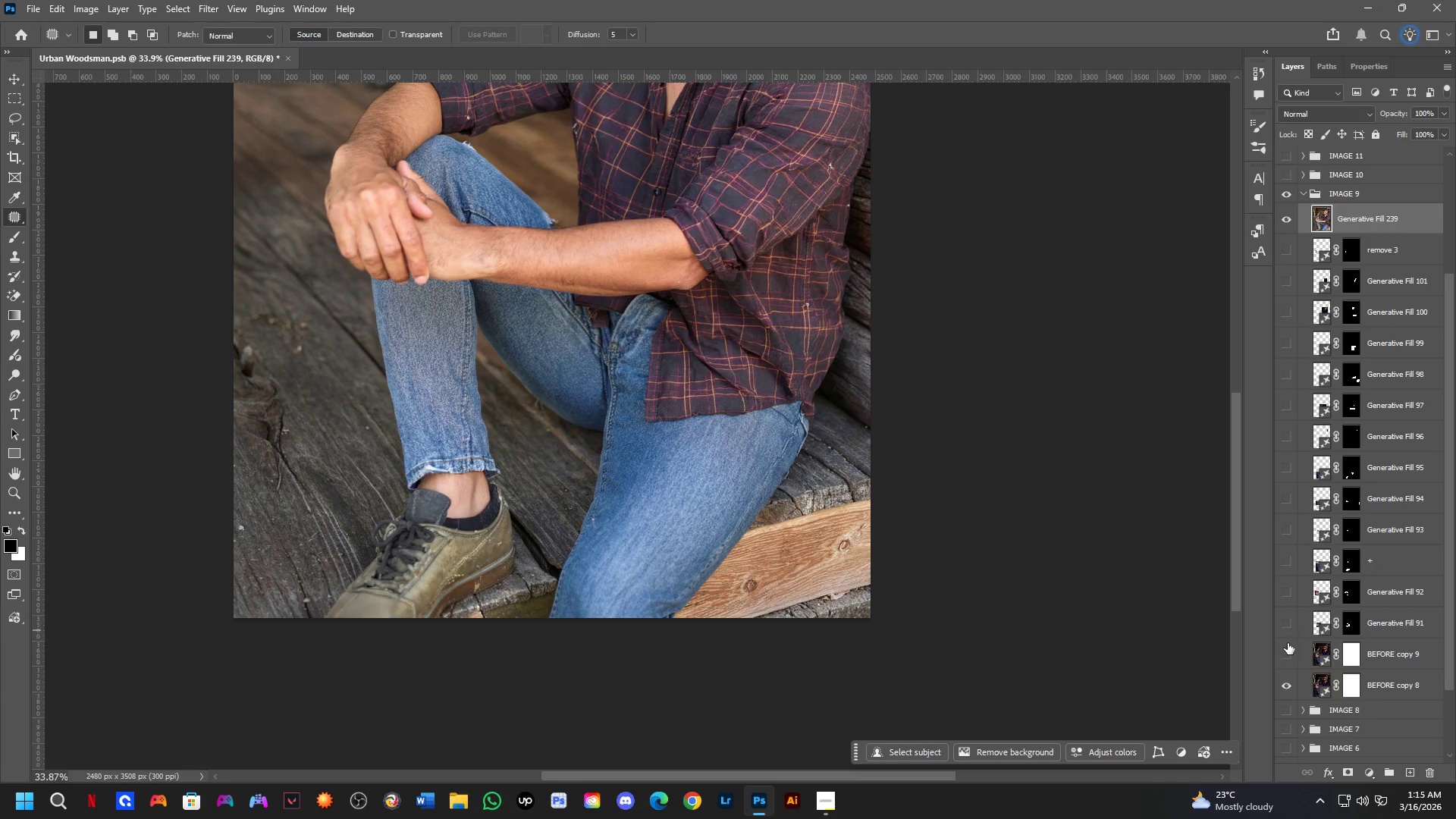 
scroll: coordinate [1012, 401], scroll_direction: up, amount: 8.0
 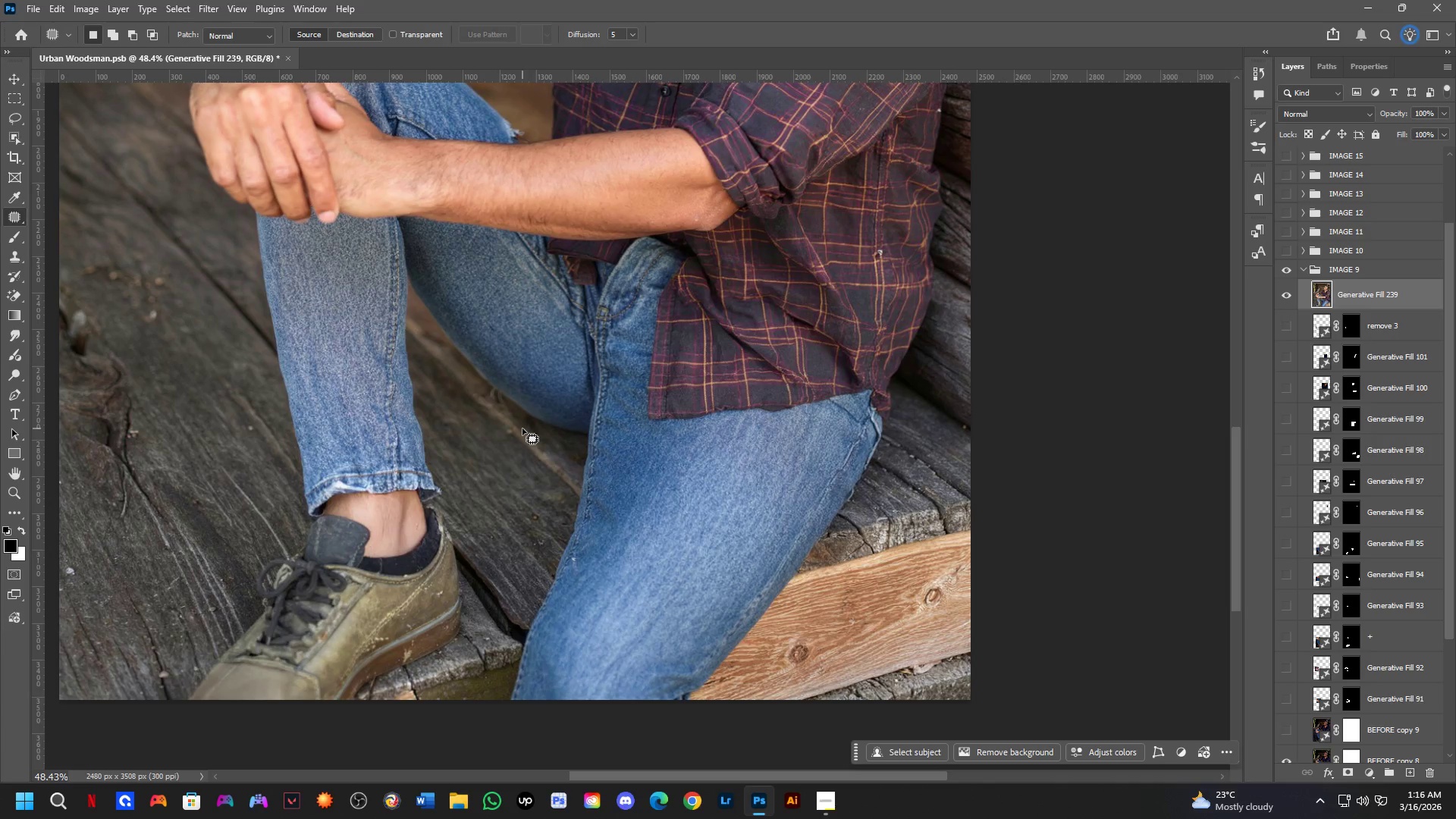 
wait(31.16)
 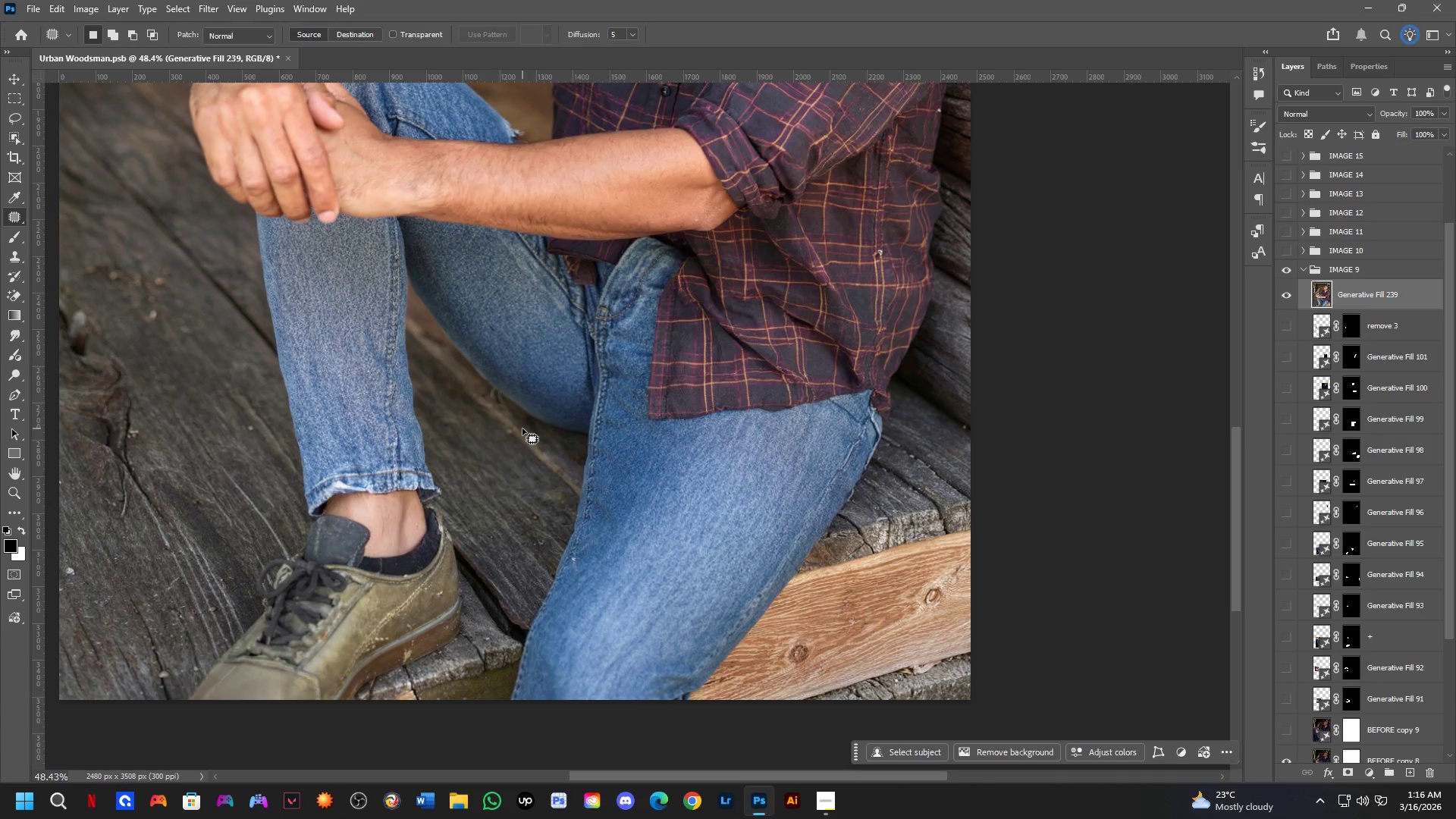 
left_click([18, 251])
 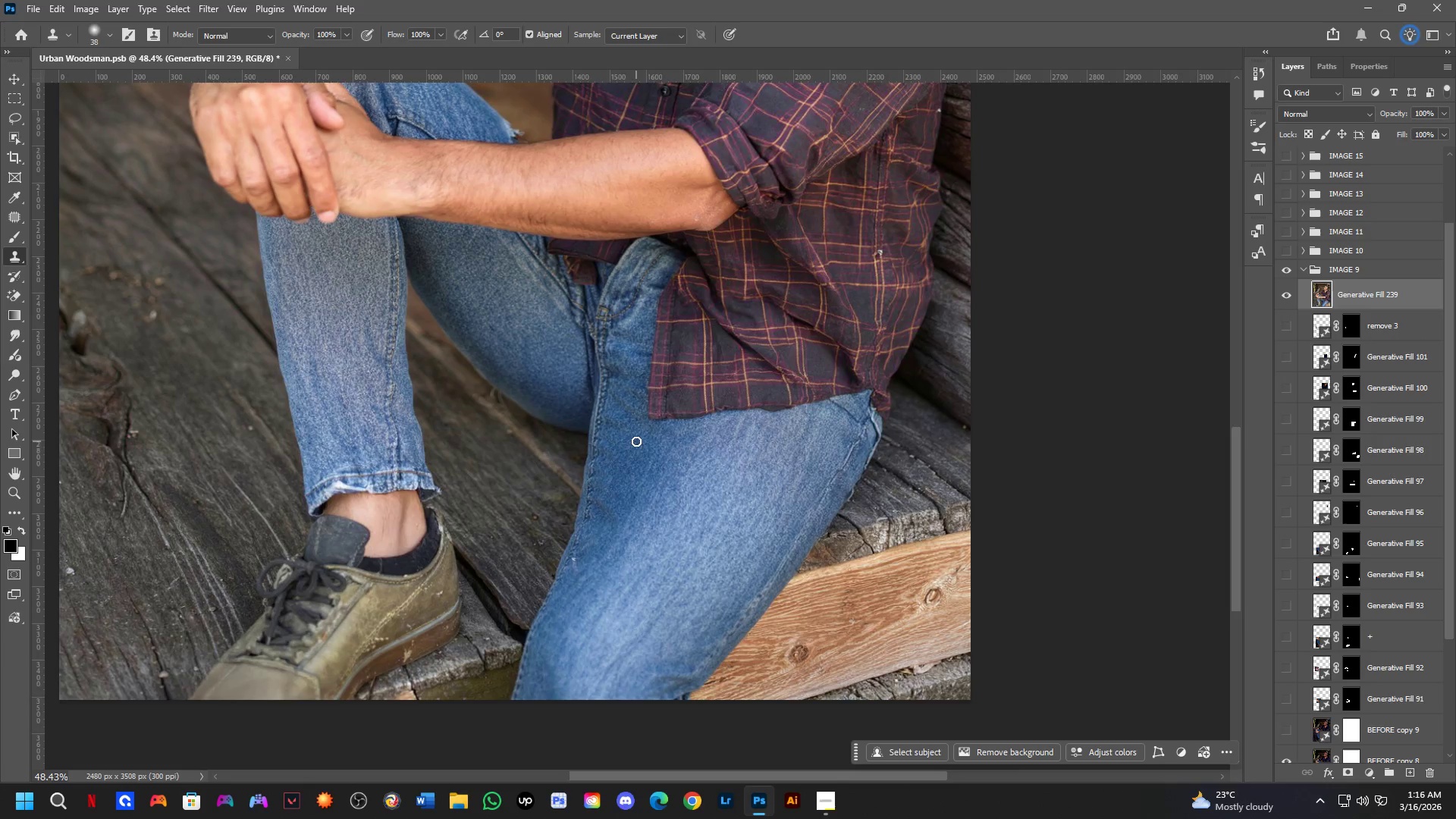 
hold_key(key=Space, duration=0.52)
 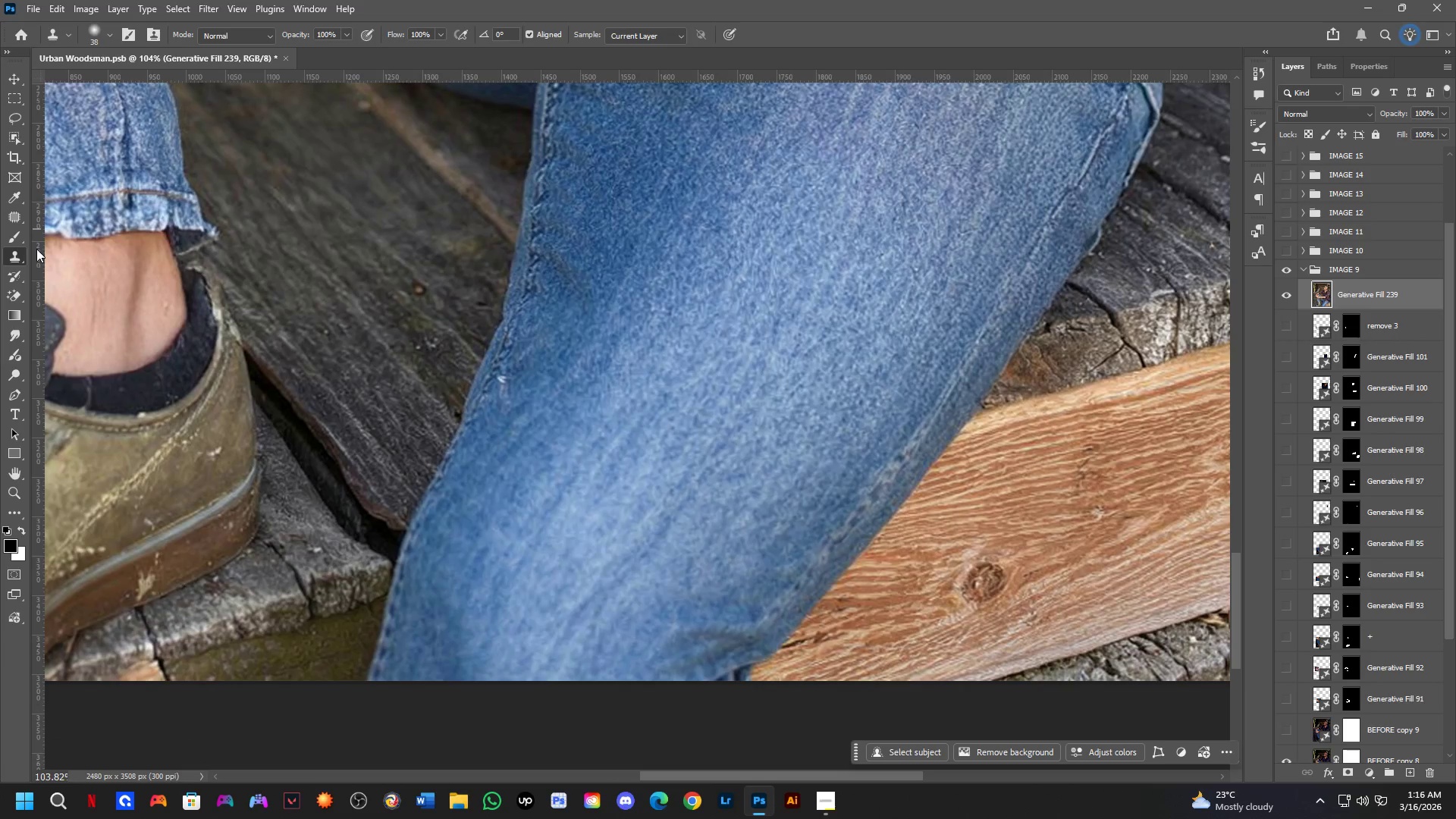 
left_click_drag(start_coordinate=[597, 598], to_coordinate=[548, 350])
 